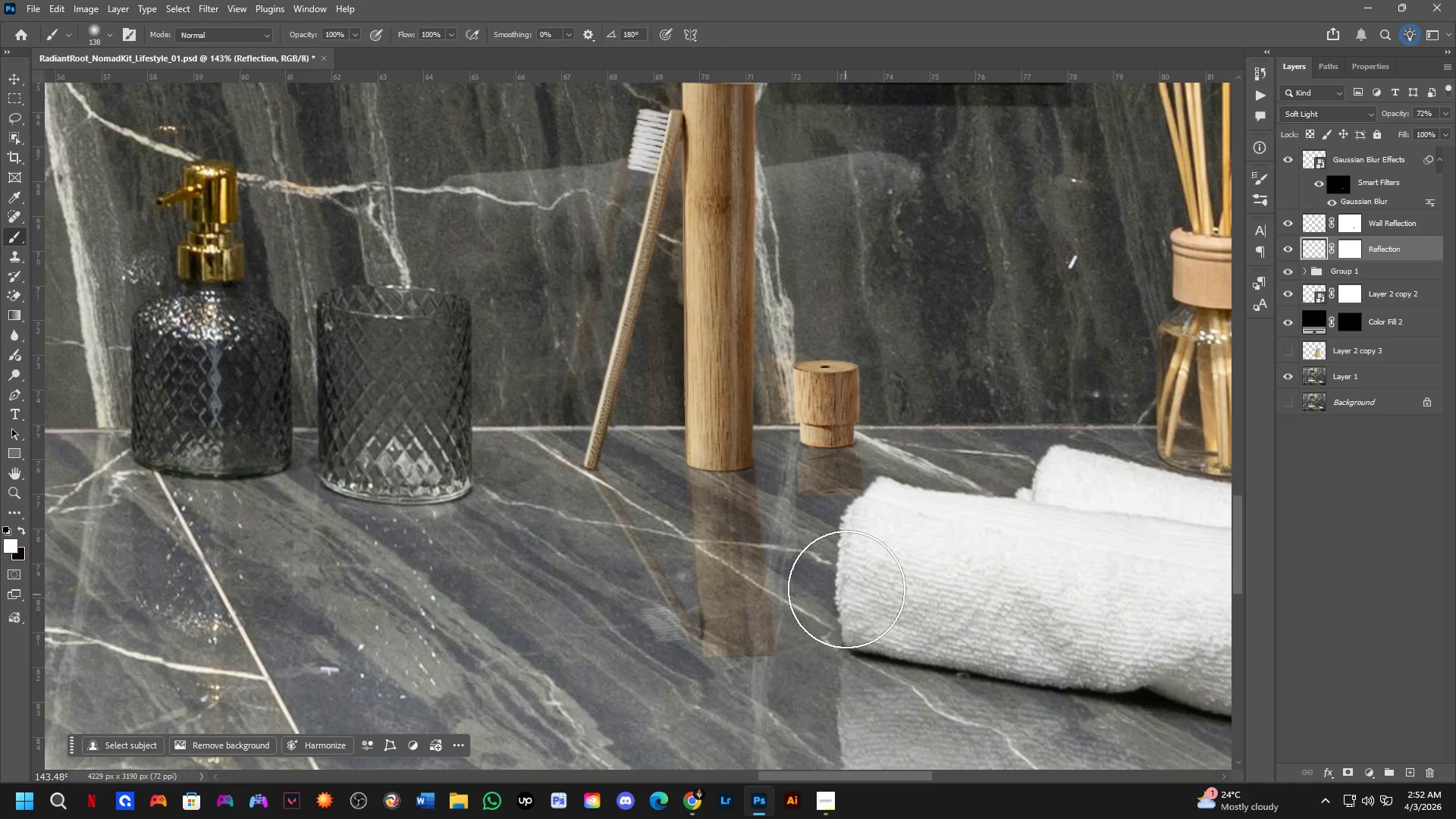 
left_click([851, 563])
 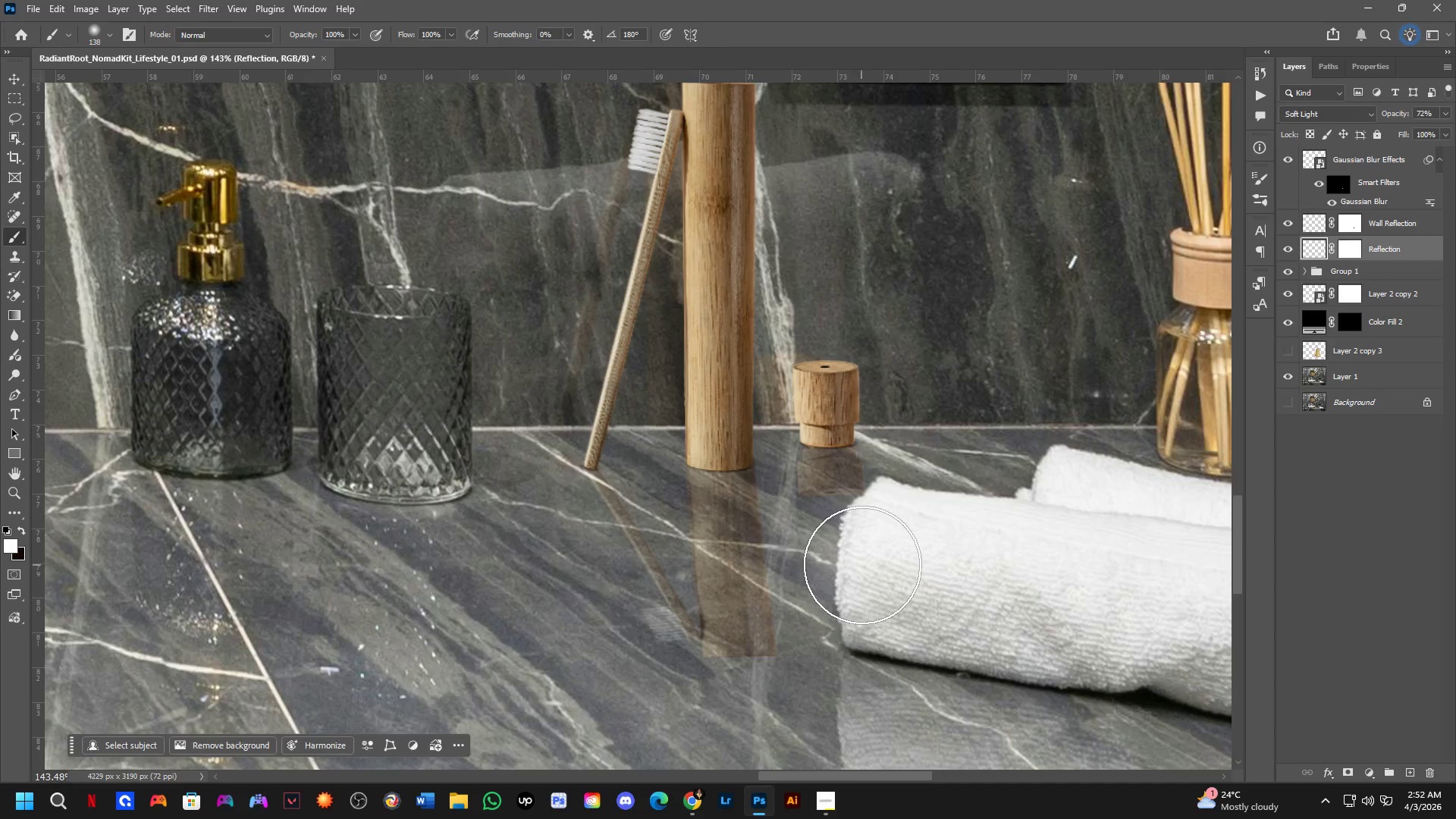 
key(Control+ControlLeft)
 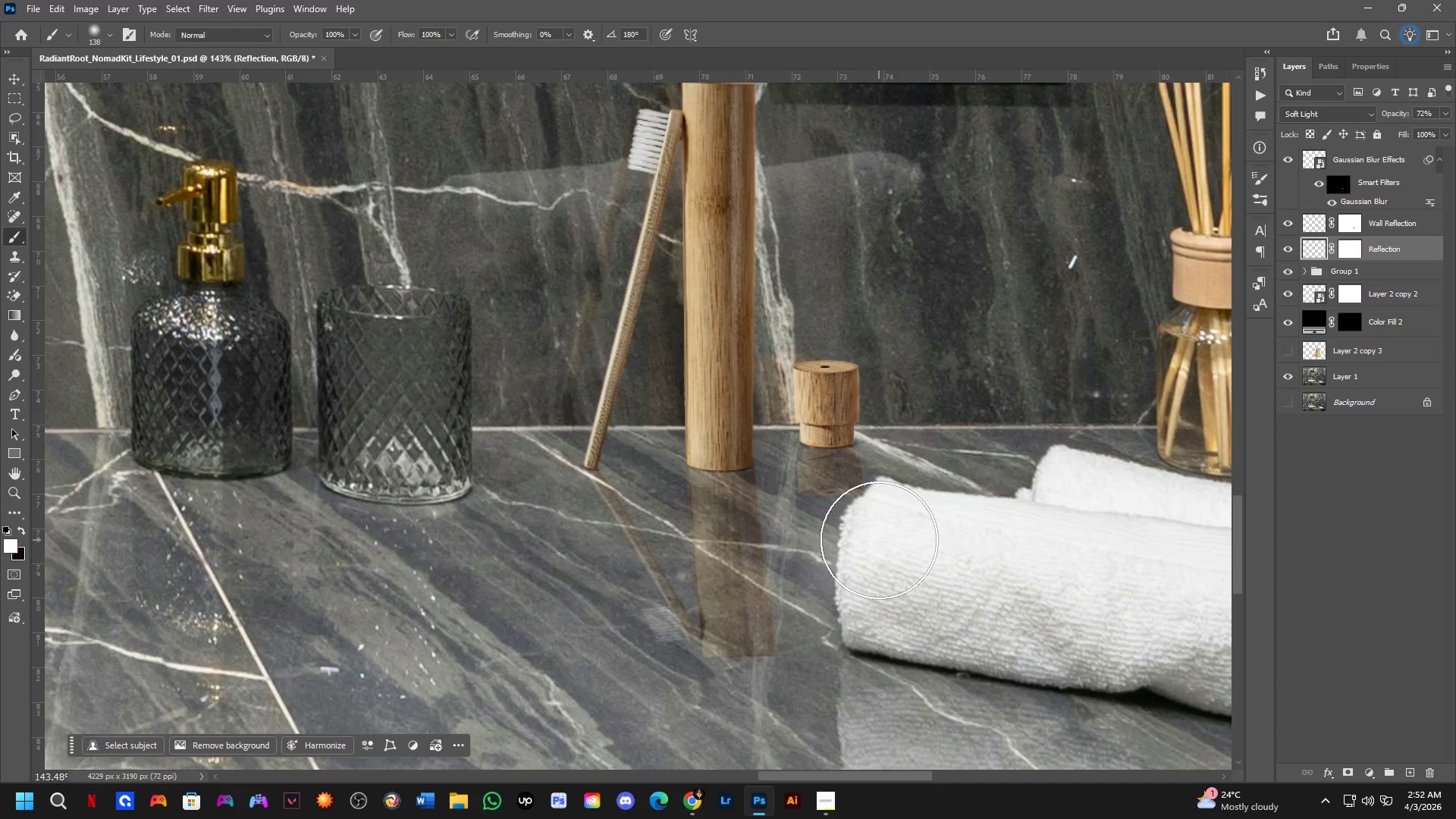 
left_click_drag(start_coordinate=[875, 540], to_coordinate=[837, 496])
 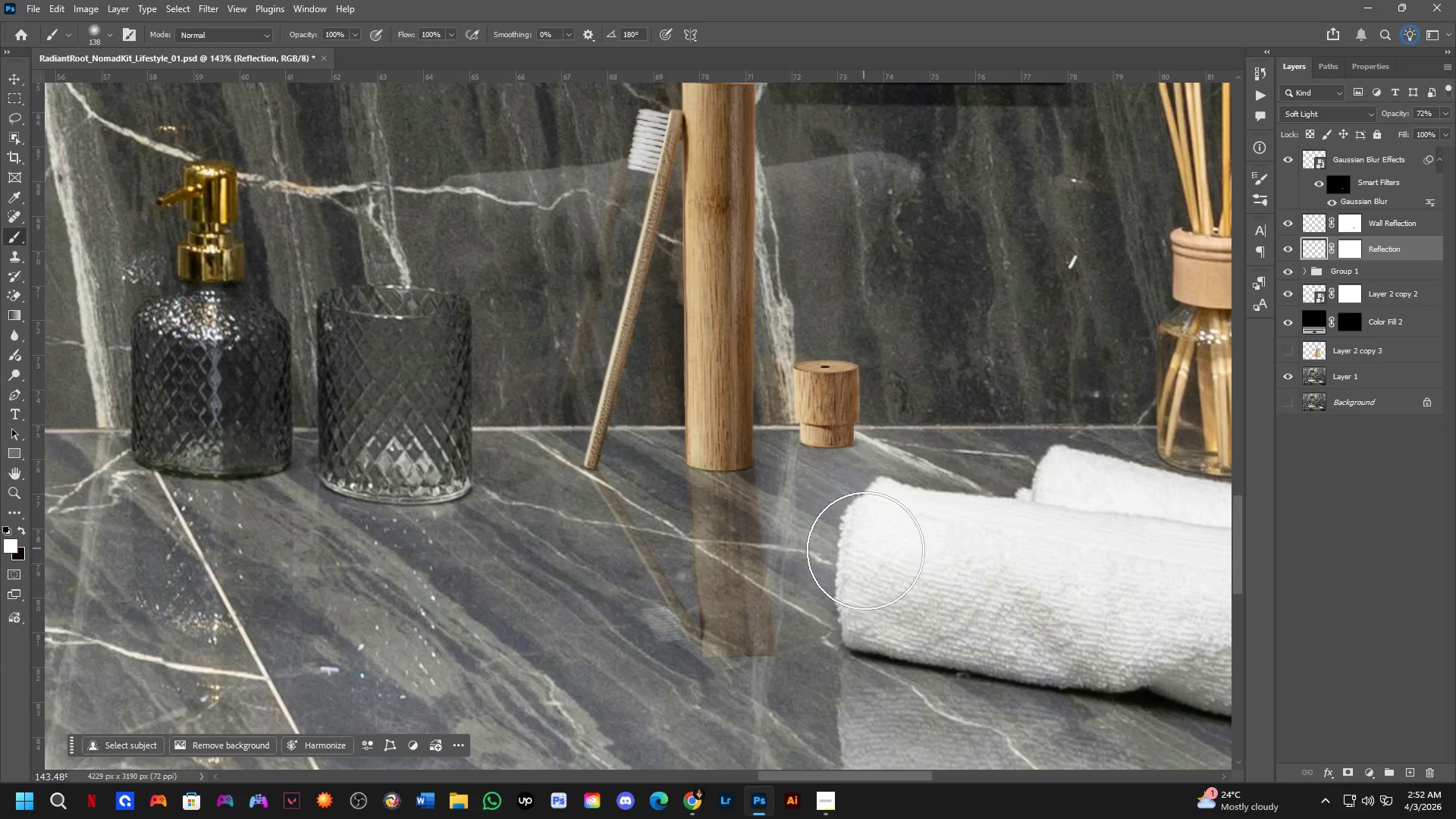 
key(Control+Z)
 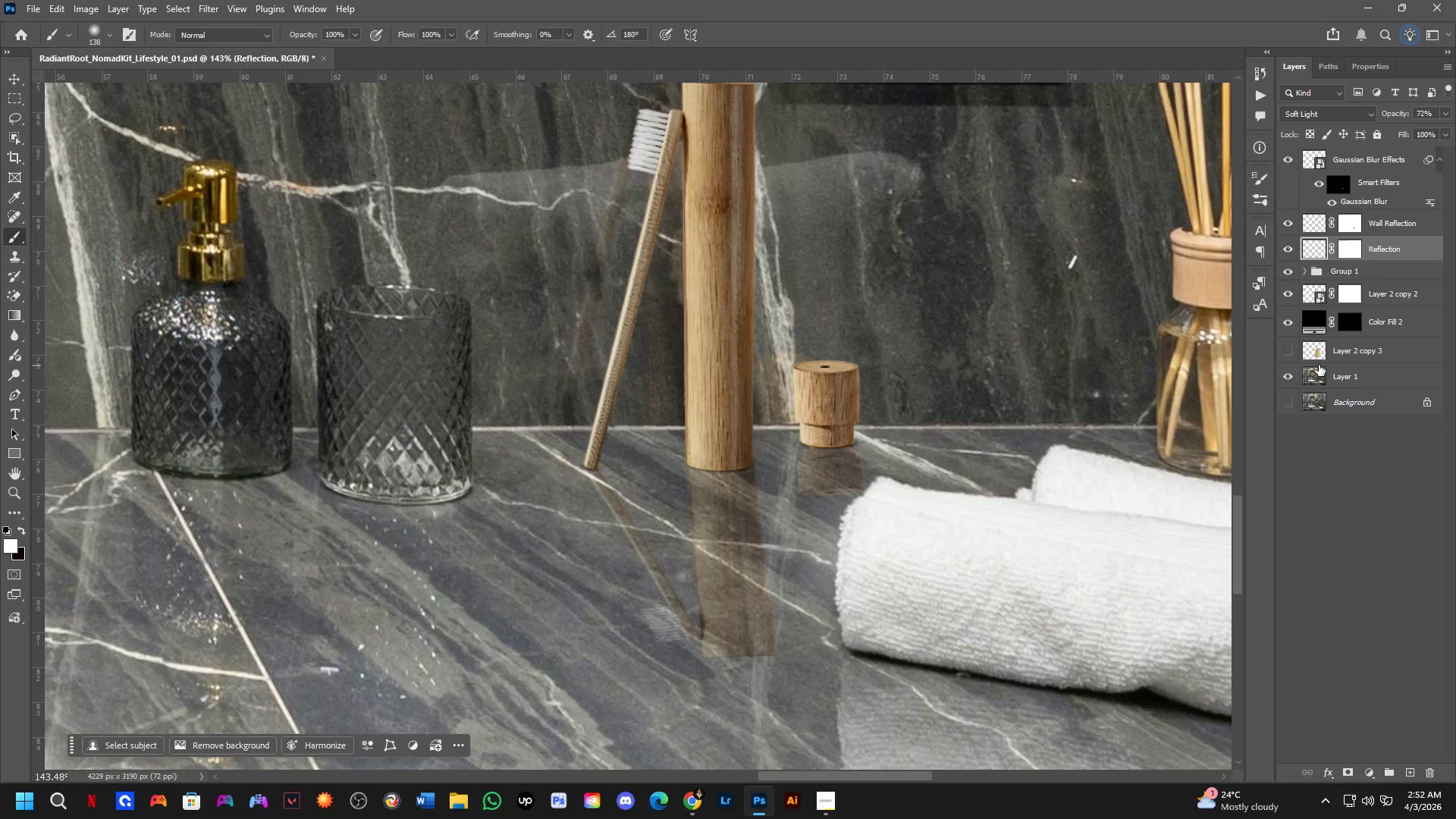 
key(Control+Z)
 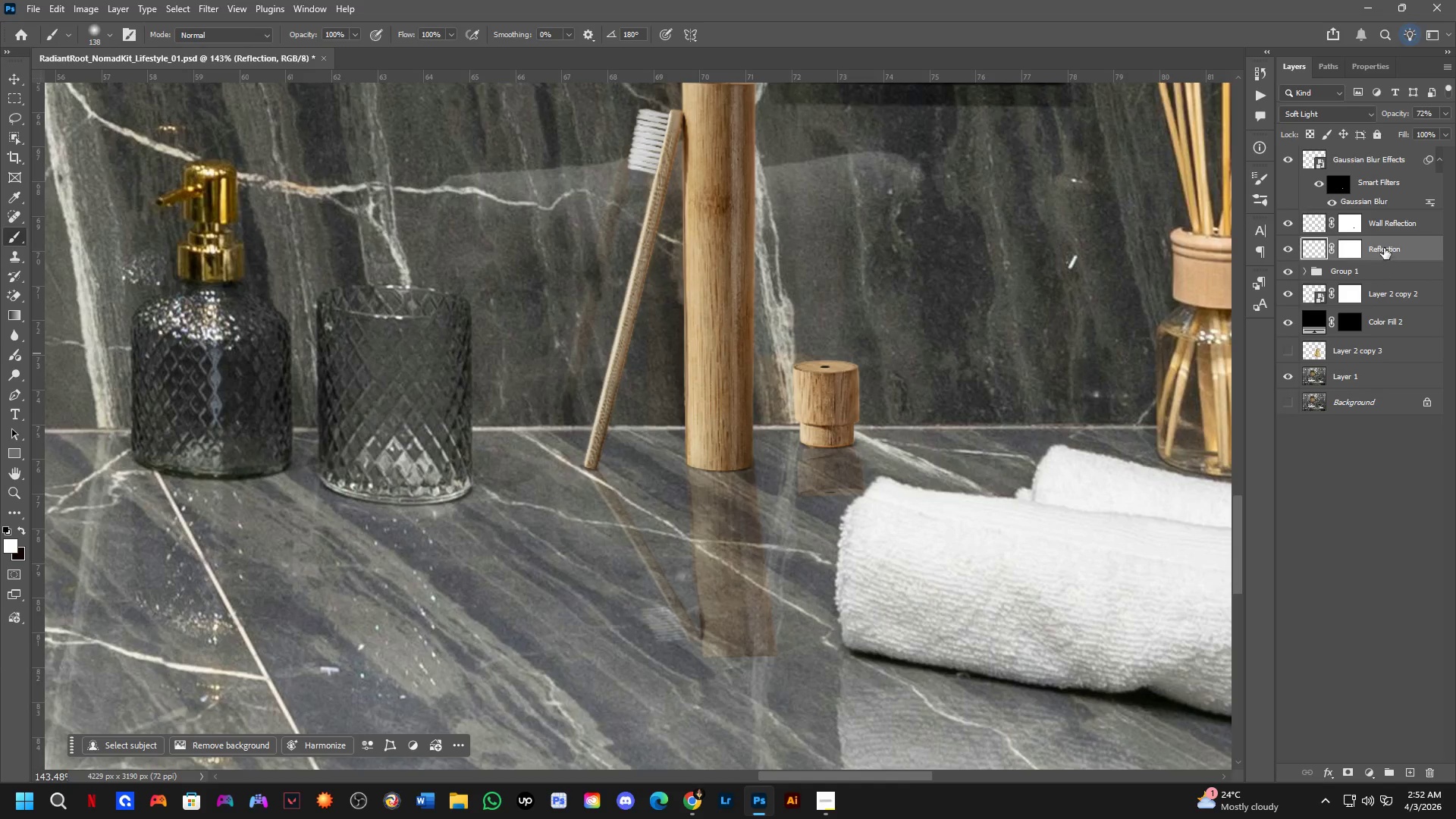 
key(Control+Z)
 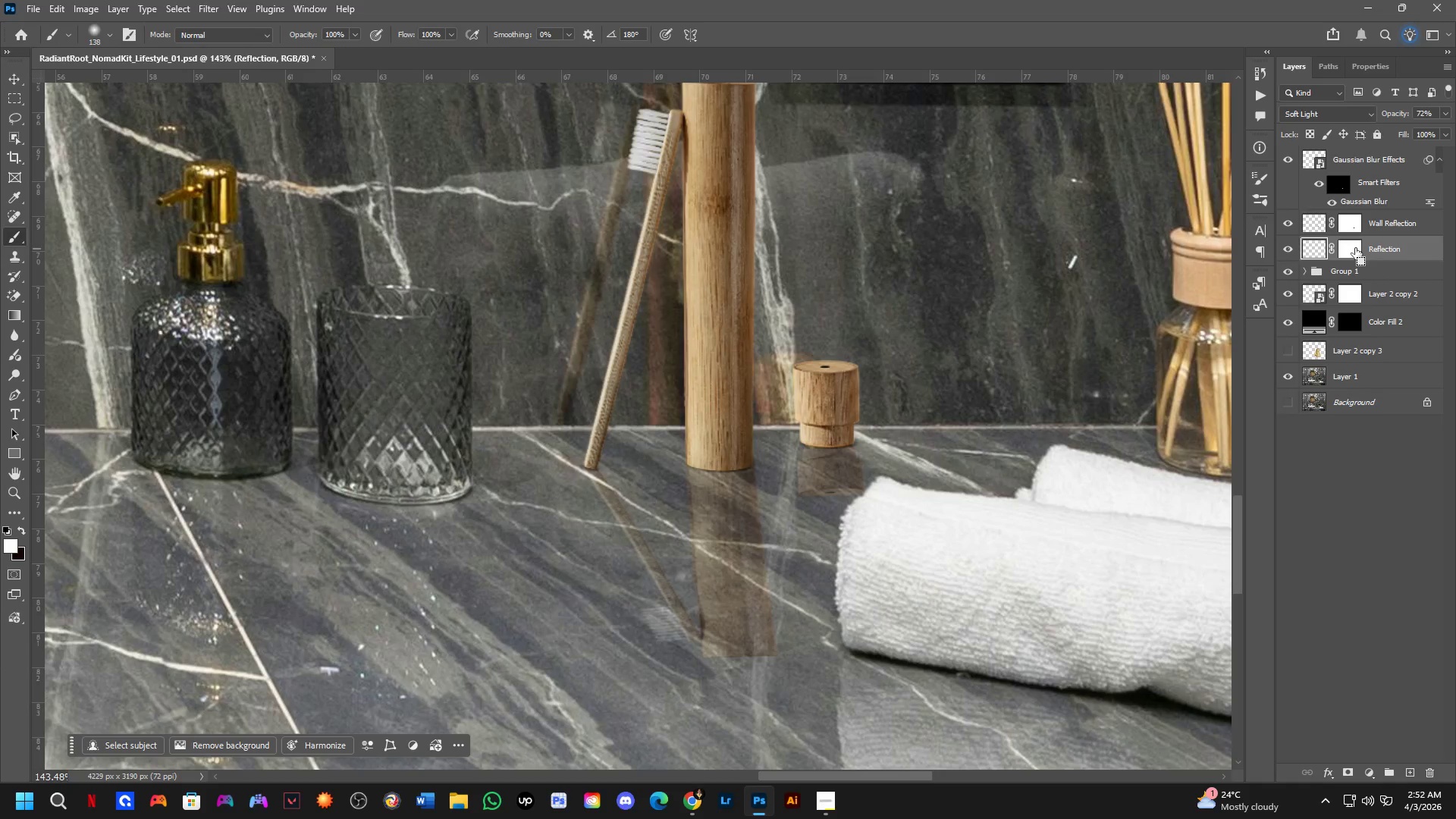 
key(Control+Shift+ShiftLeft)
 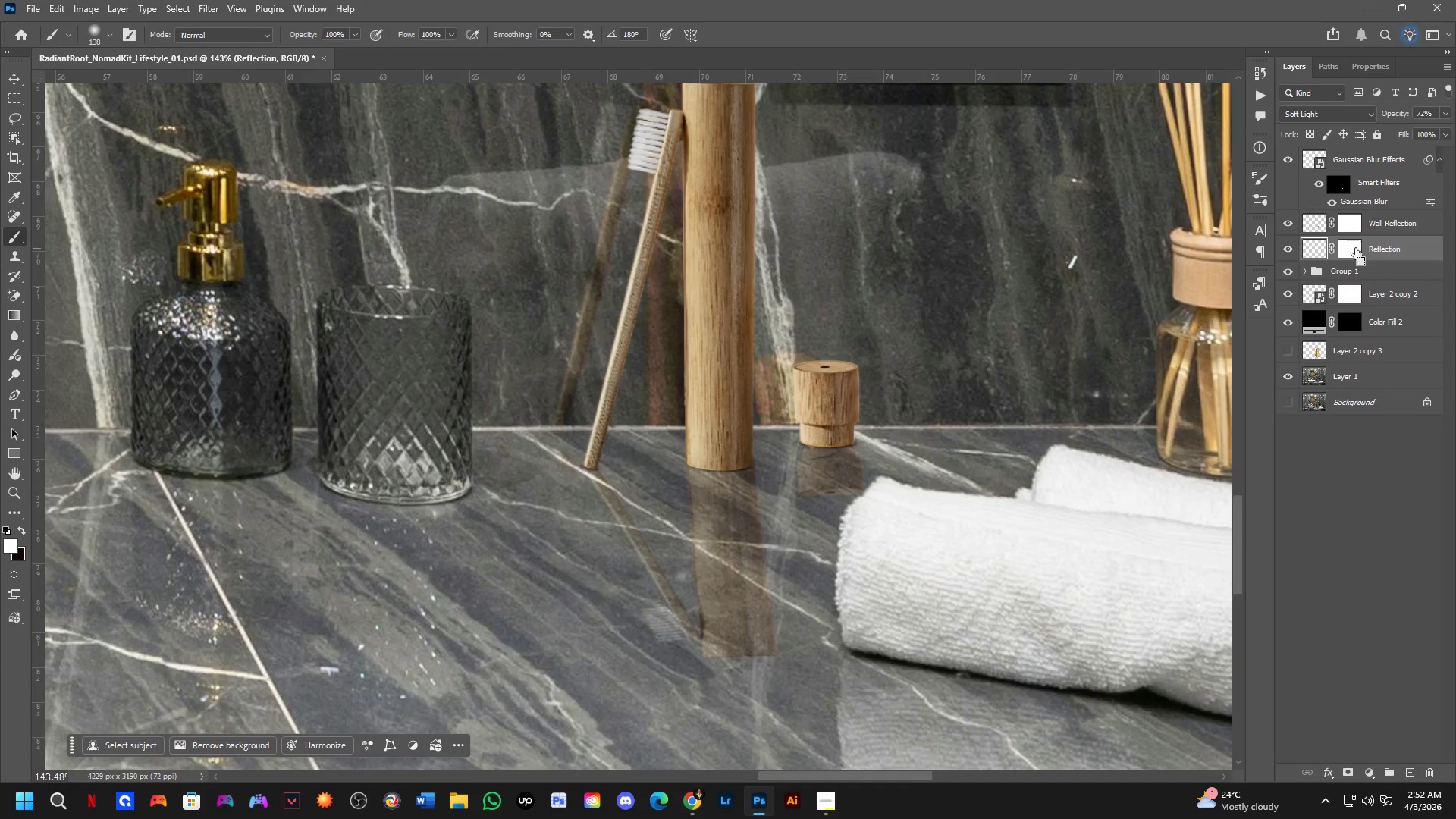 
key(Control+Shift+Z)
 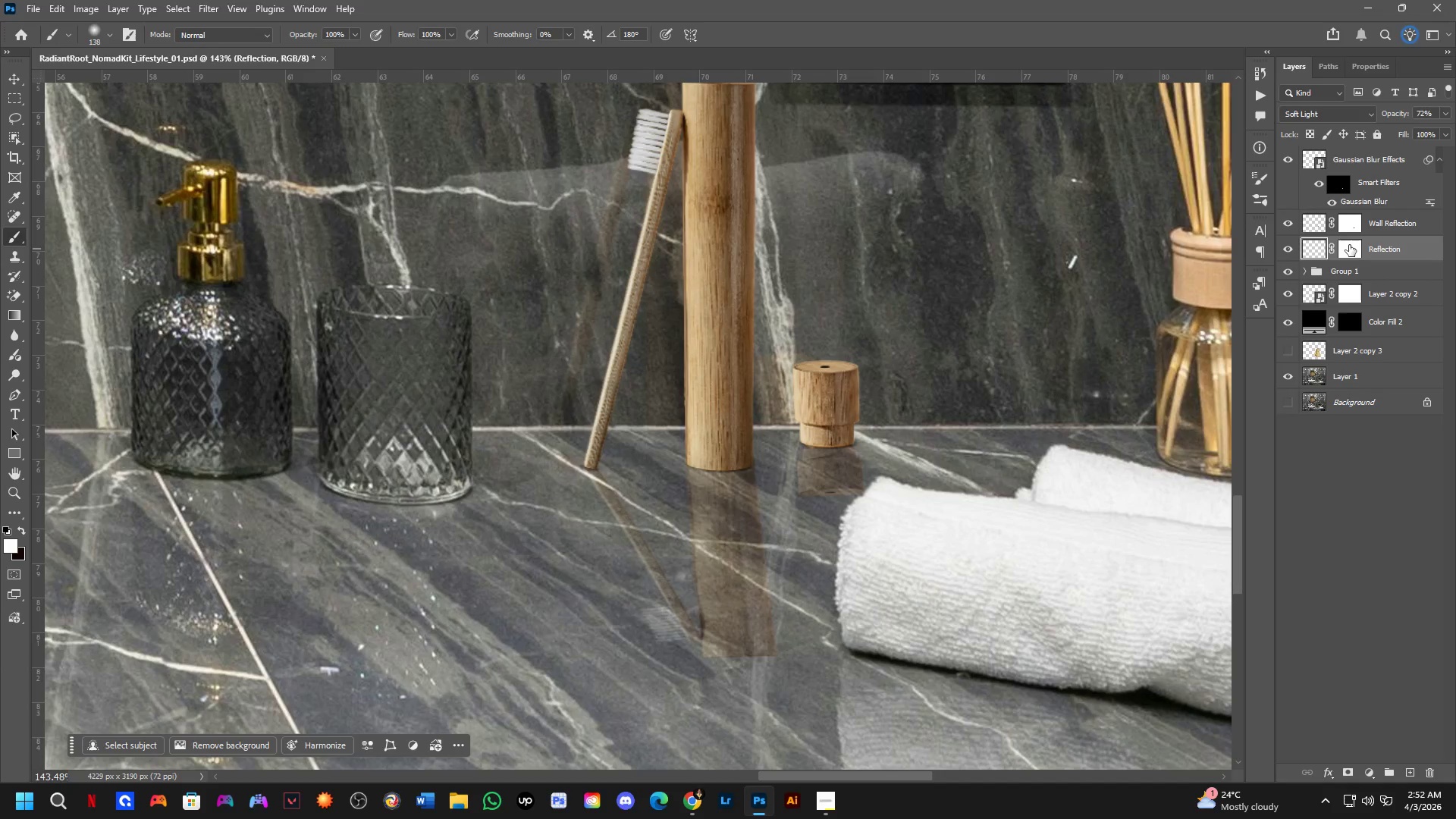 
left_click([1349, 245])
 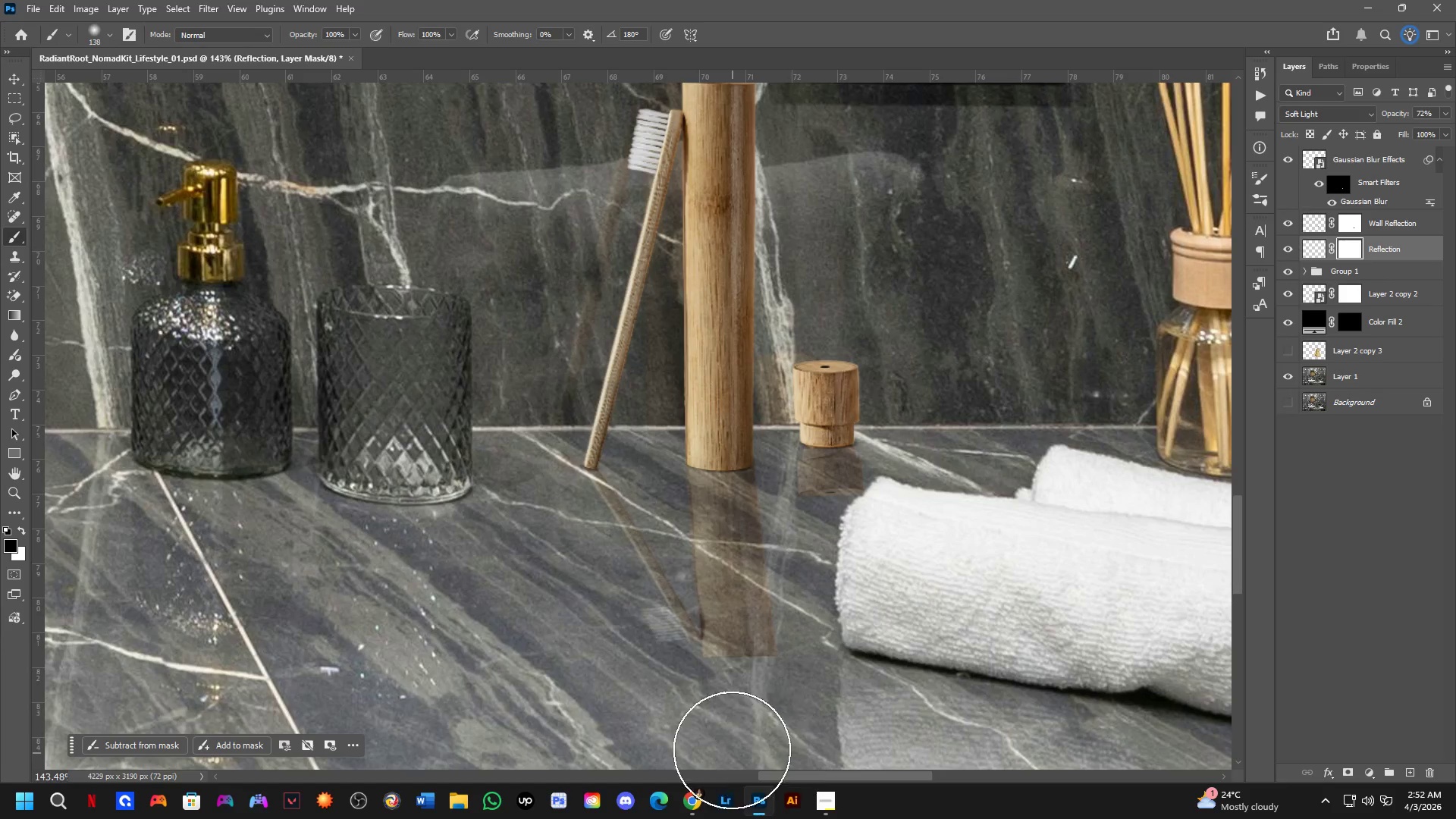 
left_click_drag(start_coordinate=[737, 721], to_coordinate=[817, 701])
 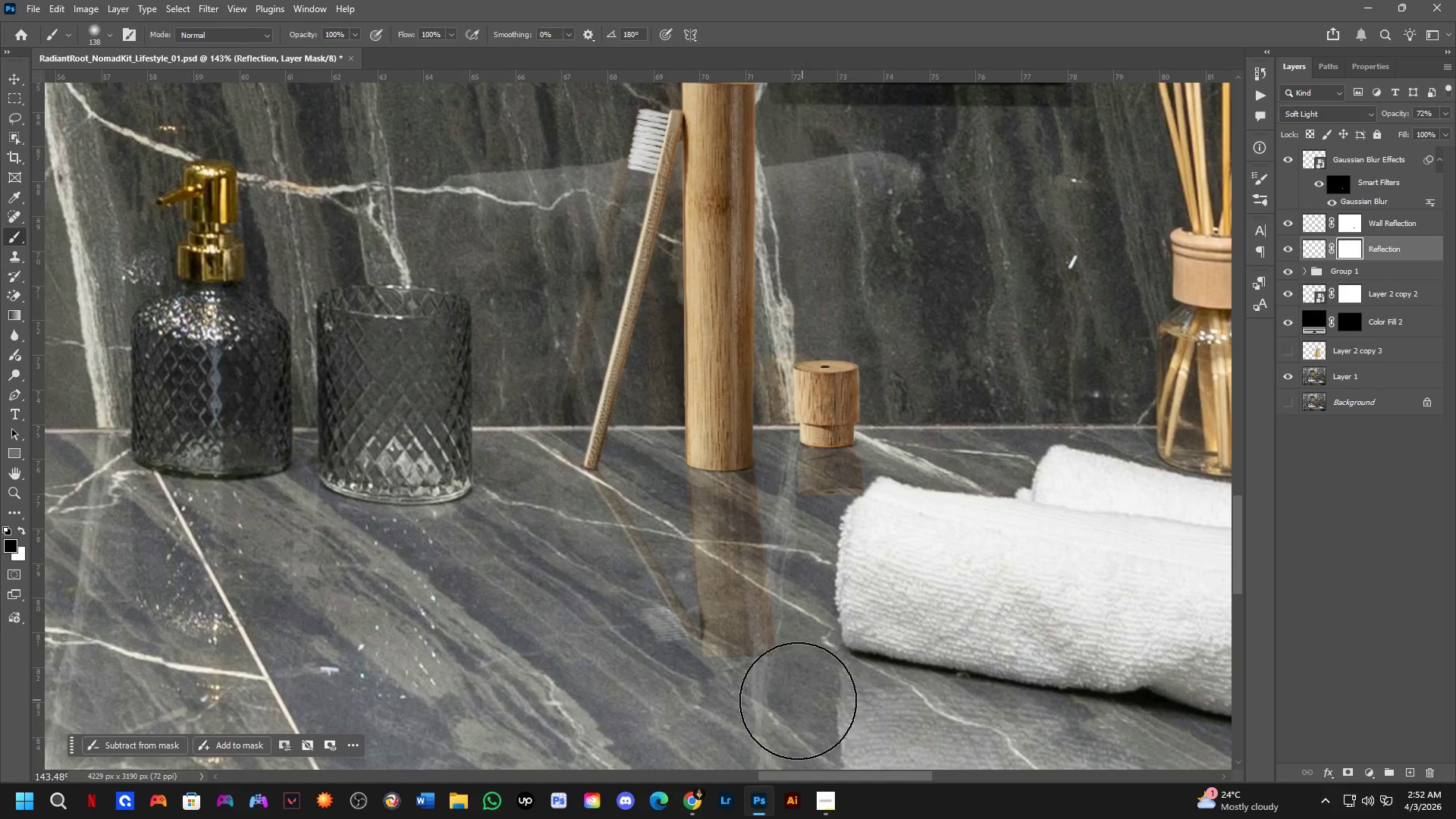 
key(Alt+AltLeft)
 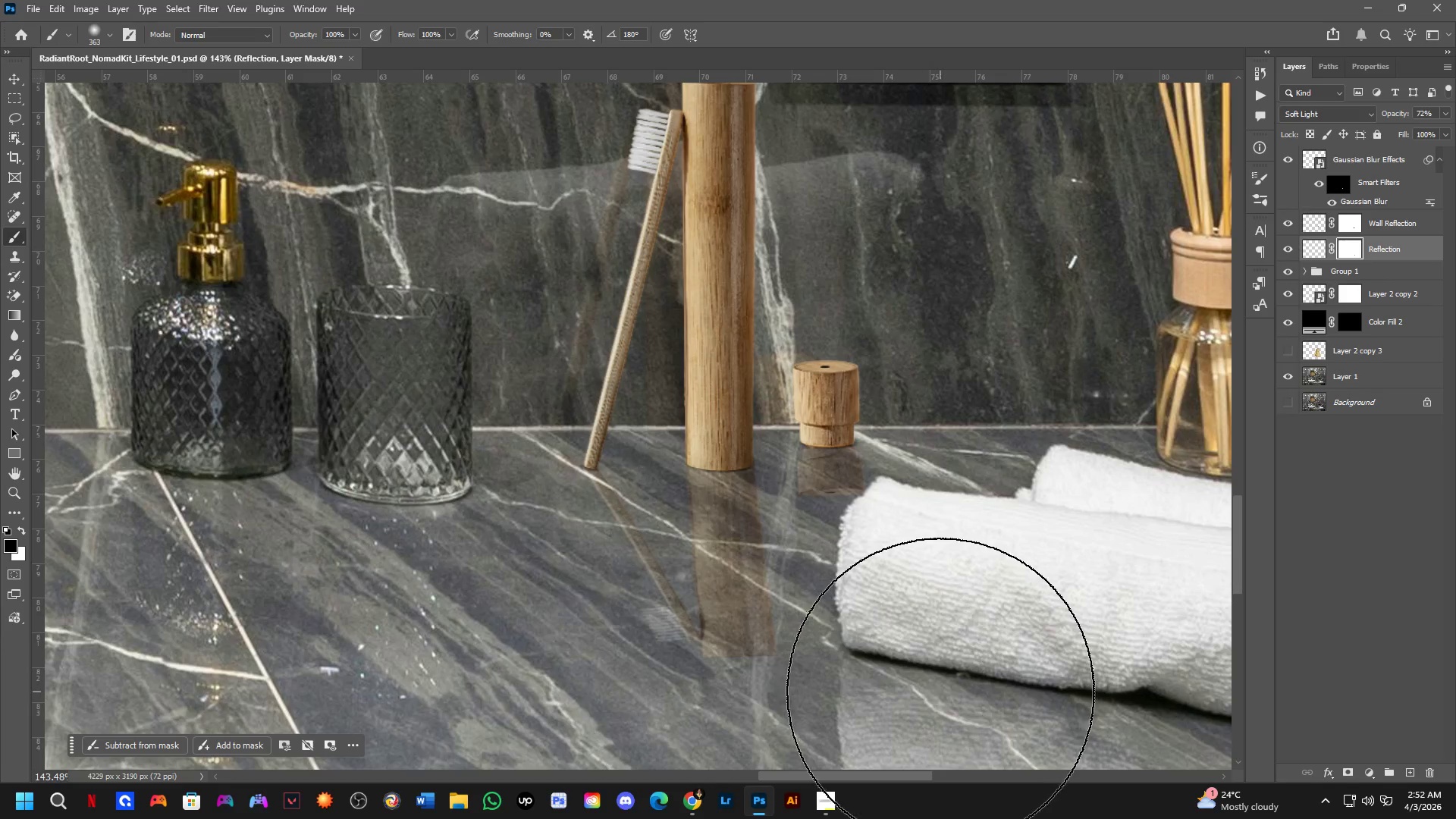 
left_click_drag(start_coordinate=[932, 692], to_coordinate=[397, 817])
 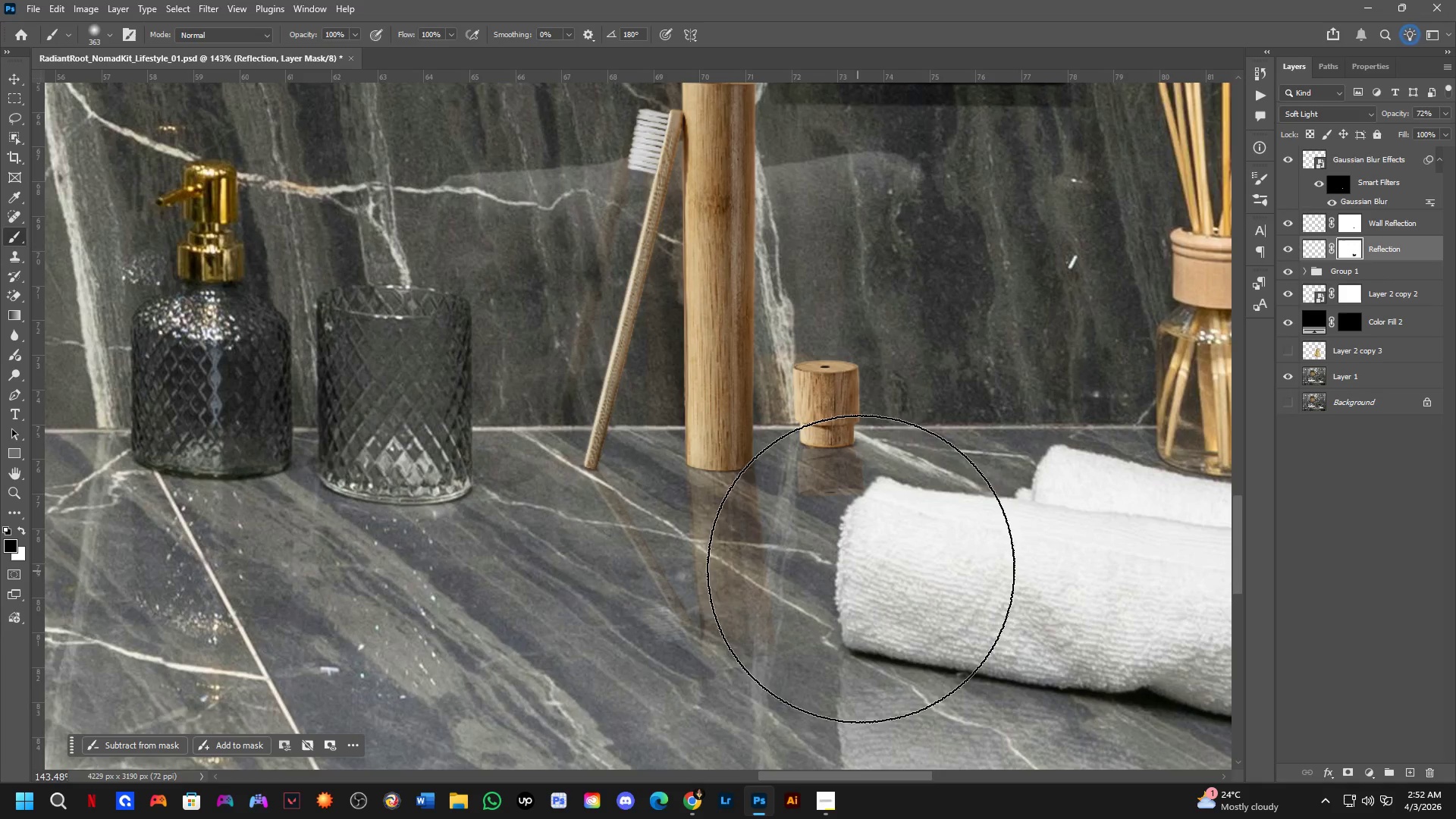 
left_click([971, 586])
 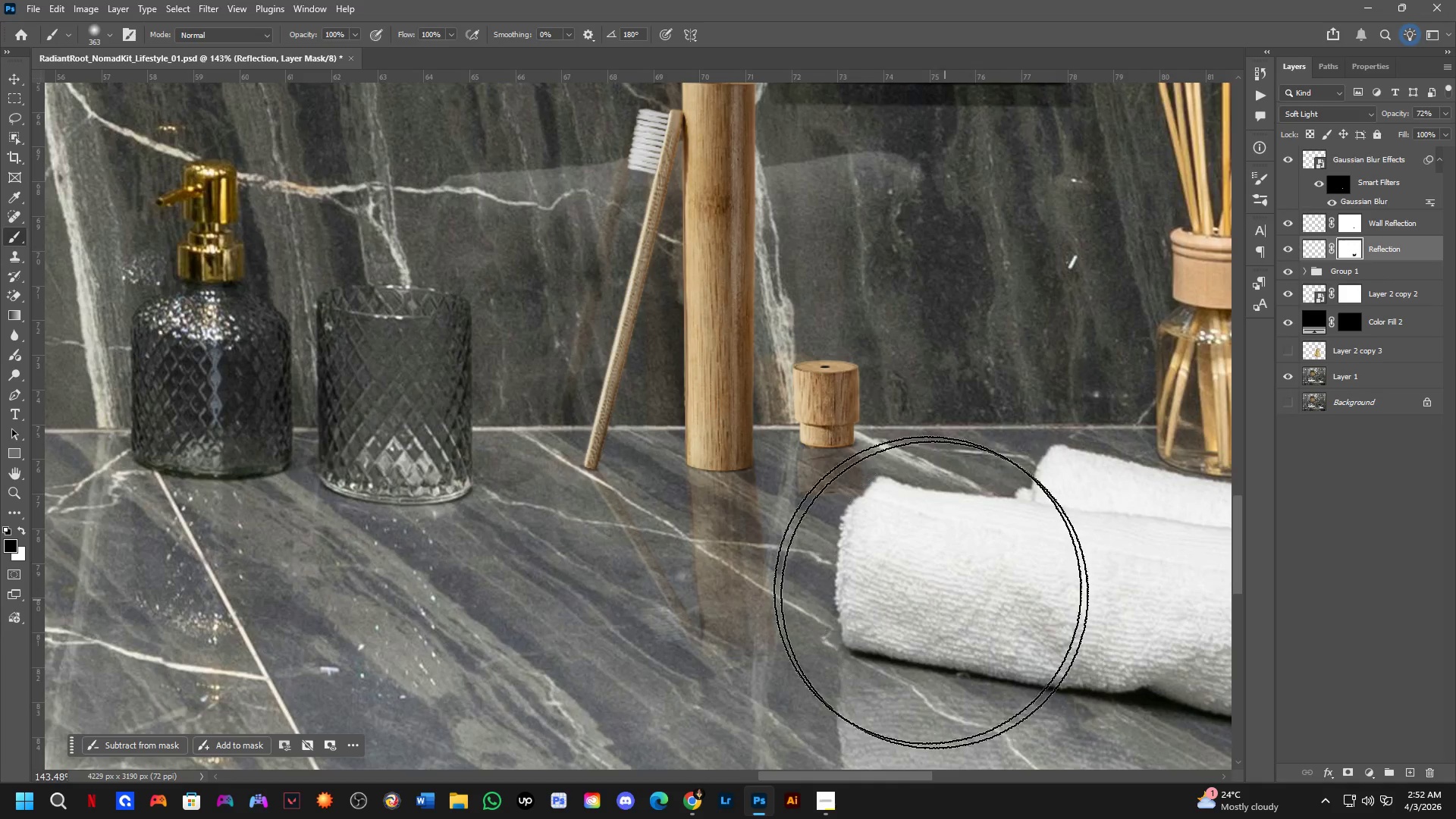 
hold_key(key=Space, duration=0.45)
 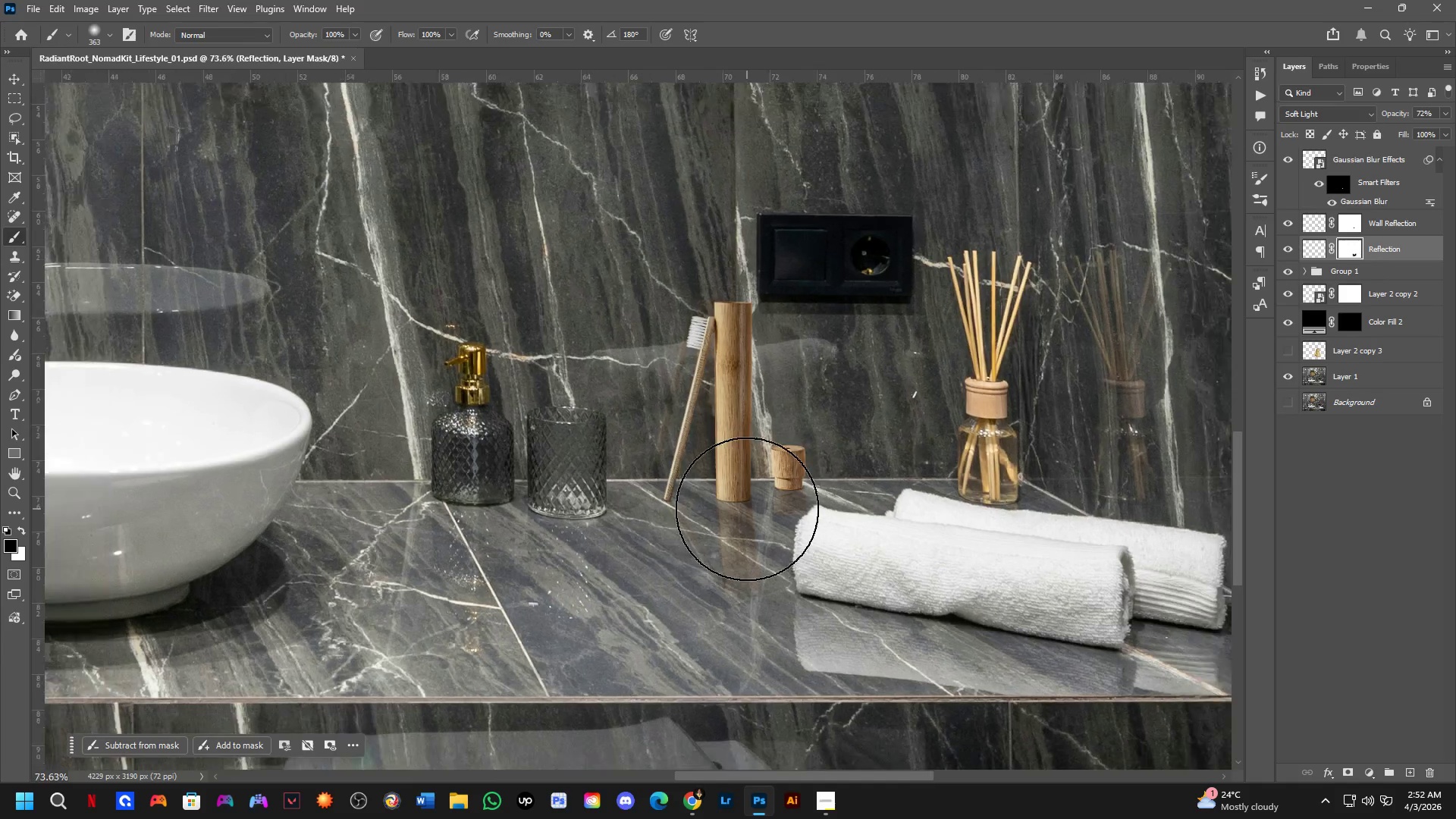 
left_click_drag(start_coordinate=[835, 544], to_coordinate=[825, 564])
 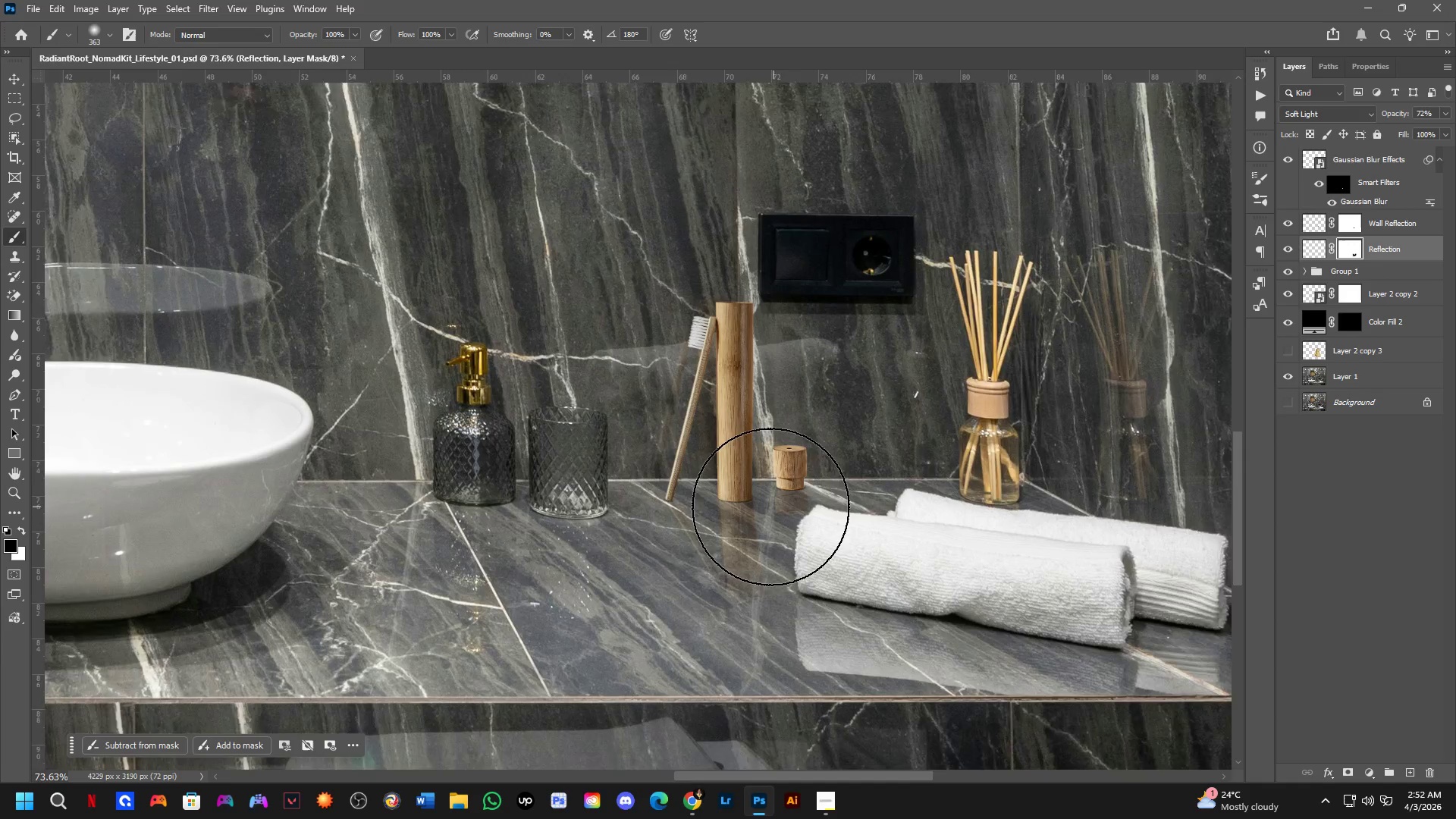 
scroll: coordinate [720, 489], scroll_direction: down, amount: 7.0
 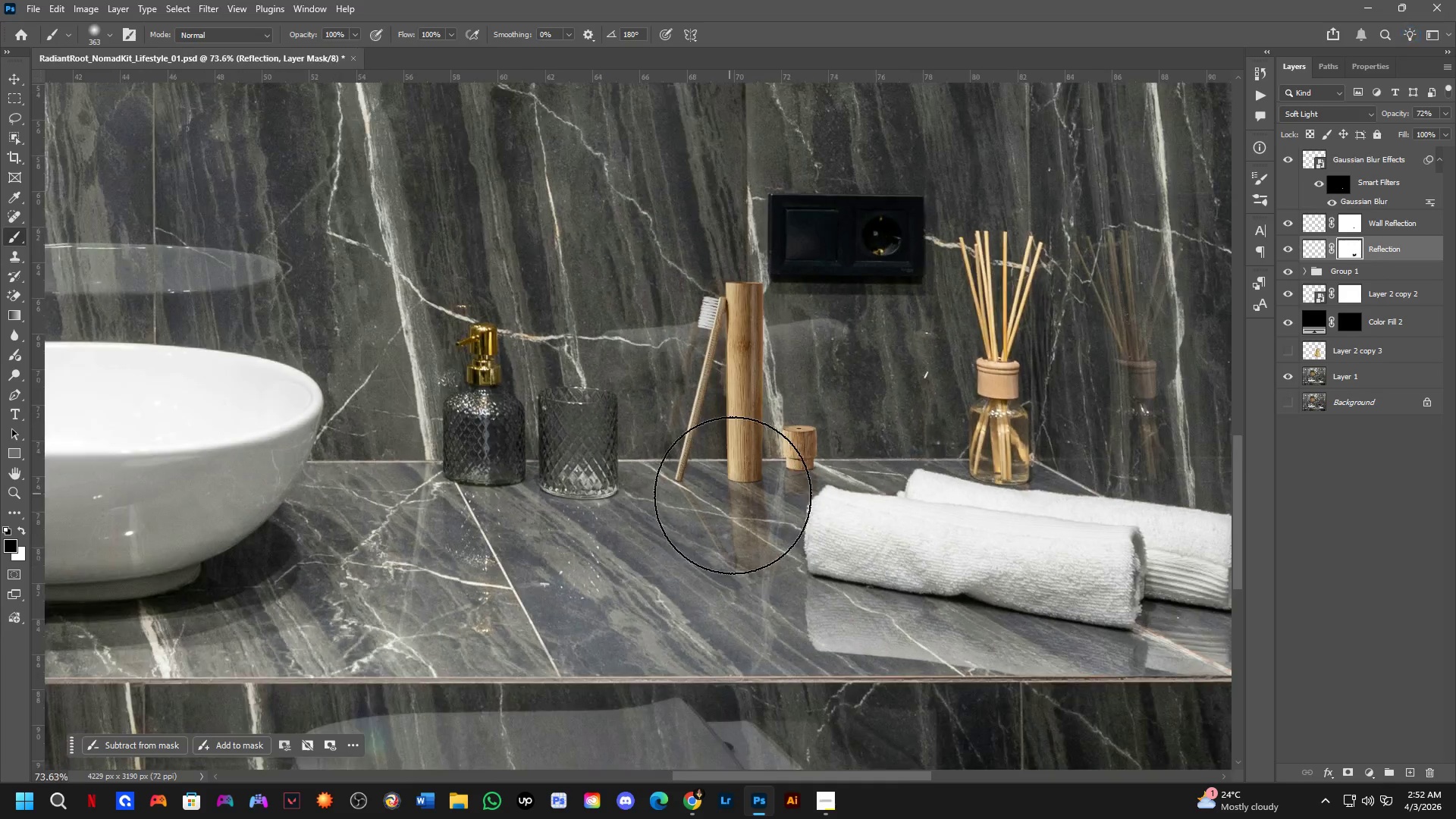 
scroll: coordinate [726, 567], scroll_direction: up, amount: 1.0
 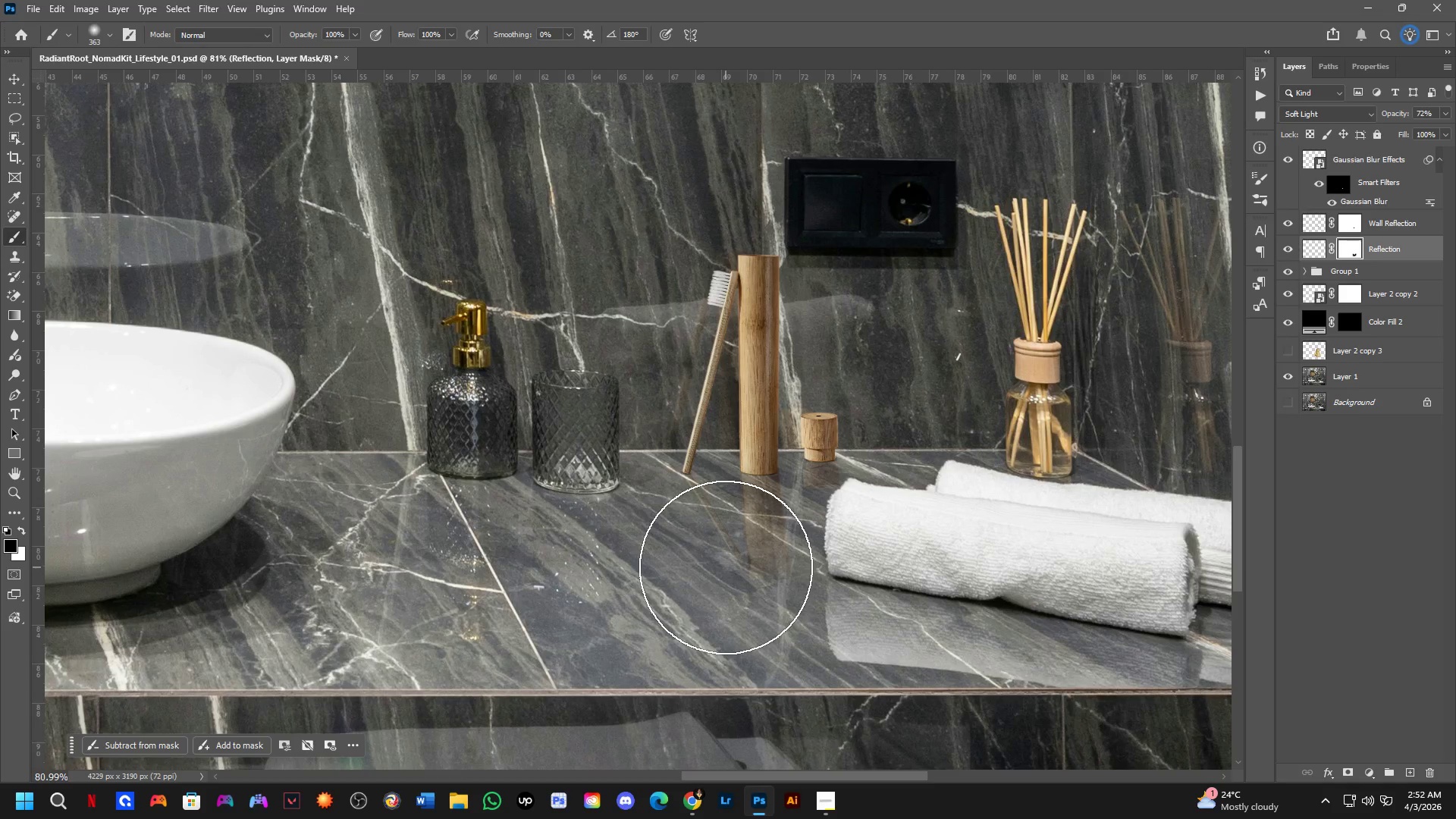 
wait(31.33)
 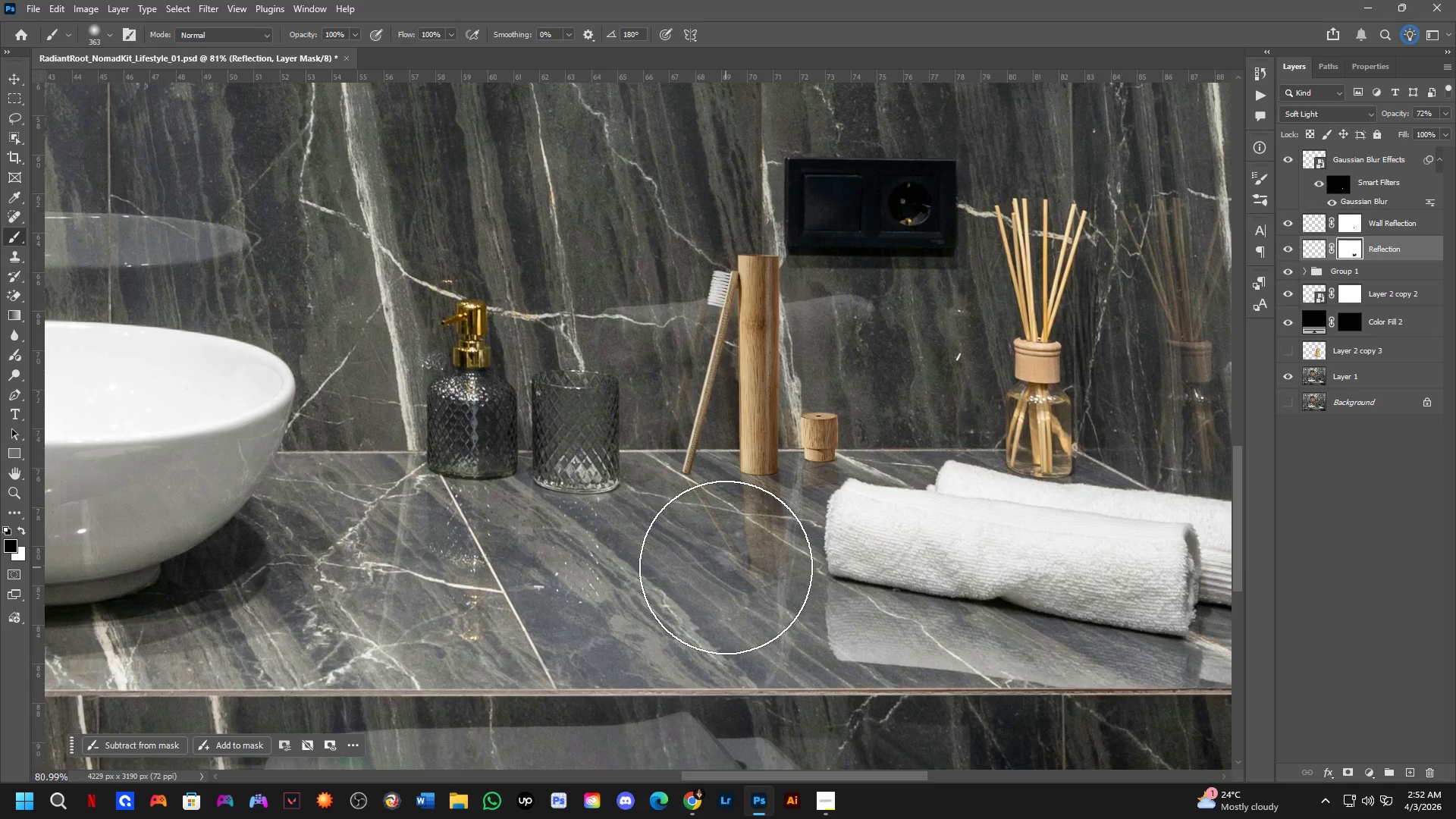 
scroll: coordinate [749, 540], scroll_direction: up, amount: 4.0
 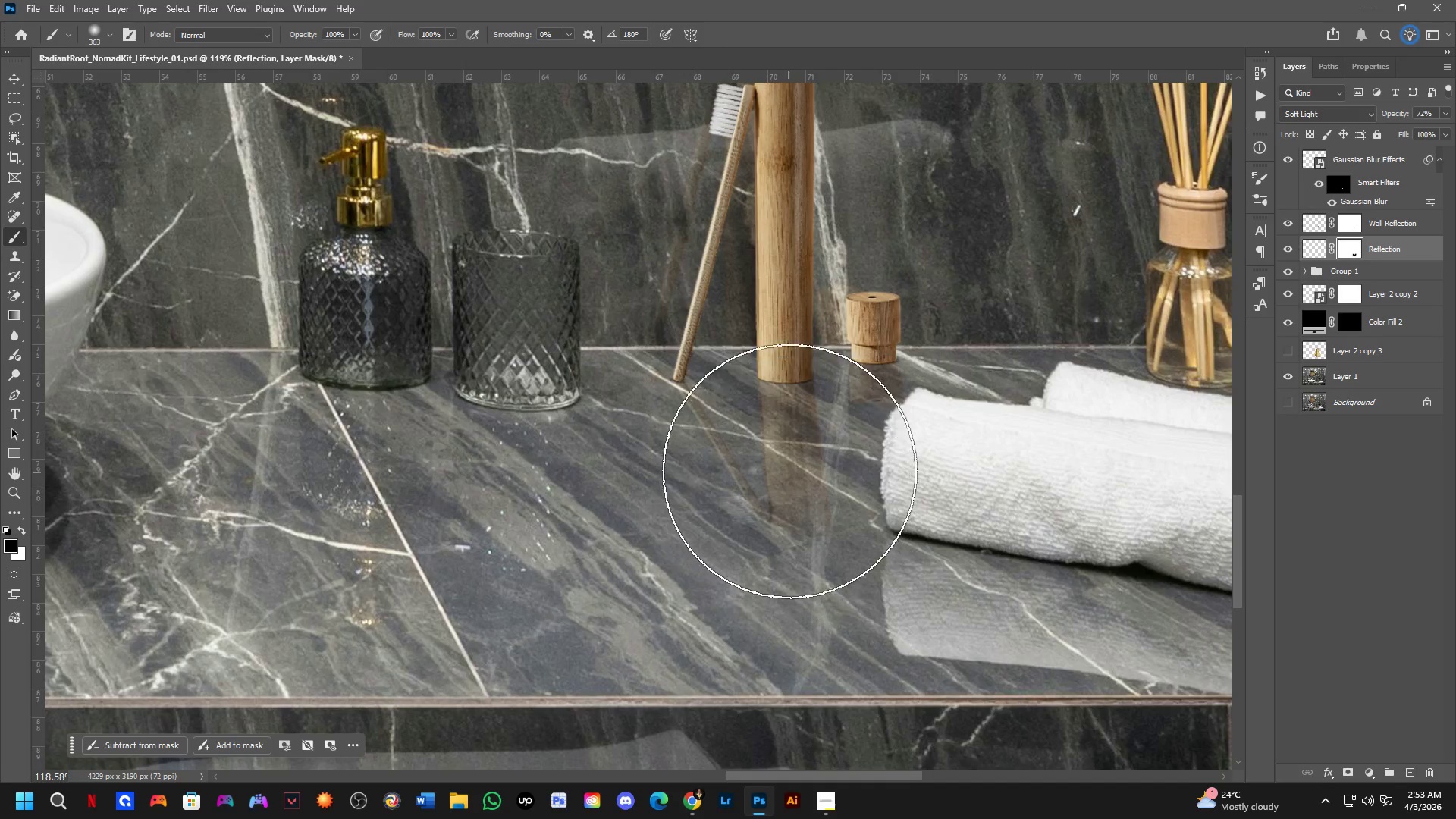 
left_click([792, 457])
 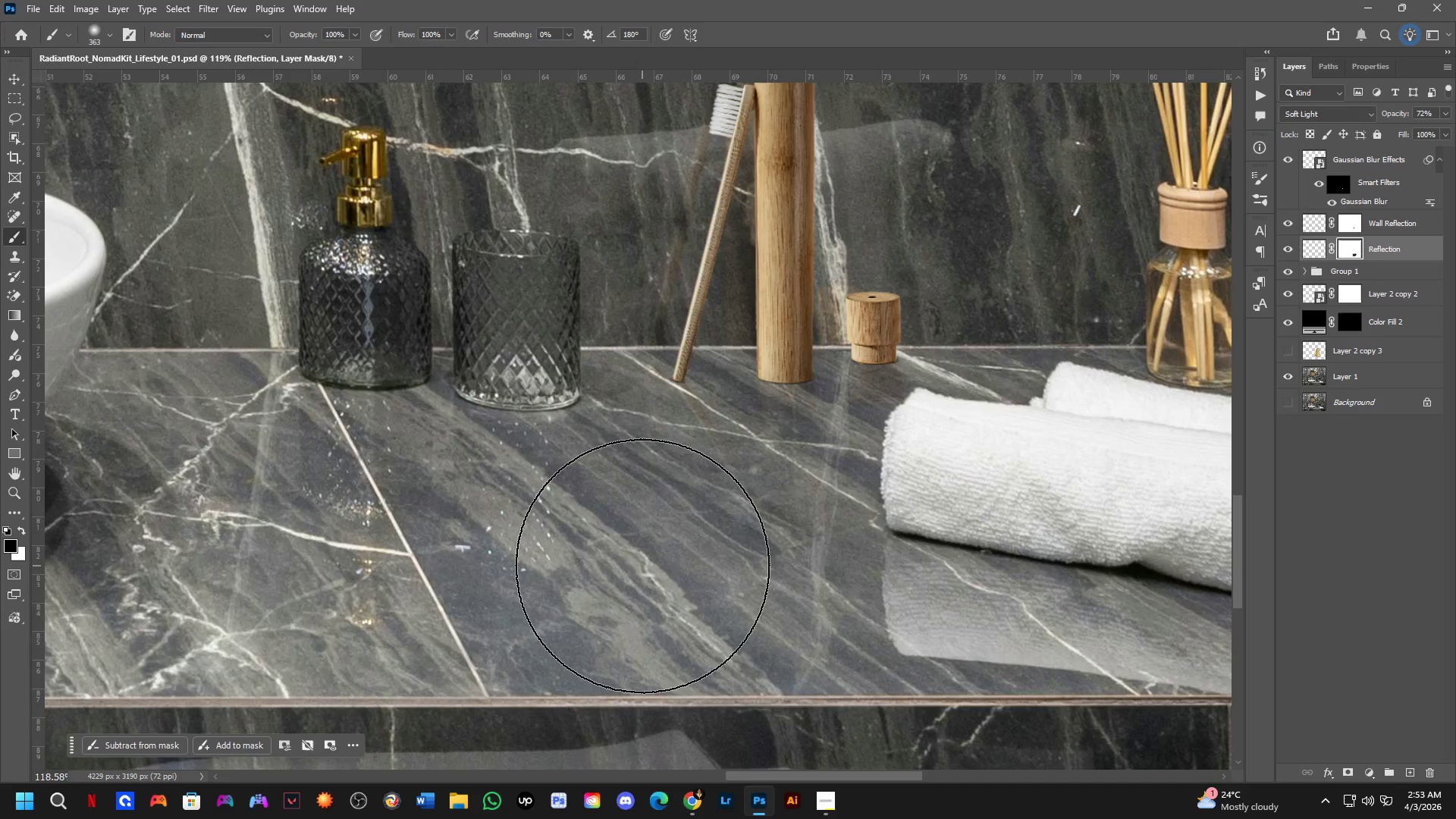 
key(Control+Z)
 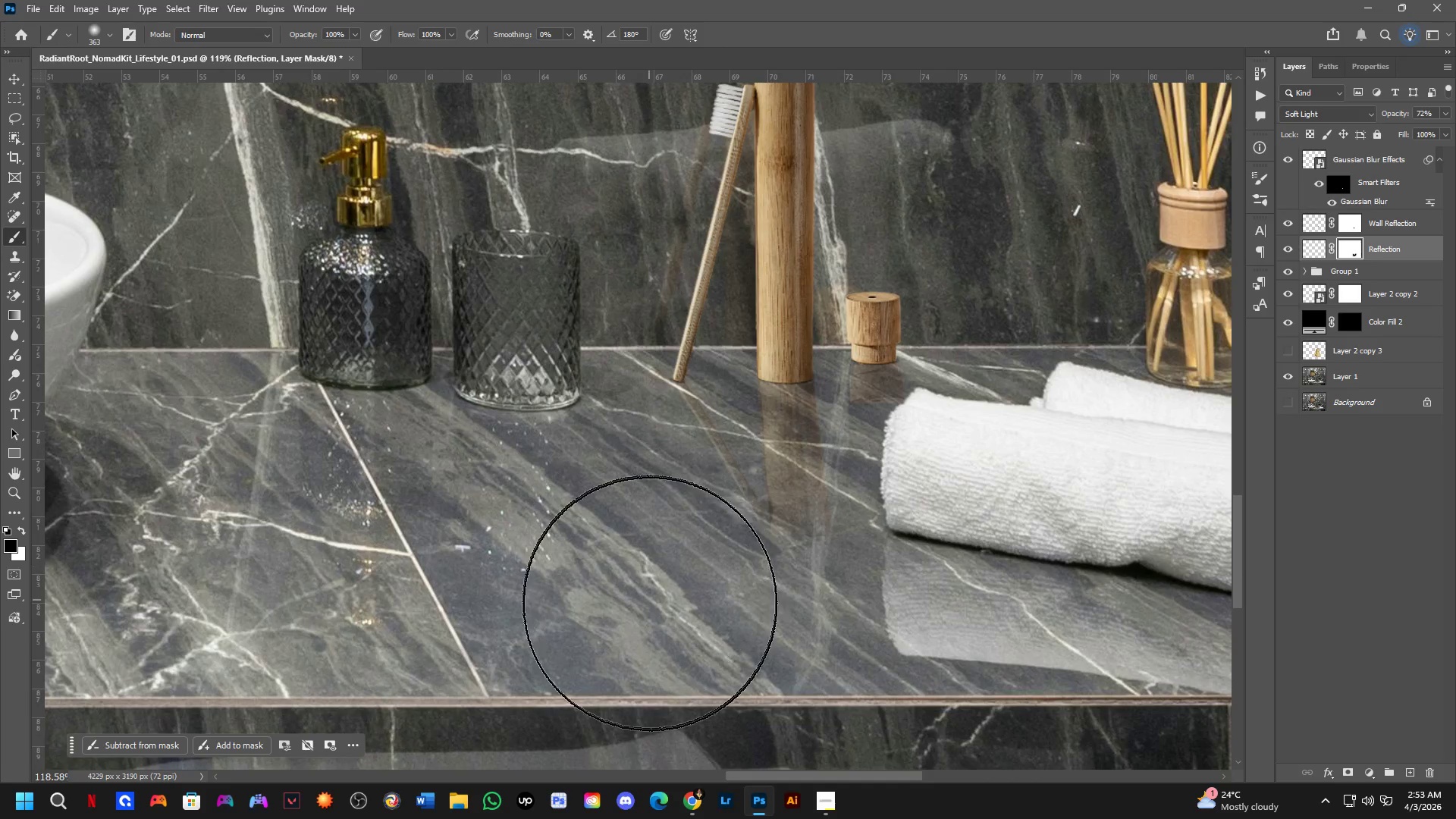 
key(Control+ControlLeft)
 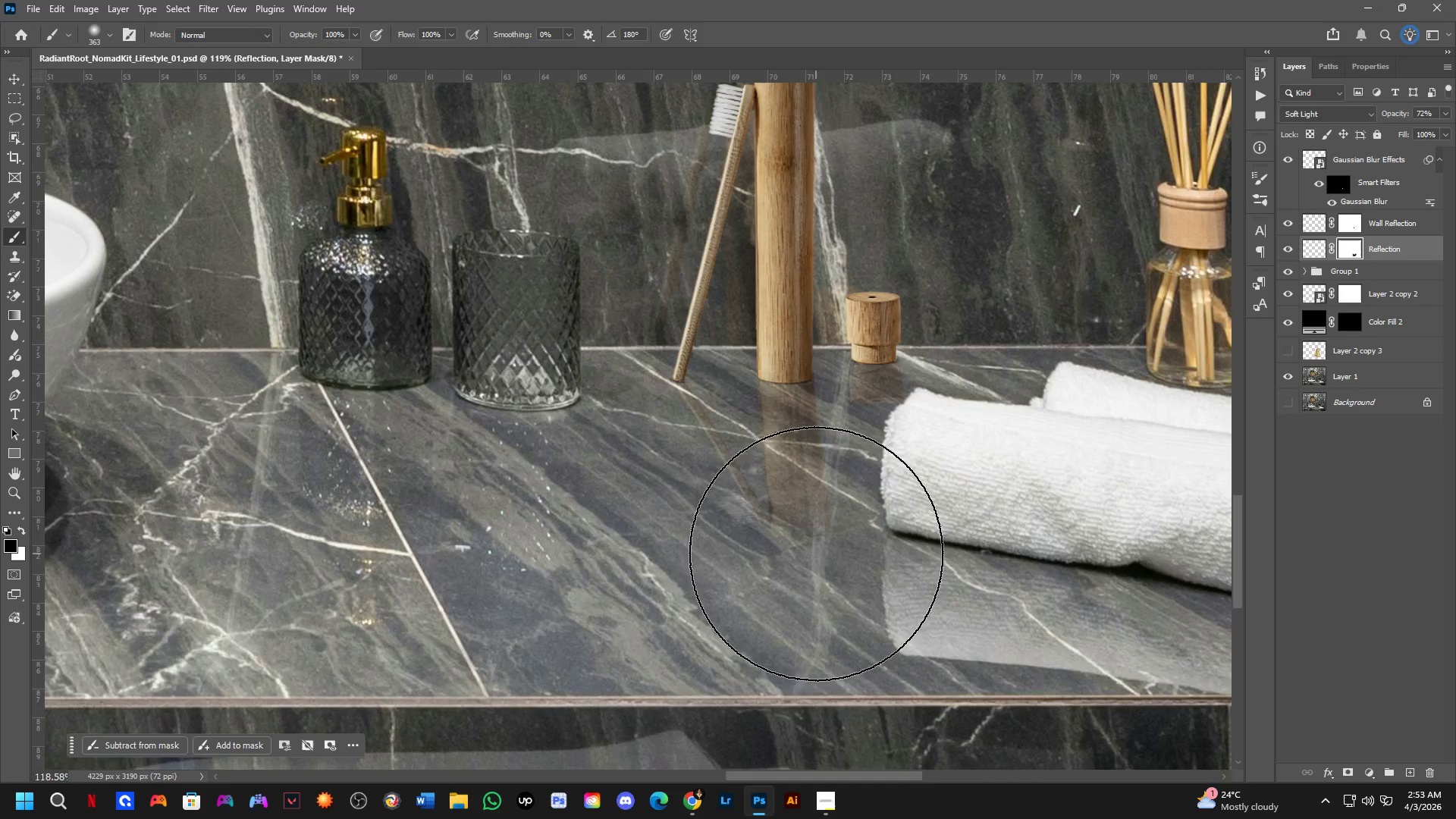 
key(X)
 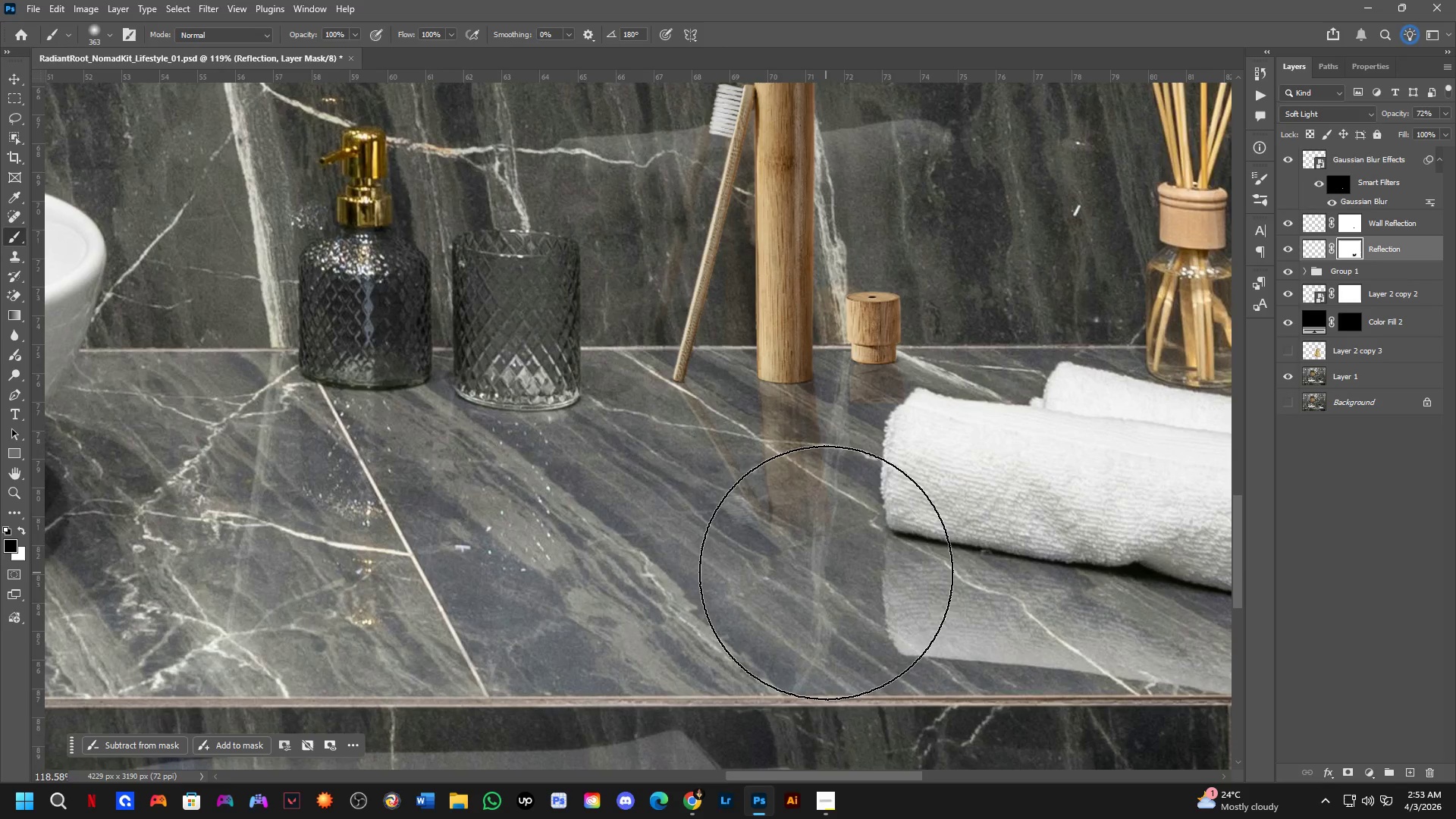 
left_click_drag(start_coordinate=[826, 573], to_coordinate=[645, 482])
 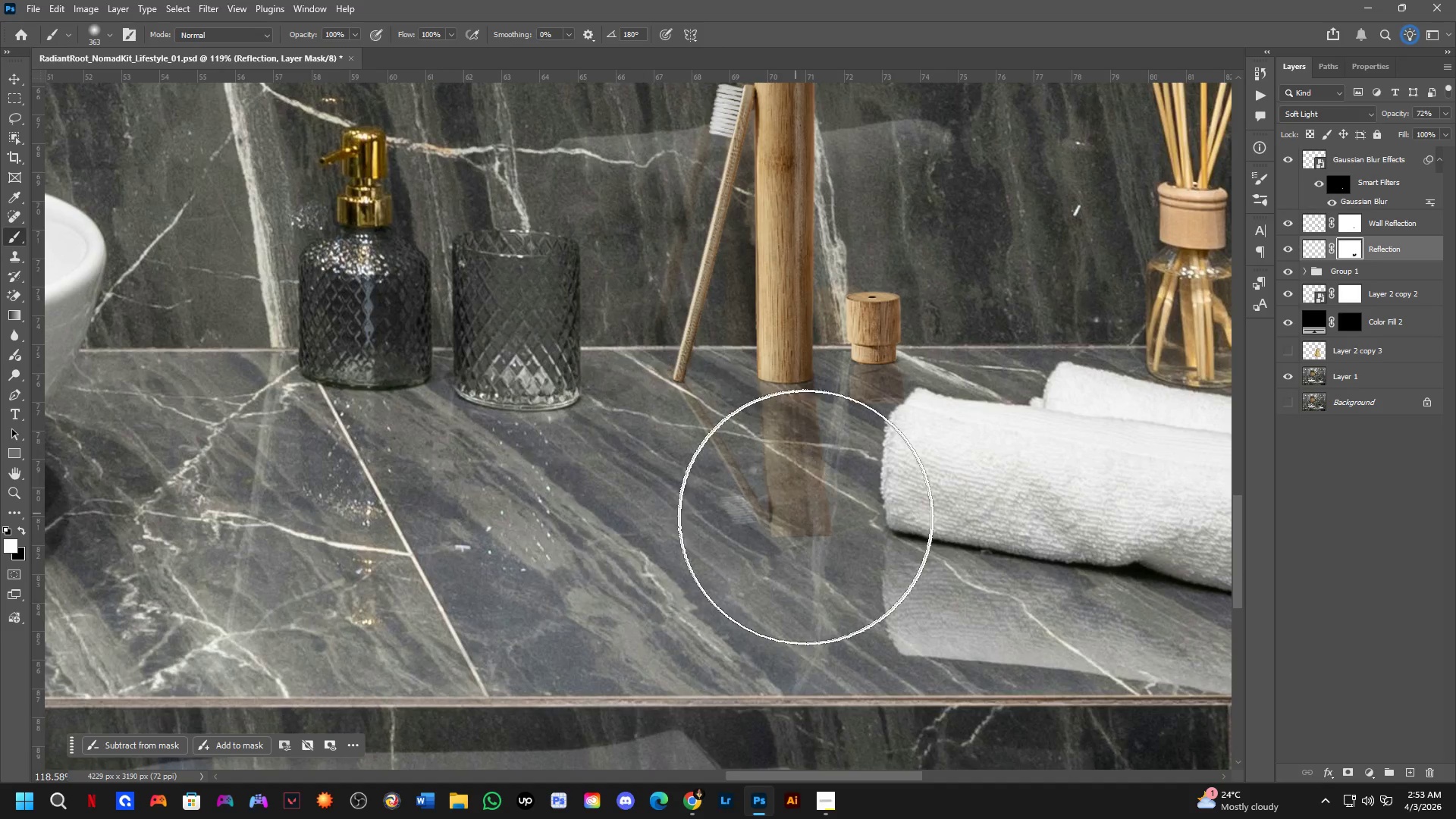 
hold_key(key=AltLeft, duration=0.66)
 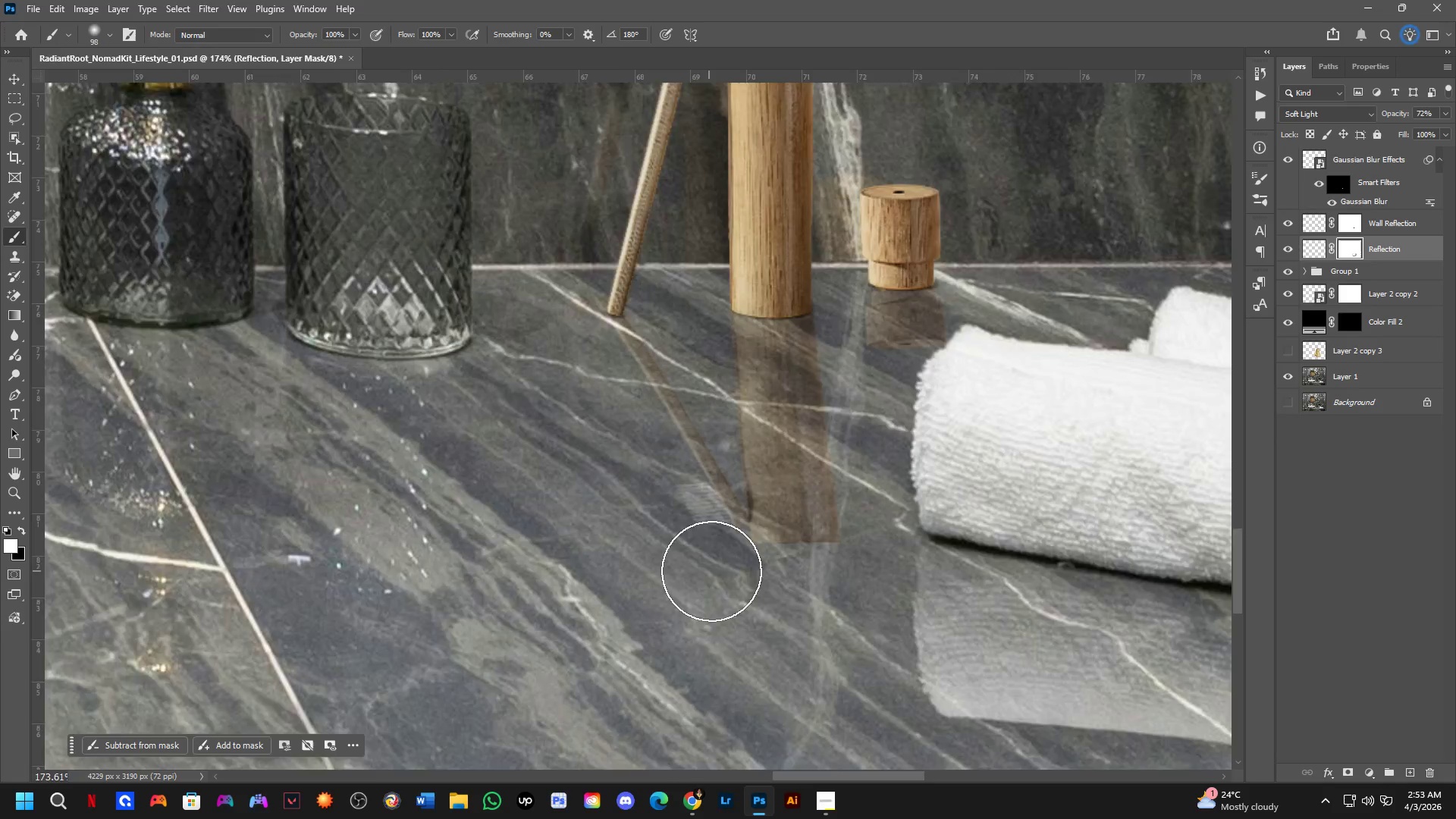 
scroll: coordinate [814, 522], scroll_direction: up, amount: 4.0
 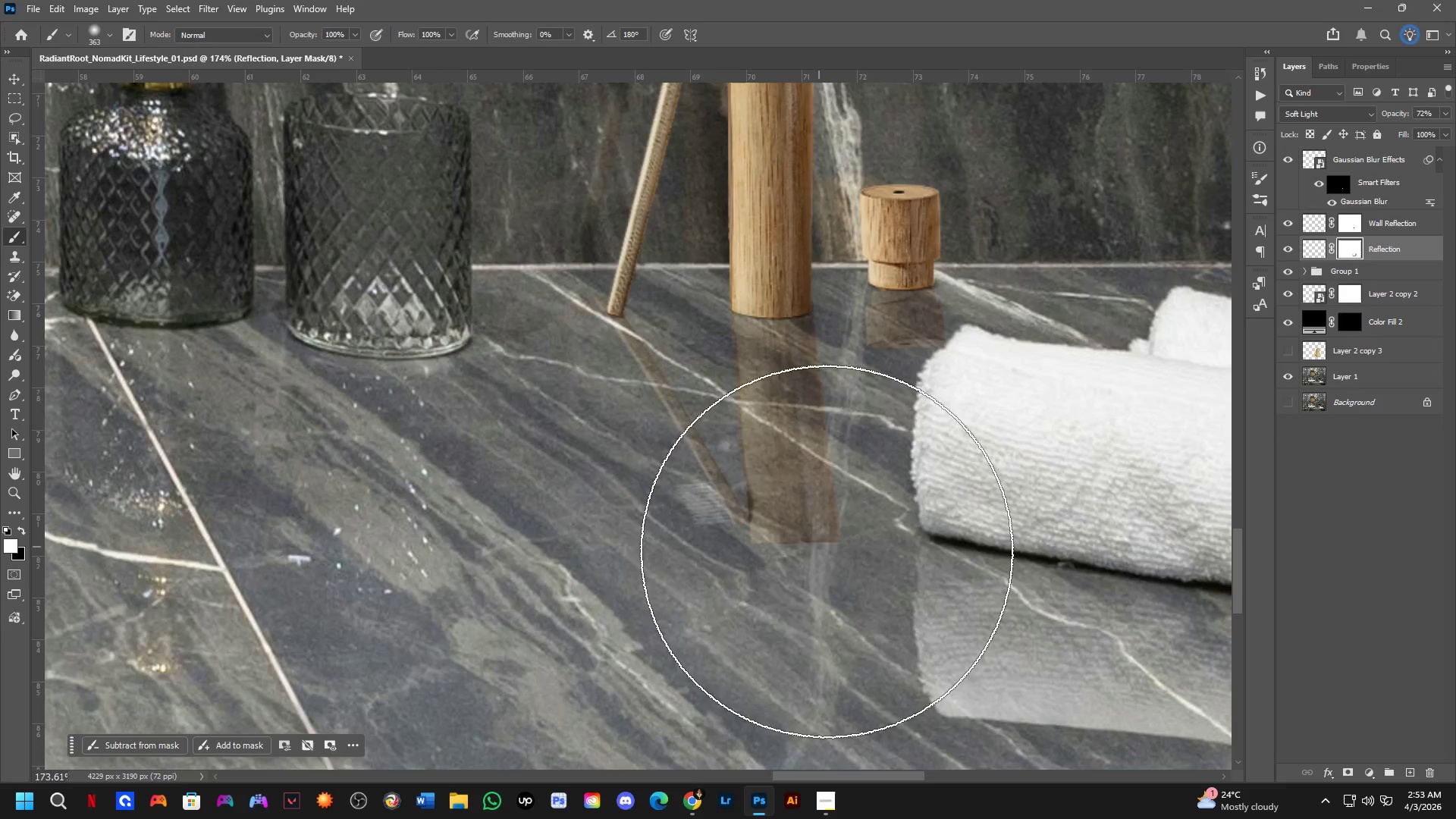 
hold_key(key=AltLeft, duration=0.41)
 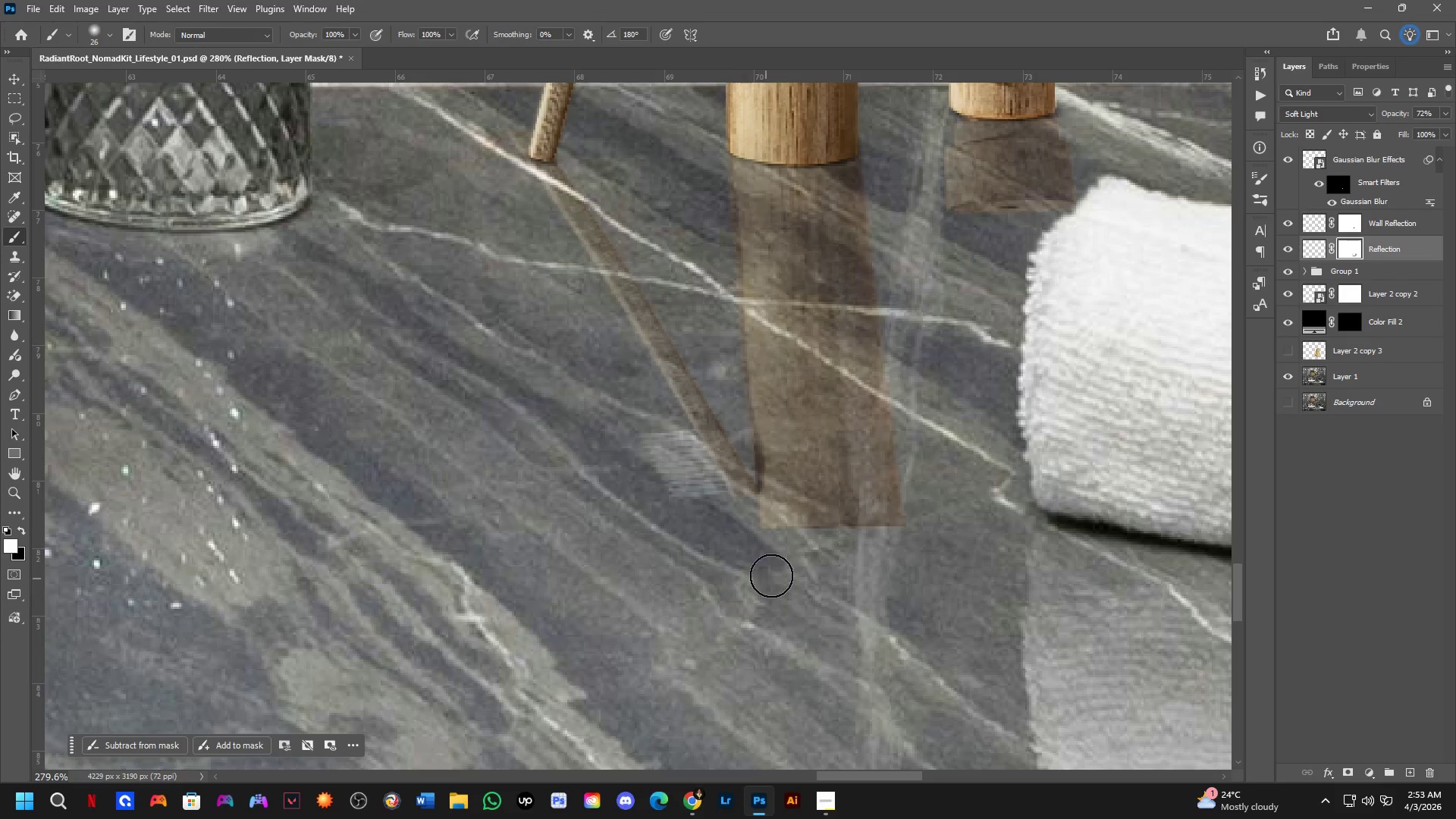 
scroll: coordinate [761, 570], scroll_direction: up, amount: 5.0
 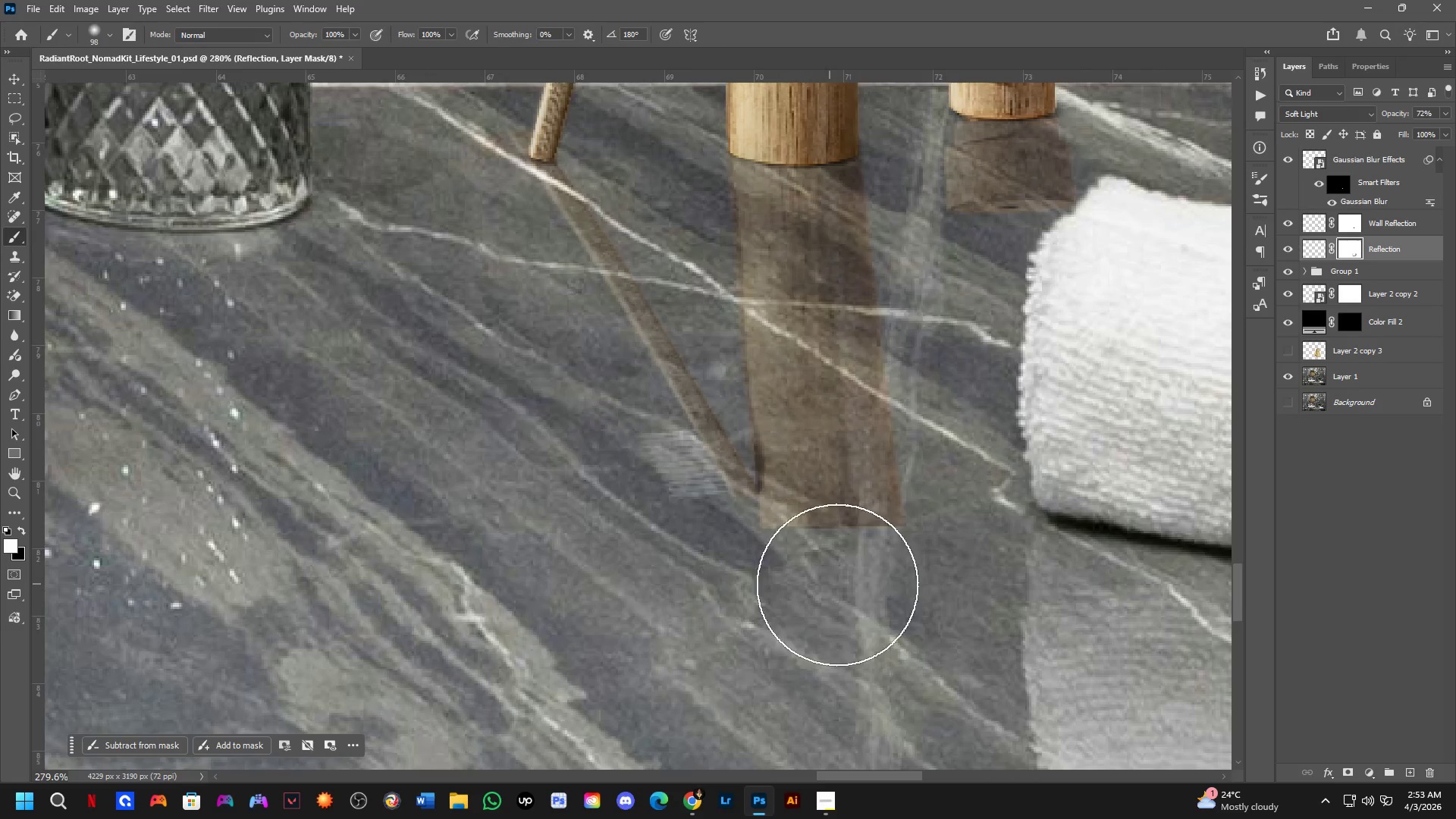 
key(Alt+AltLeft)
 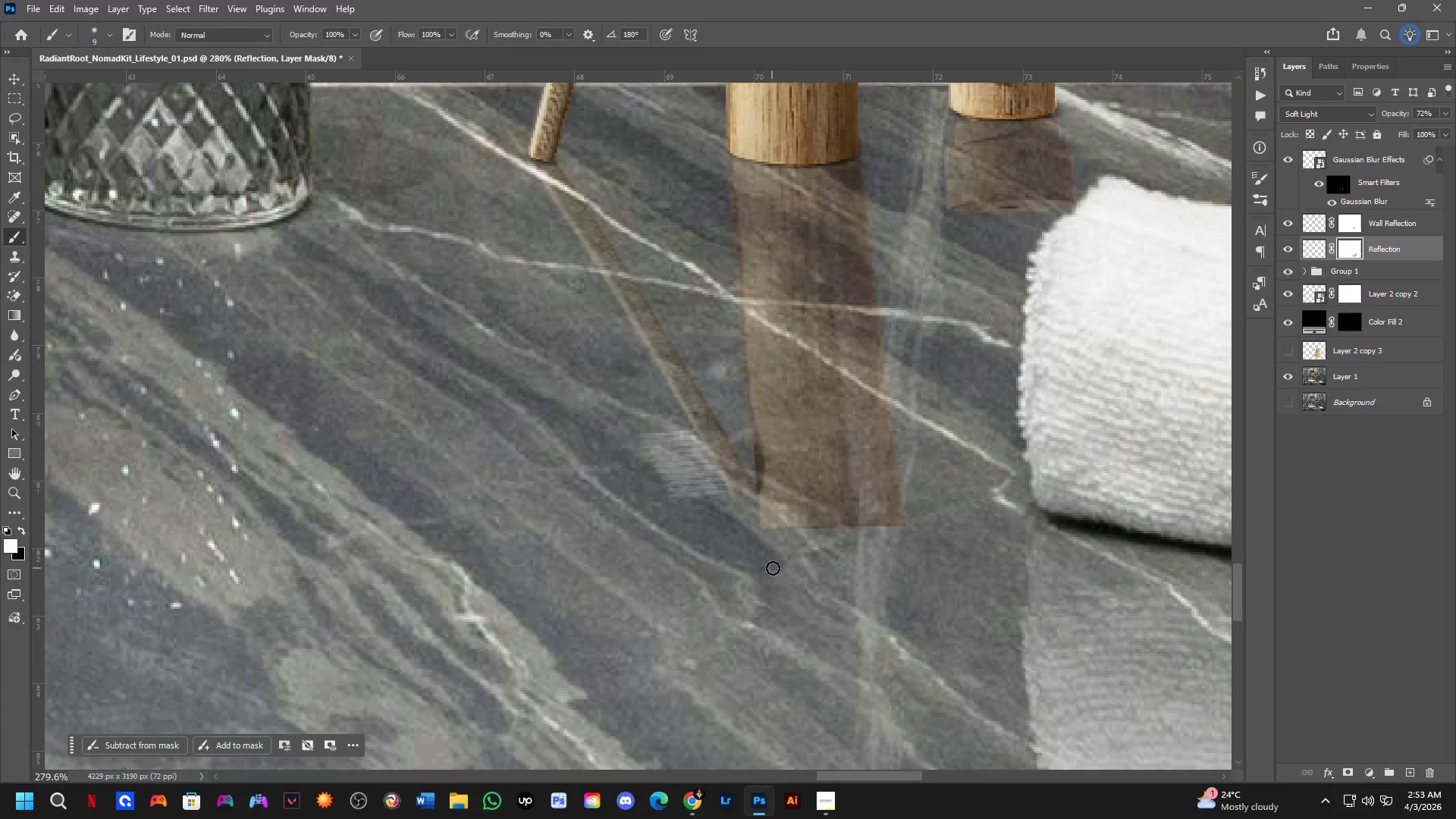 
scroll: coordinate [773, 540], scroll_direction: up, amount: 3.0
 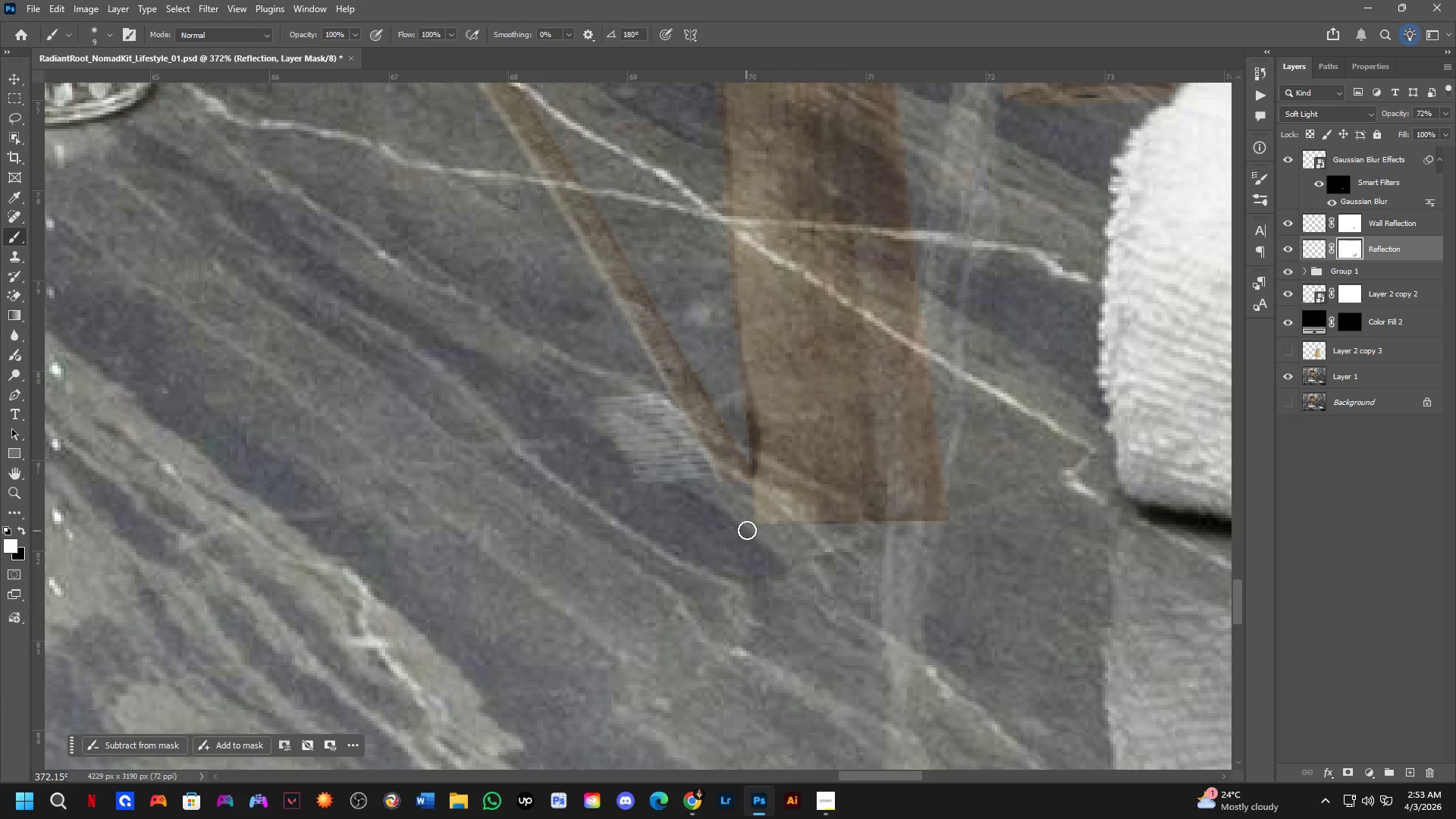 
left_click_drag(start_coordinate=[749, 527], to_coordinate=[820, 526])
 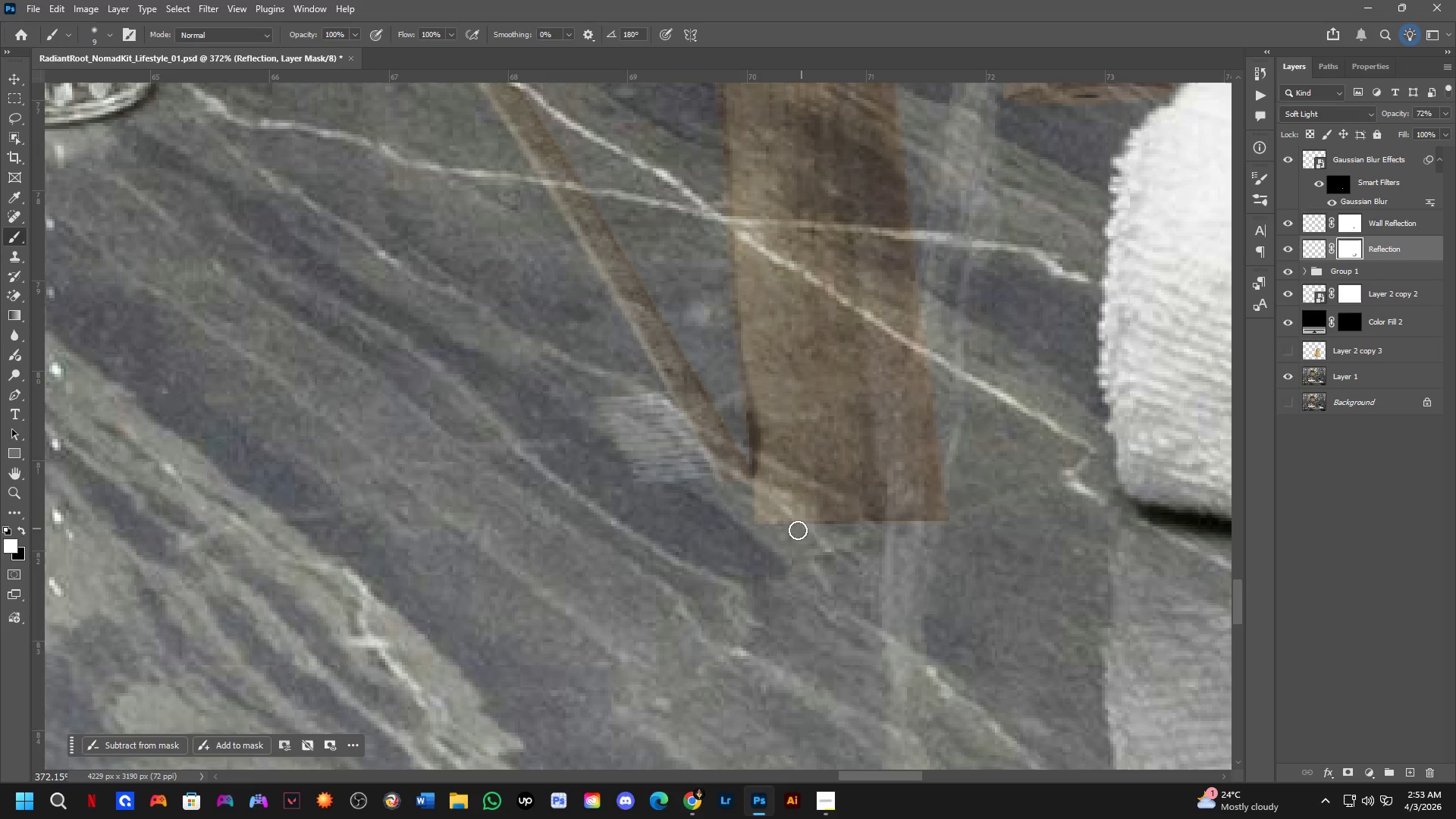 
key(X)
 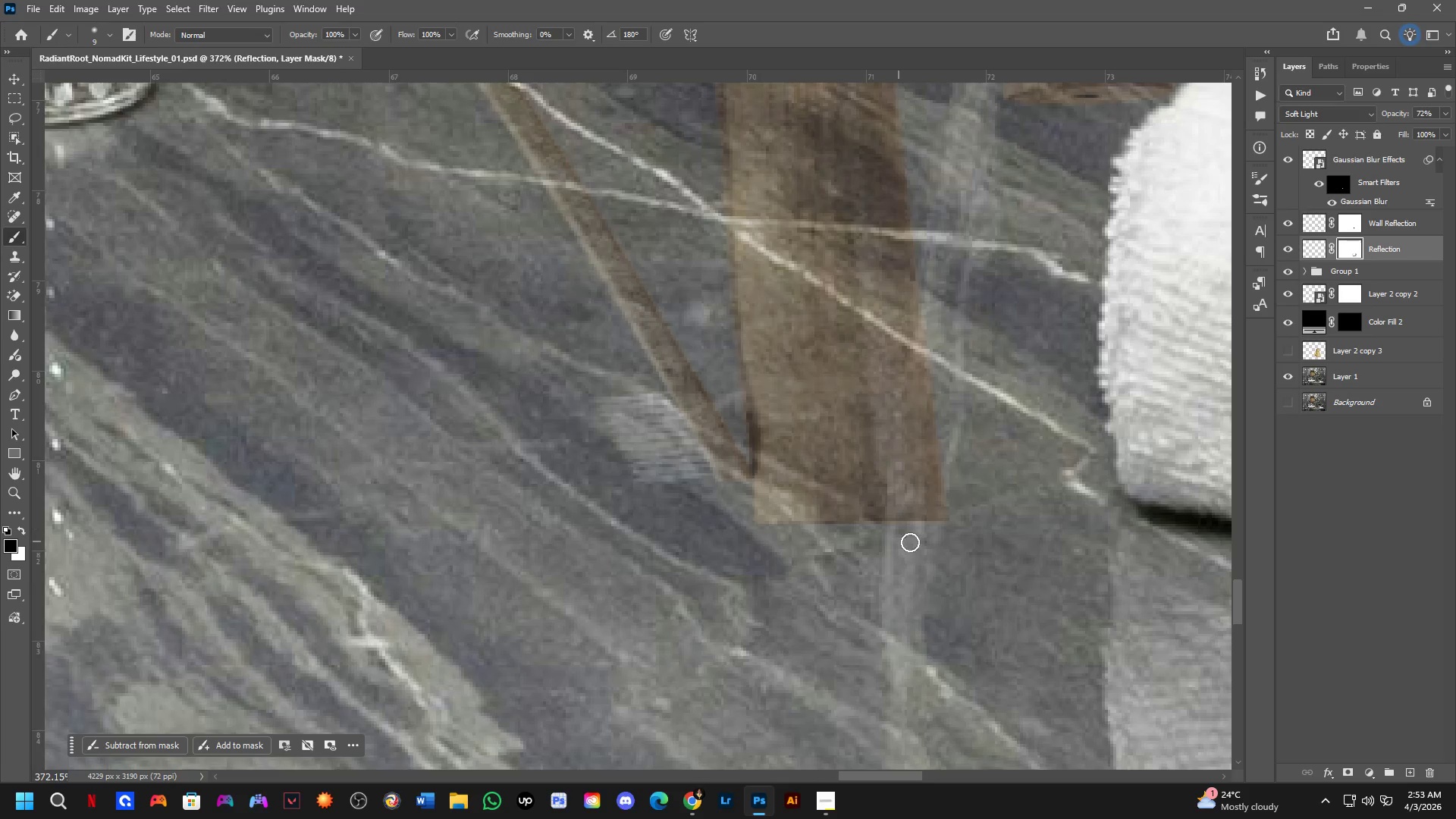 
hold_key(key=ShiftLeft, duration=0.52)
left_click([959, 527])
 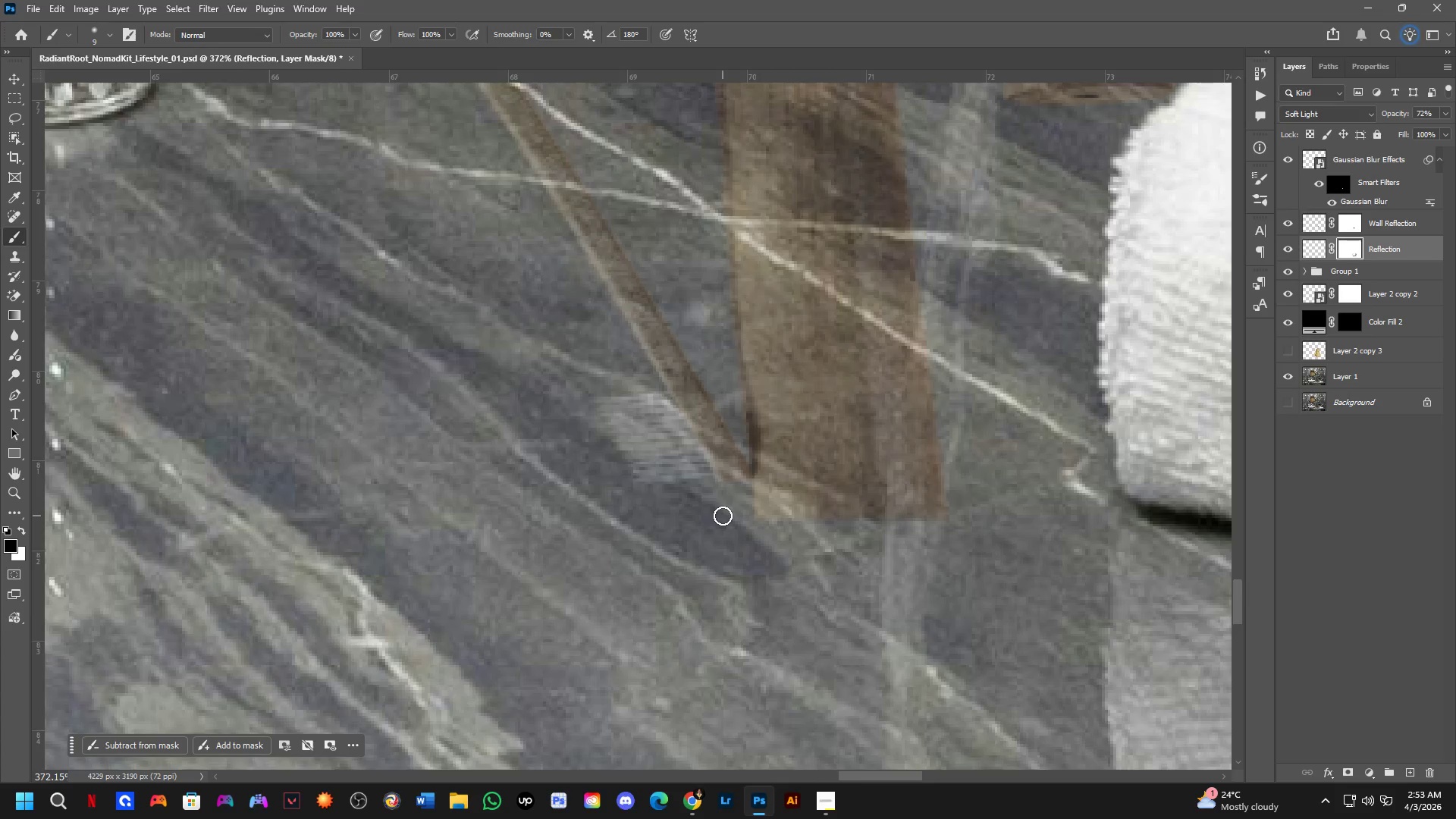 
left_click_drag(start_coordinate=[721, 517], to_coordinate=[799, 561])
 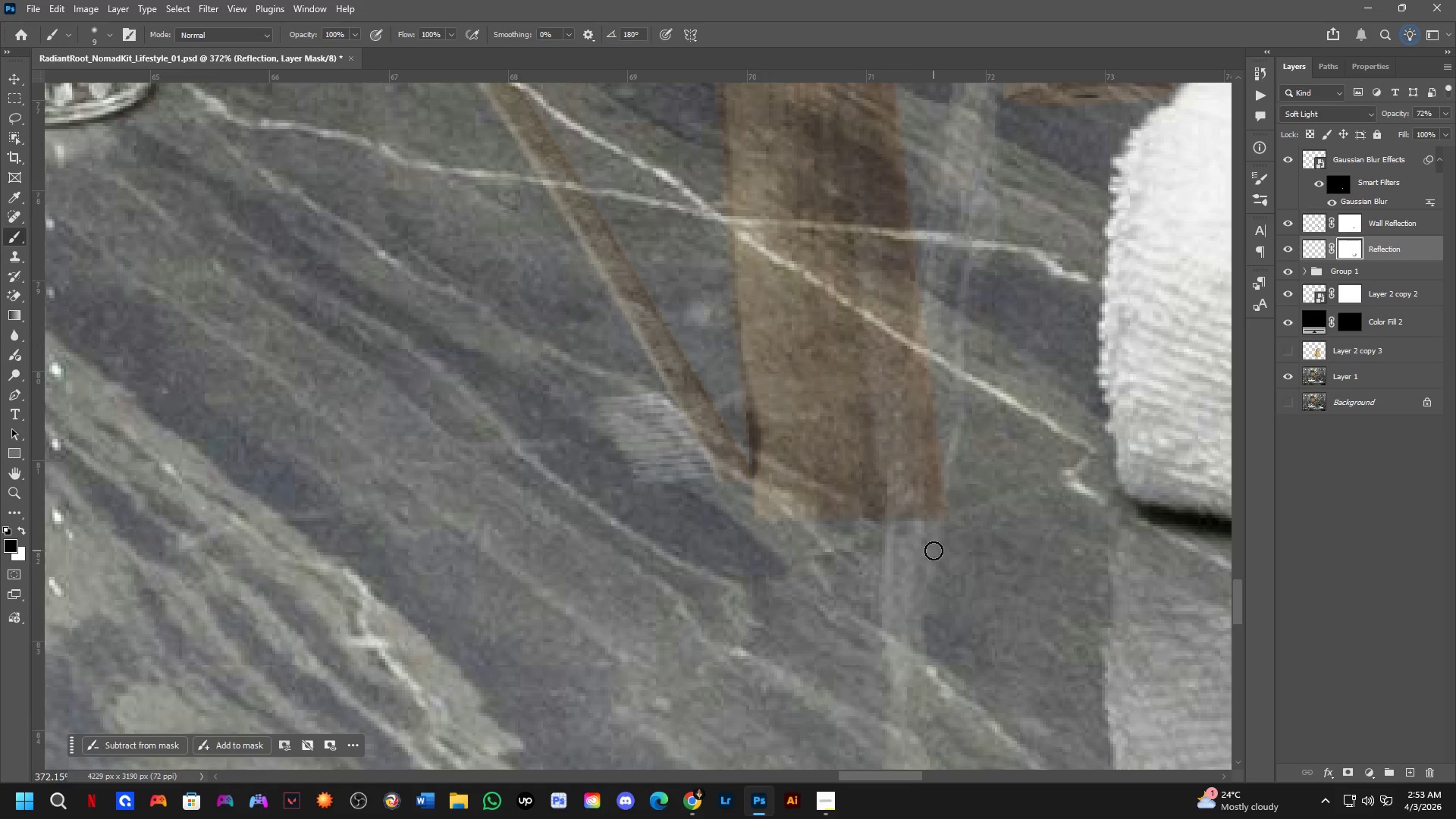 
hold_key(key=Space, duration=0.58)
 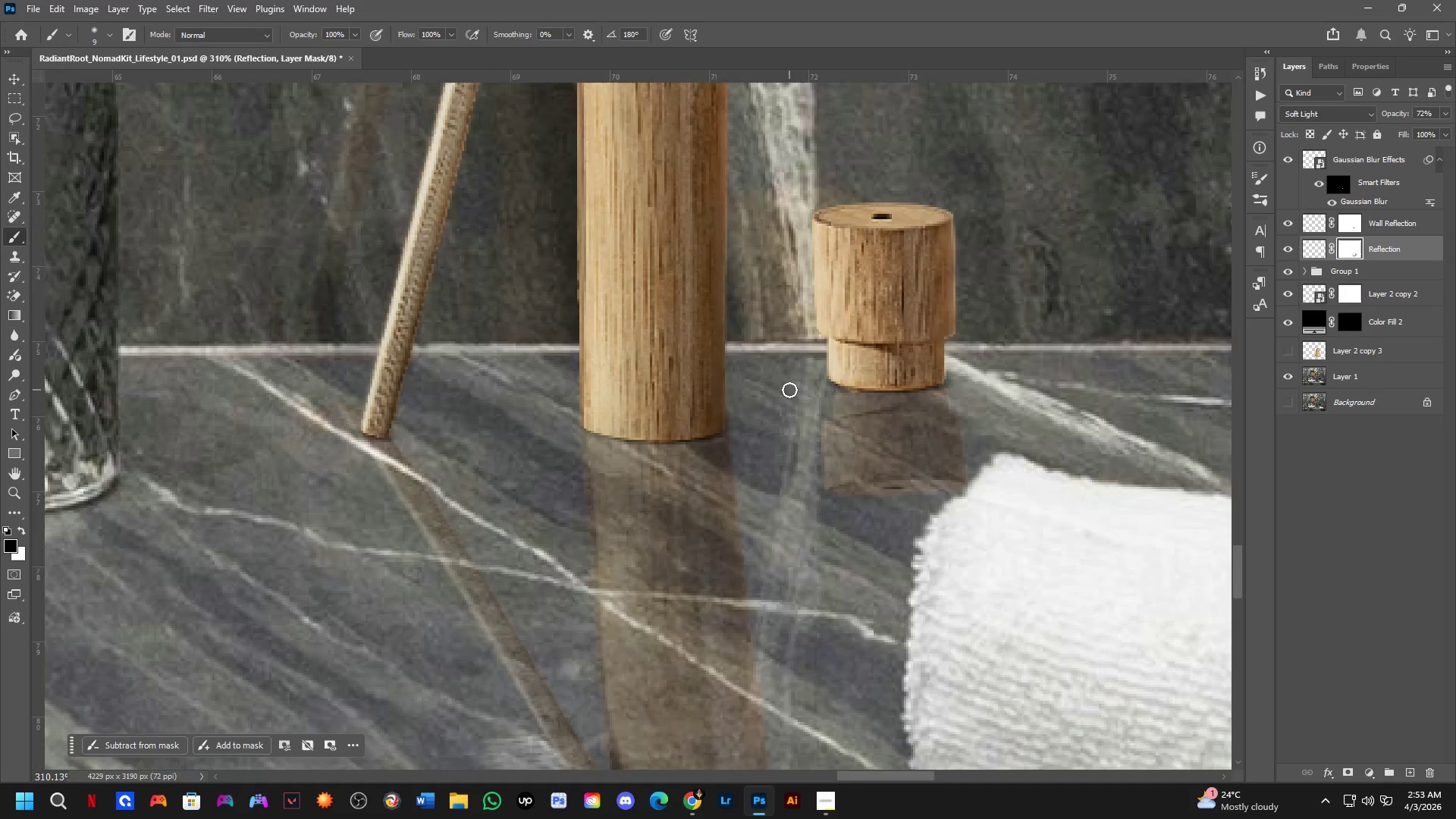 
left_click_drag(start_coordinate=[927, 526], to_coordinate=[824, 570])
 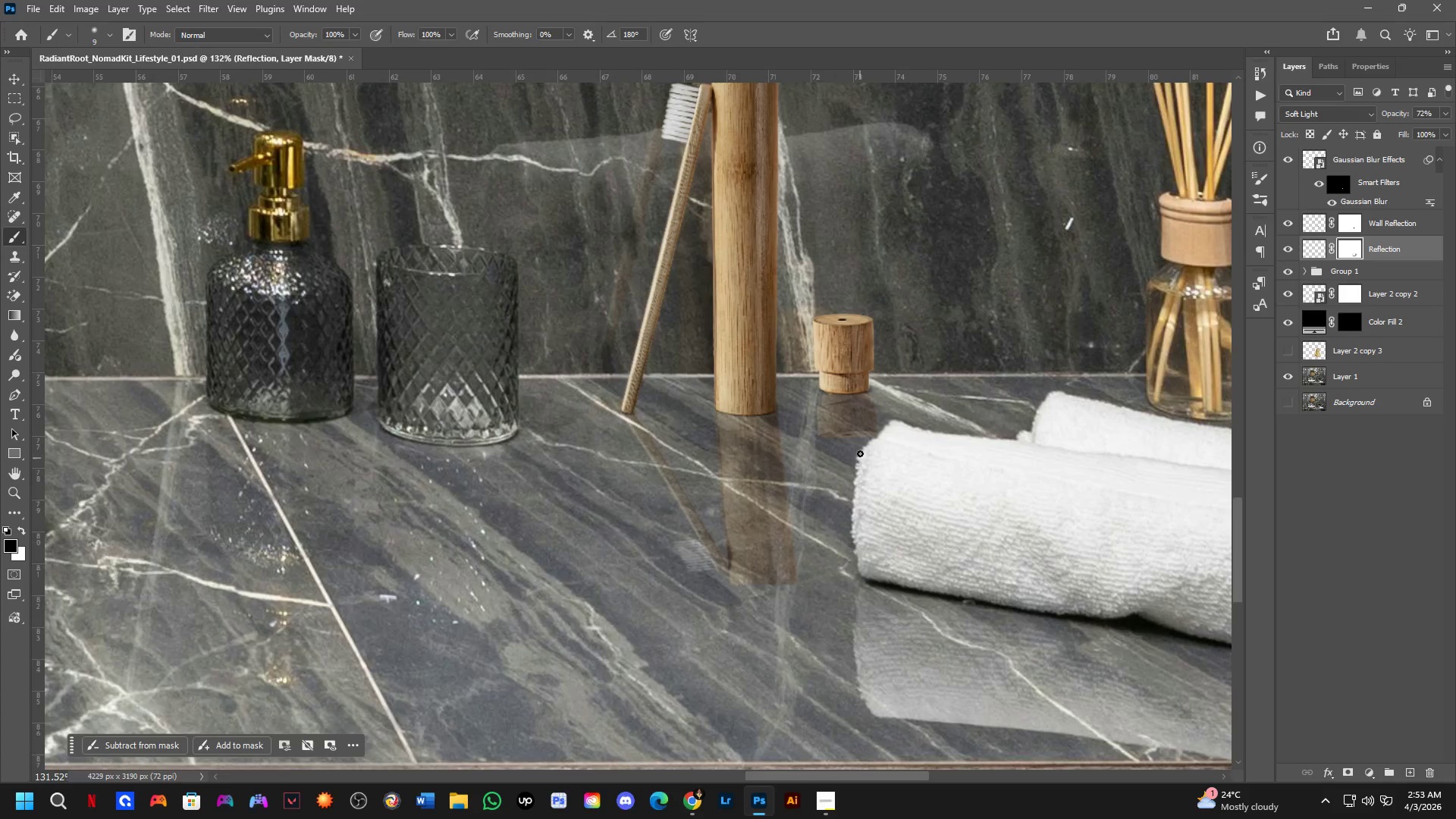 
scroll: coordinate [847, 548], scroll_direction: down, amount: 11.0
 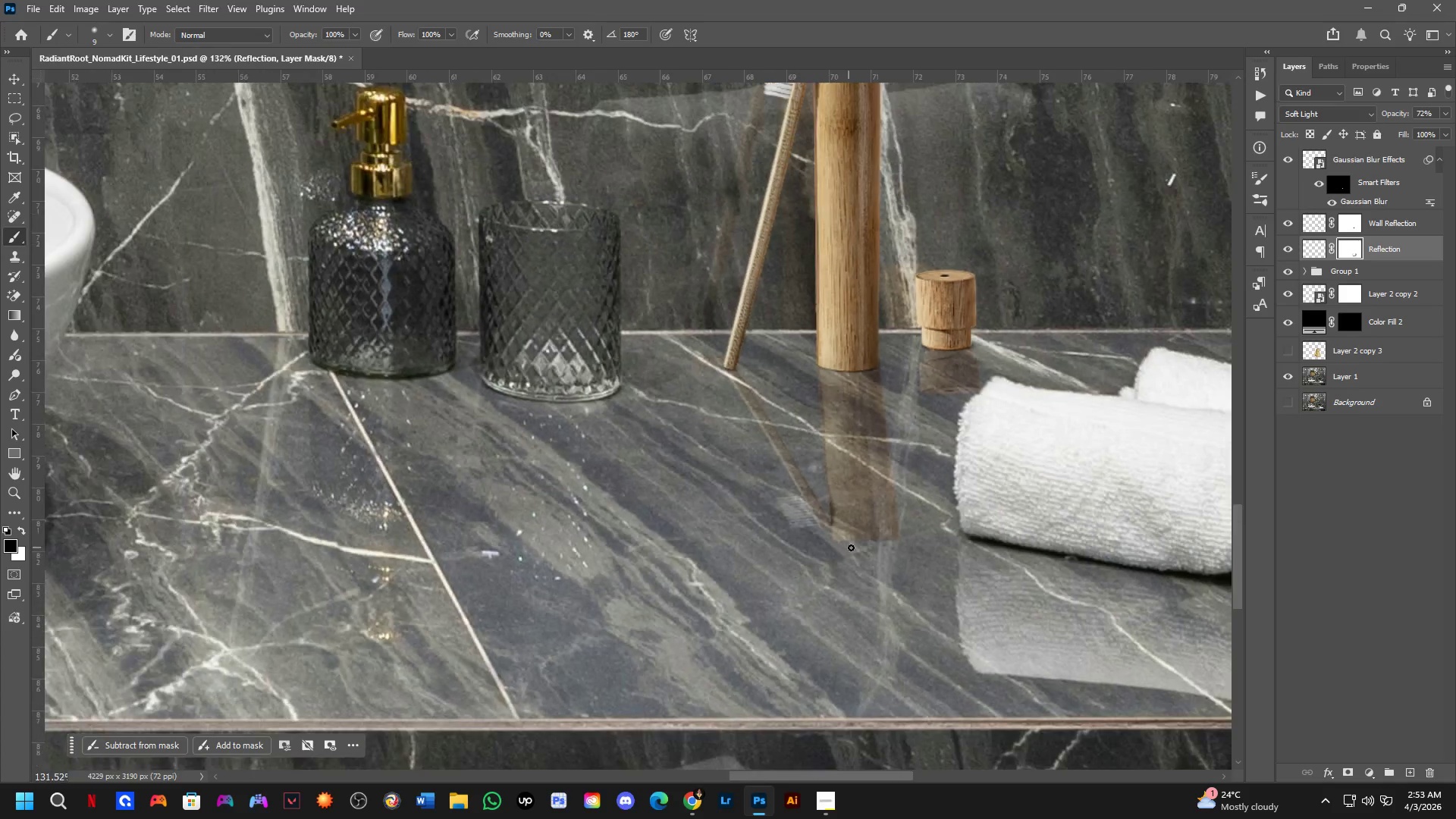 
left_click_drag(start_coordinate=[847, 391], to_coordinate=[907, 364])
 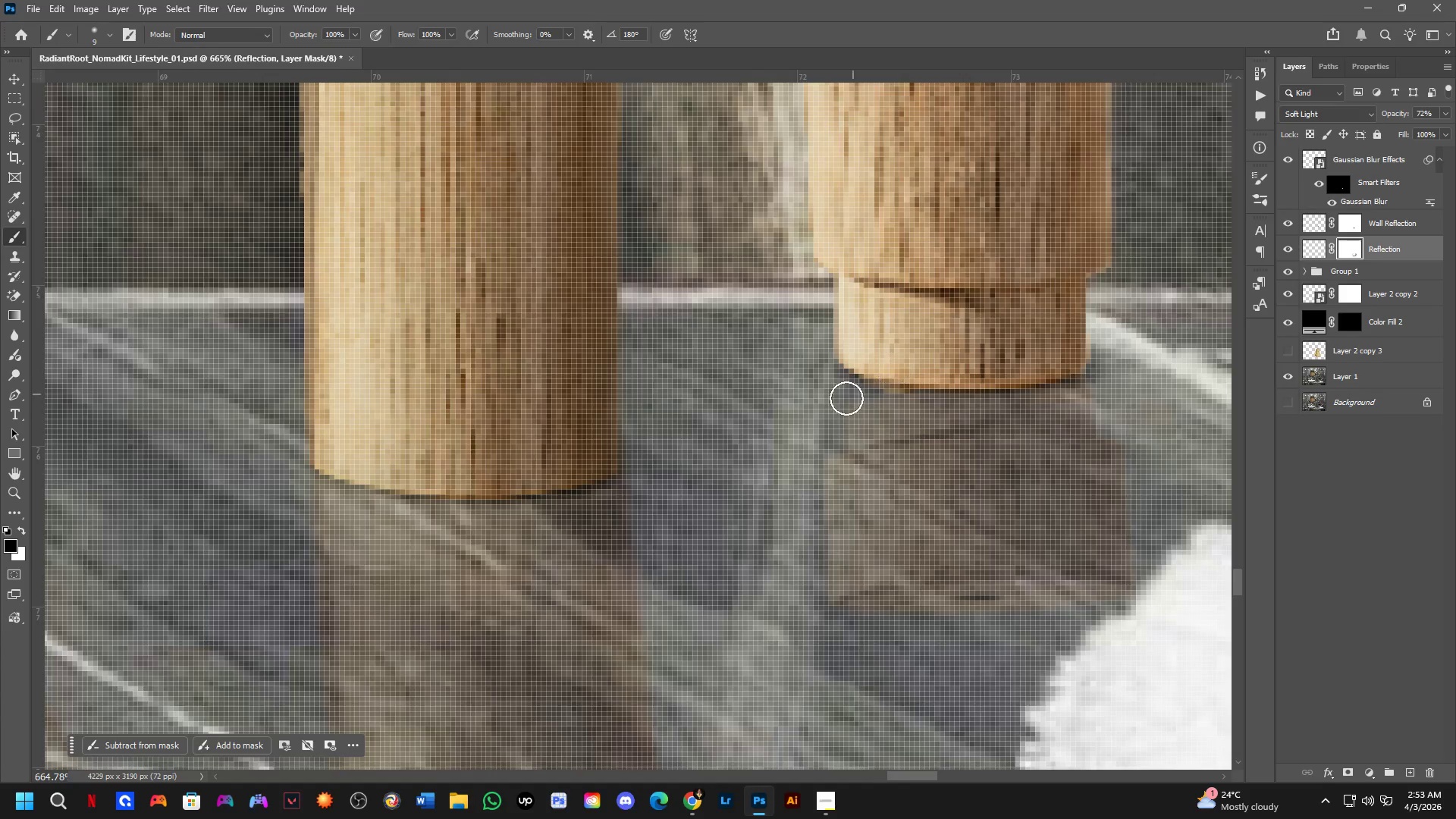 
scroll: coordinate [833, 397], scroll_direction: up, amount: 17.0
 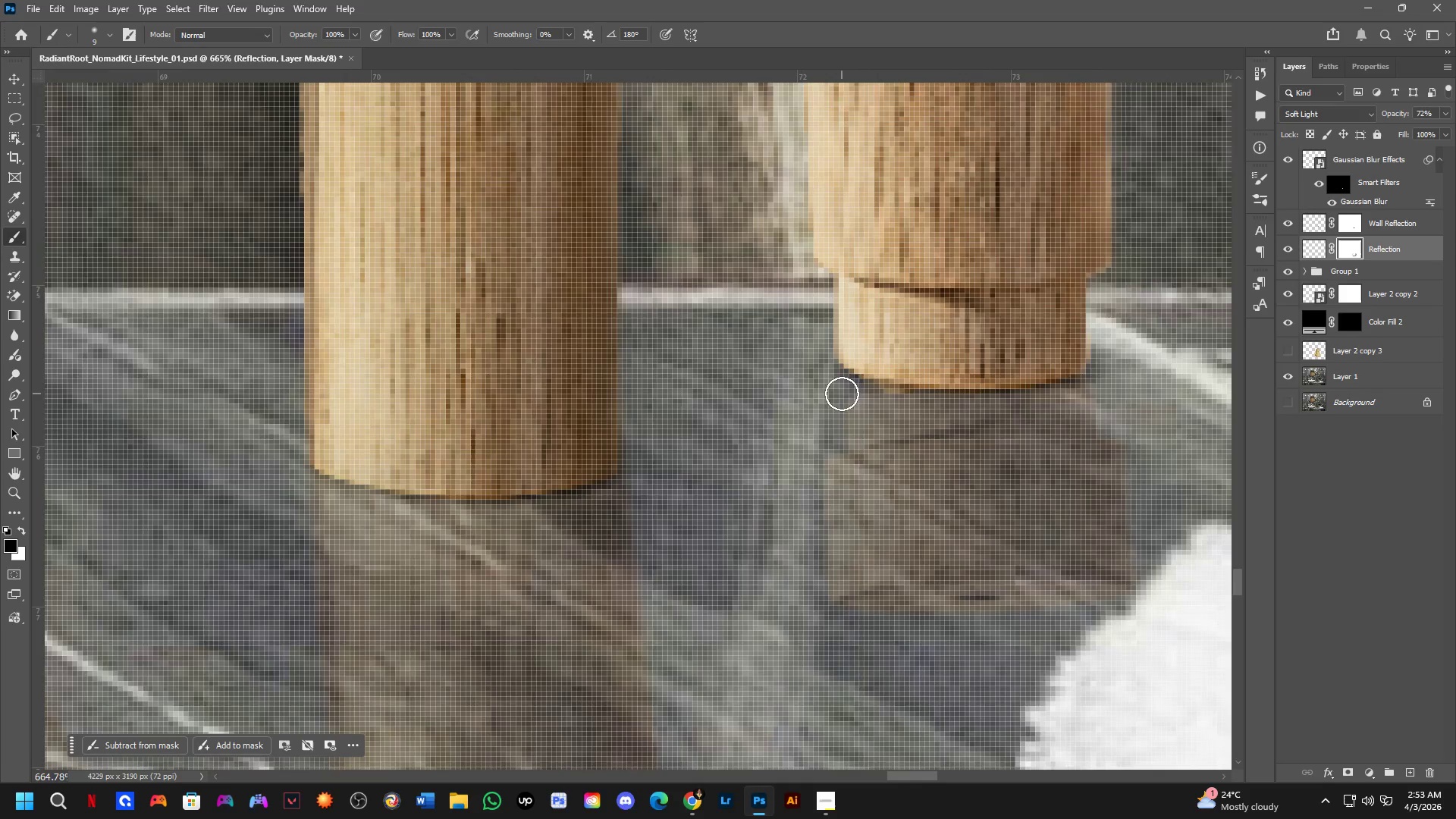 
key(Control+ControlLeft)
 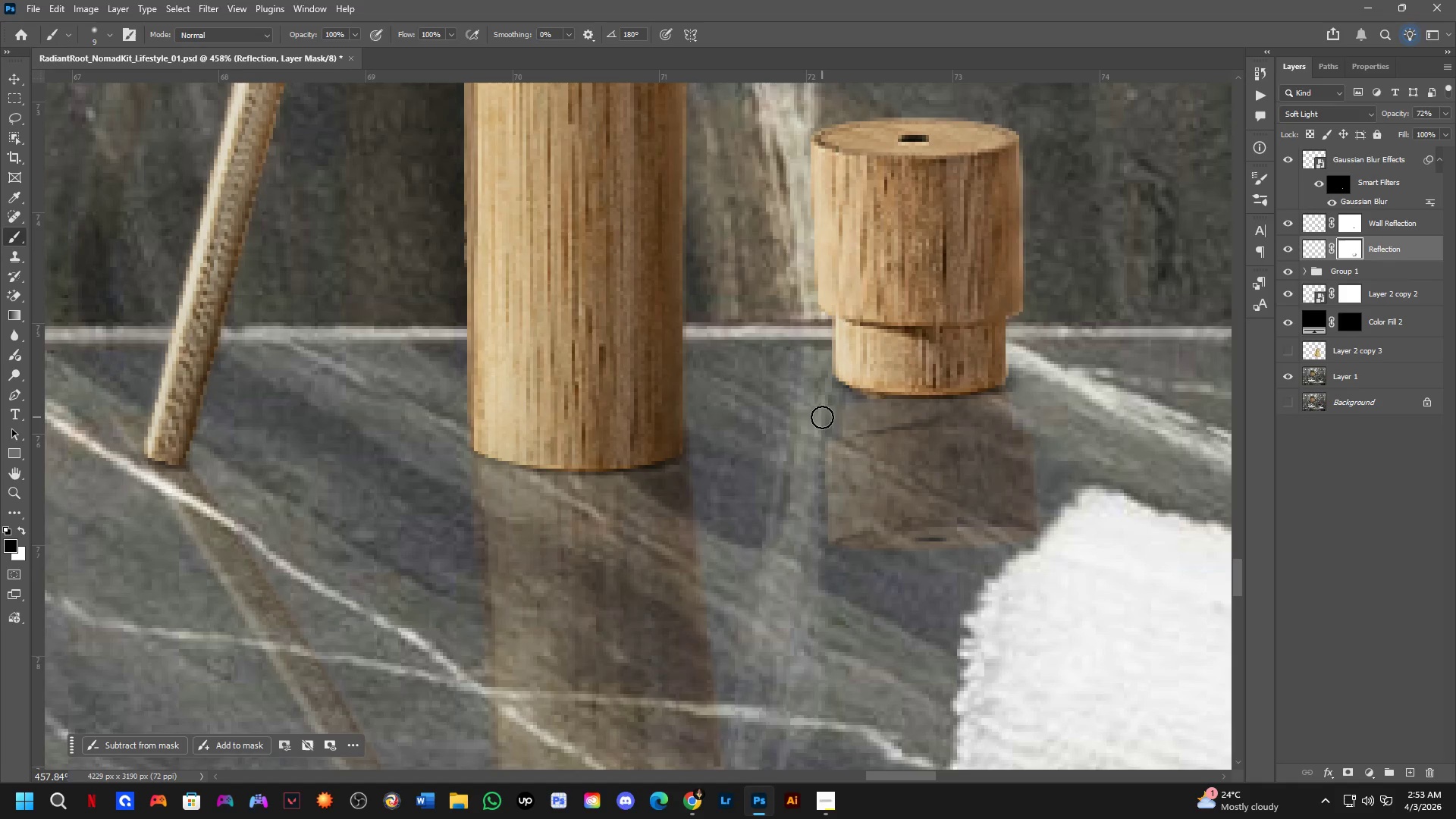 
key(Control+Z)
 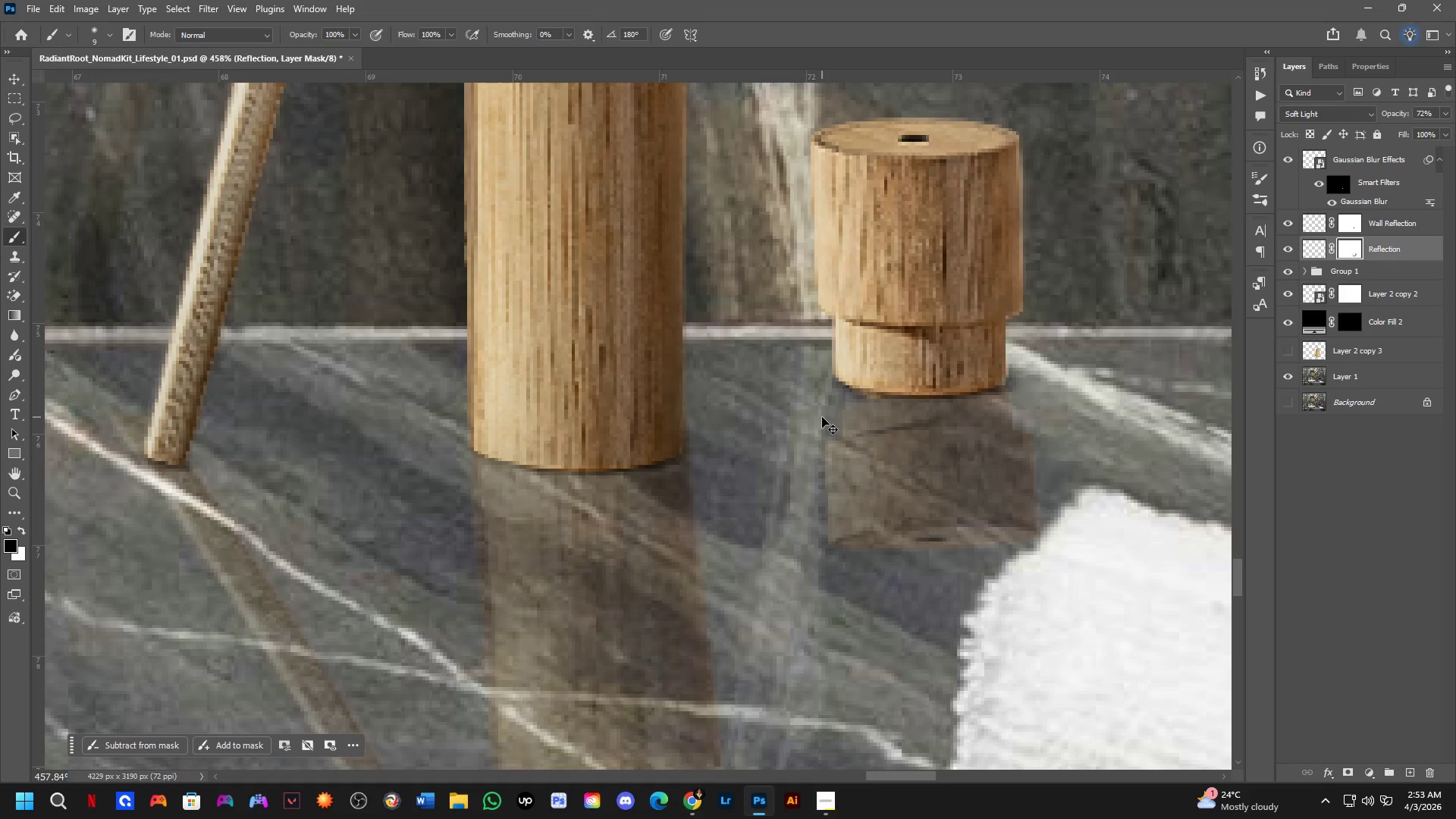 
scroll: coordinate [830, 416], scroll_direction: down, amount: 9.0
 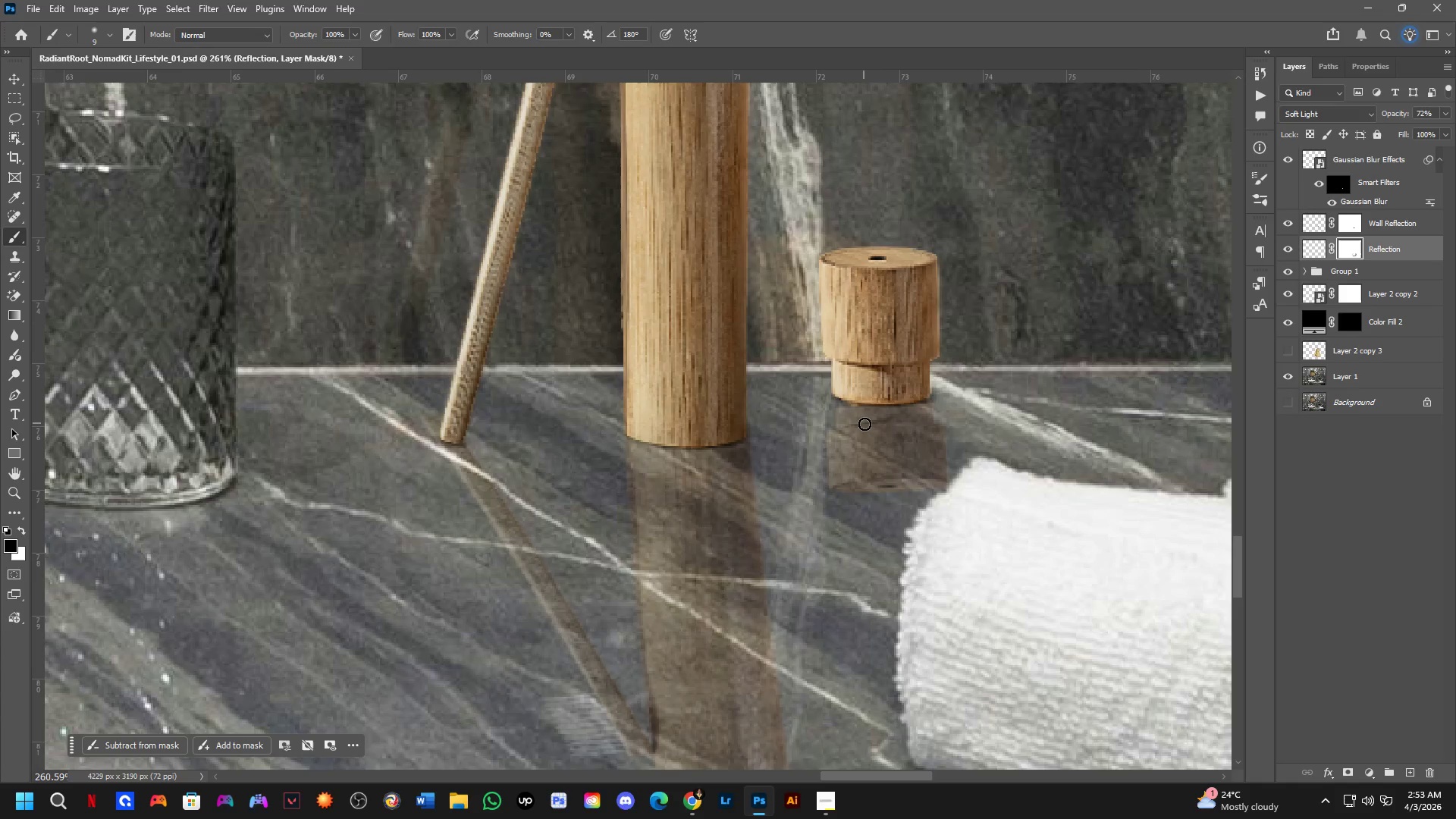 
key(Control+T)
 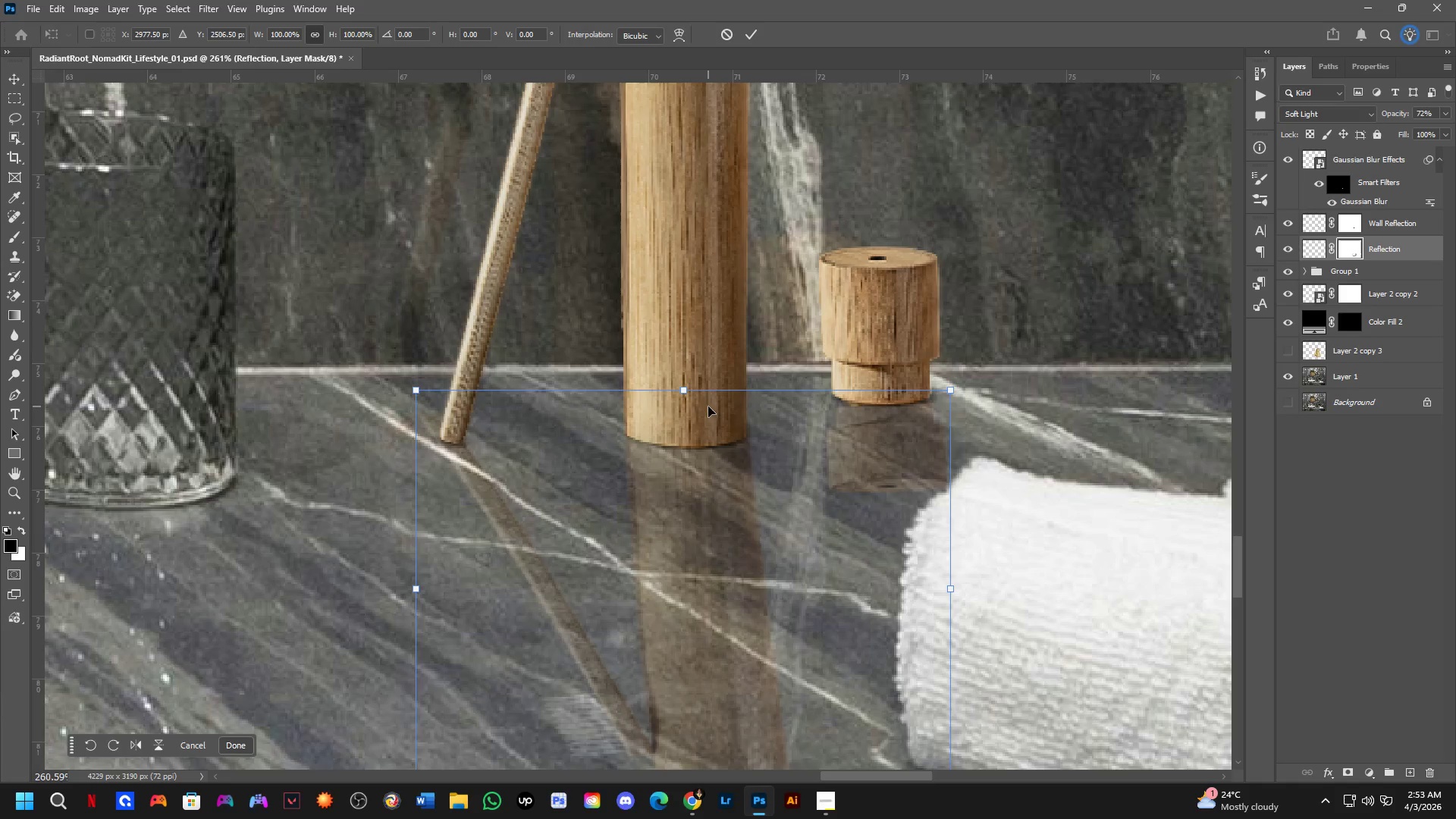 
hold_key(key=ShiftLeft, duration=1.84)
left_click_drag(start_coordinate=[684, 387], to_coordinate=[680, 363])
 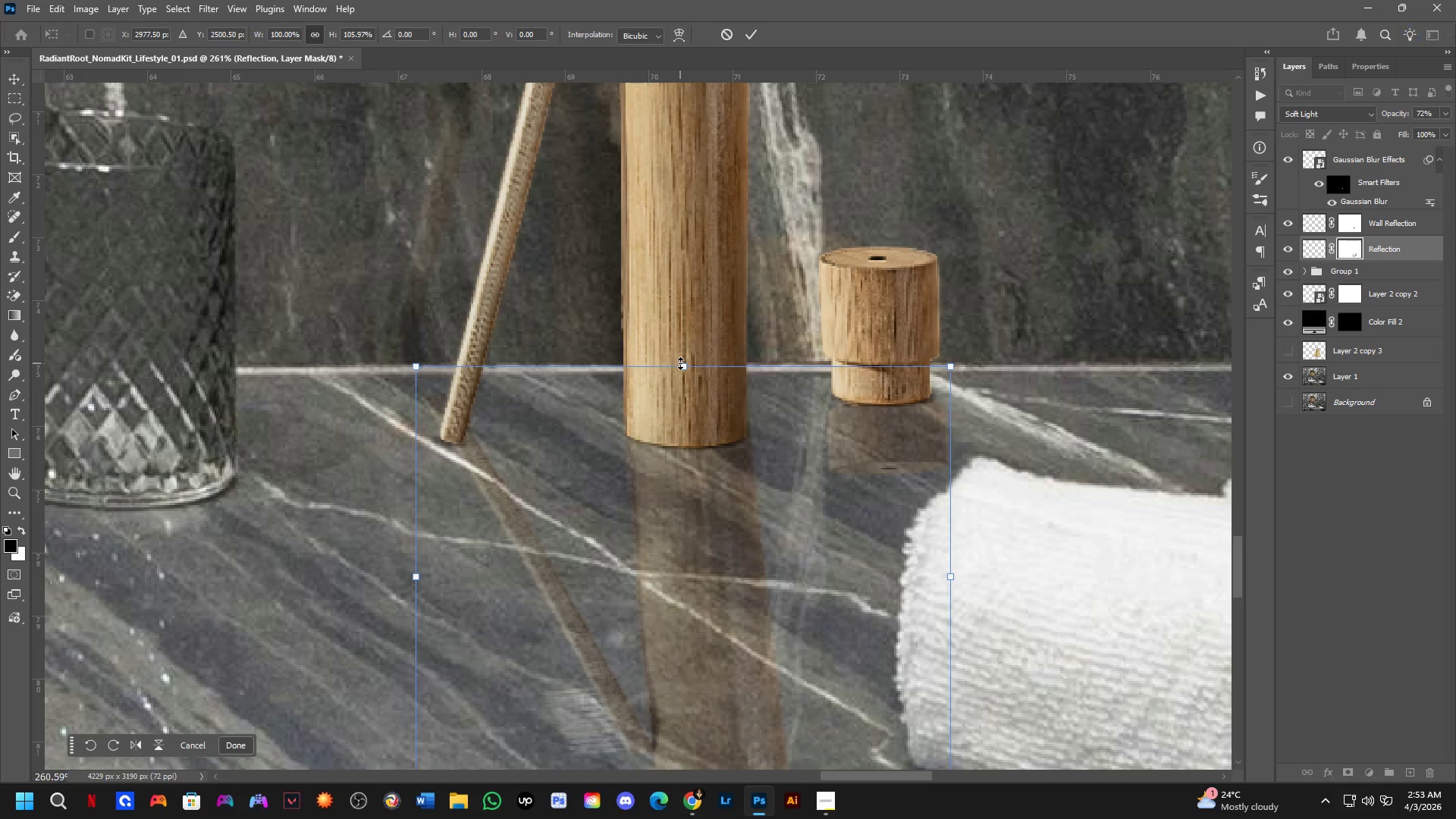 
key(Control+Z)
 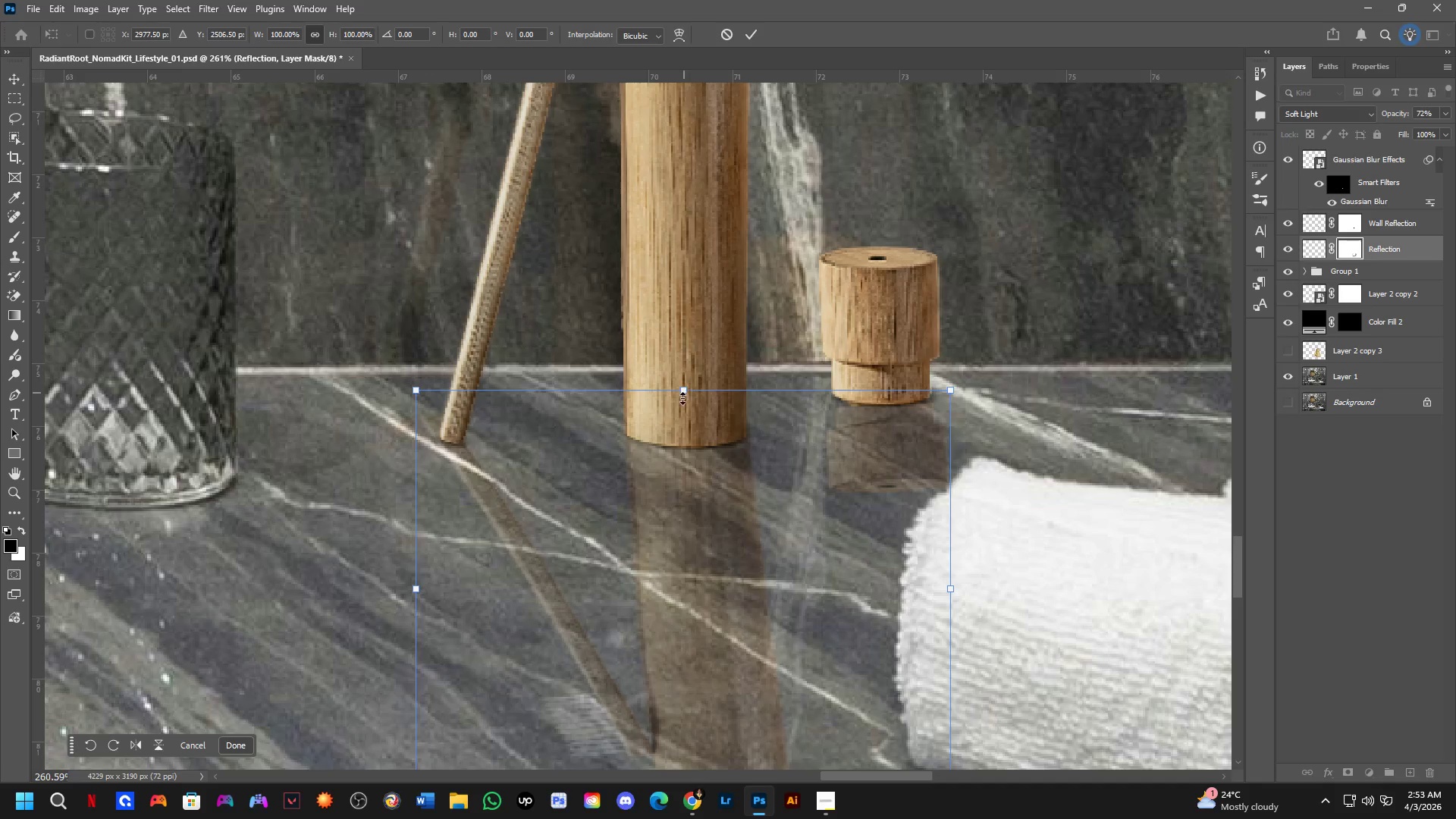 
key(NumpadEnter)
 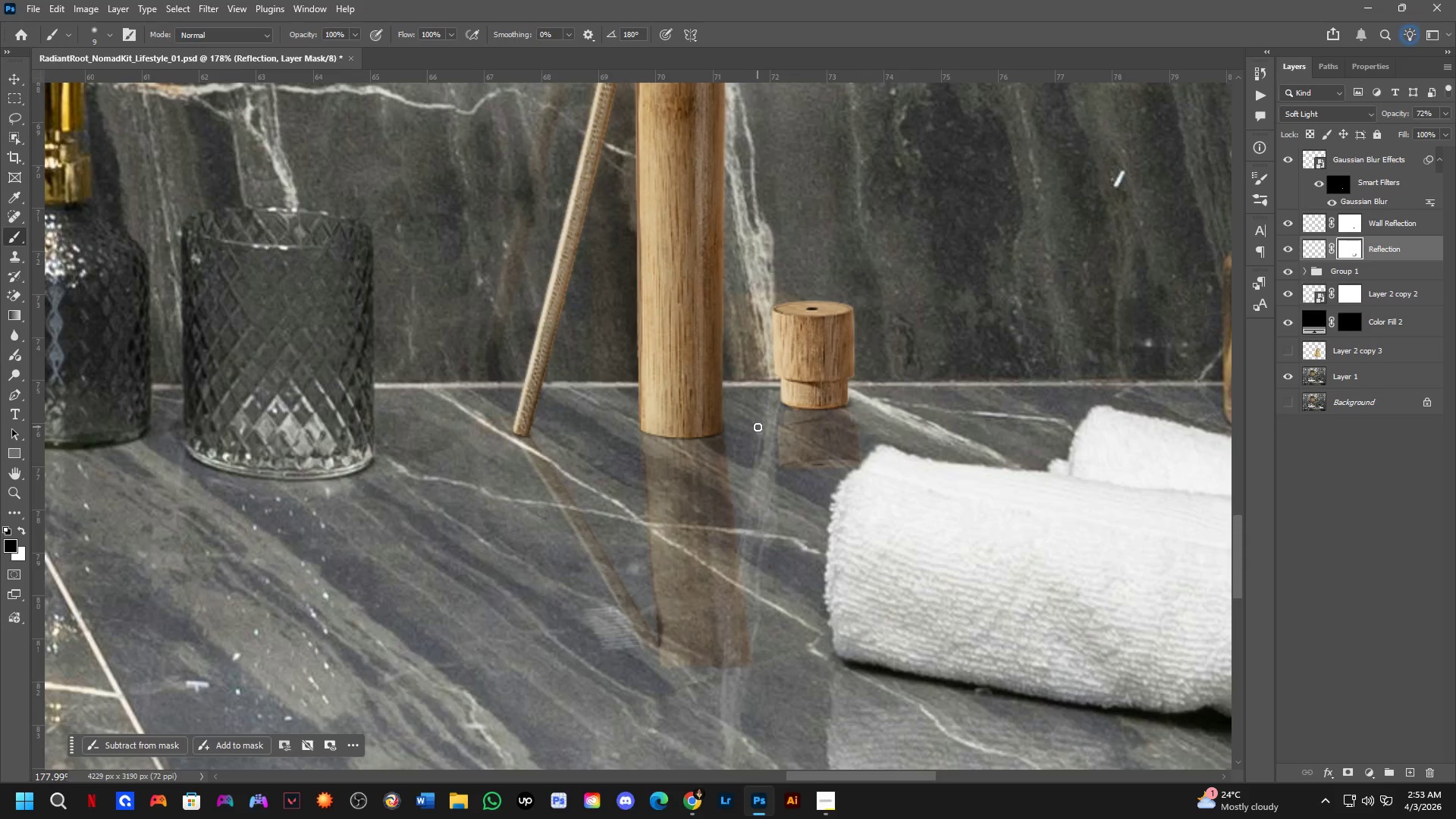 
scroll: coordinate [671, 417], scroll_direction: down, amount: 4.0
 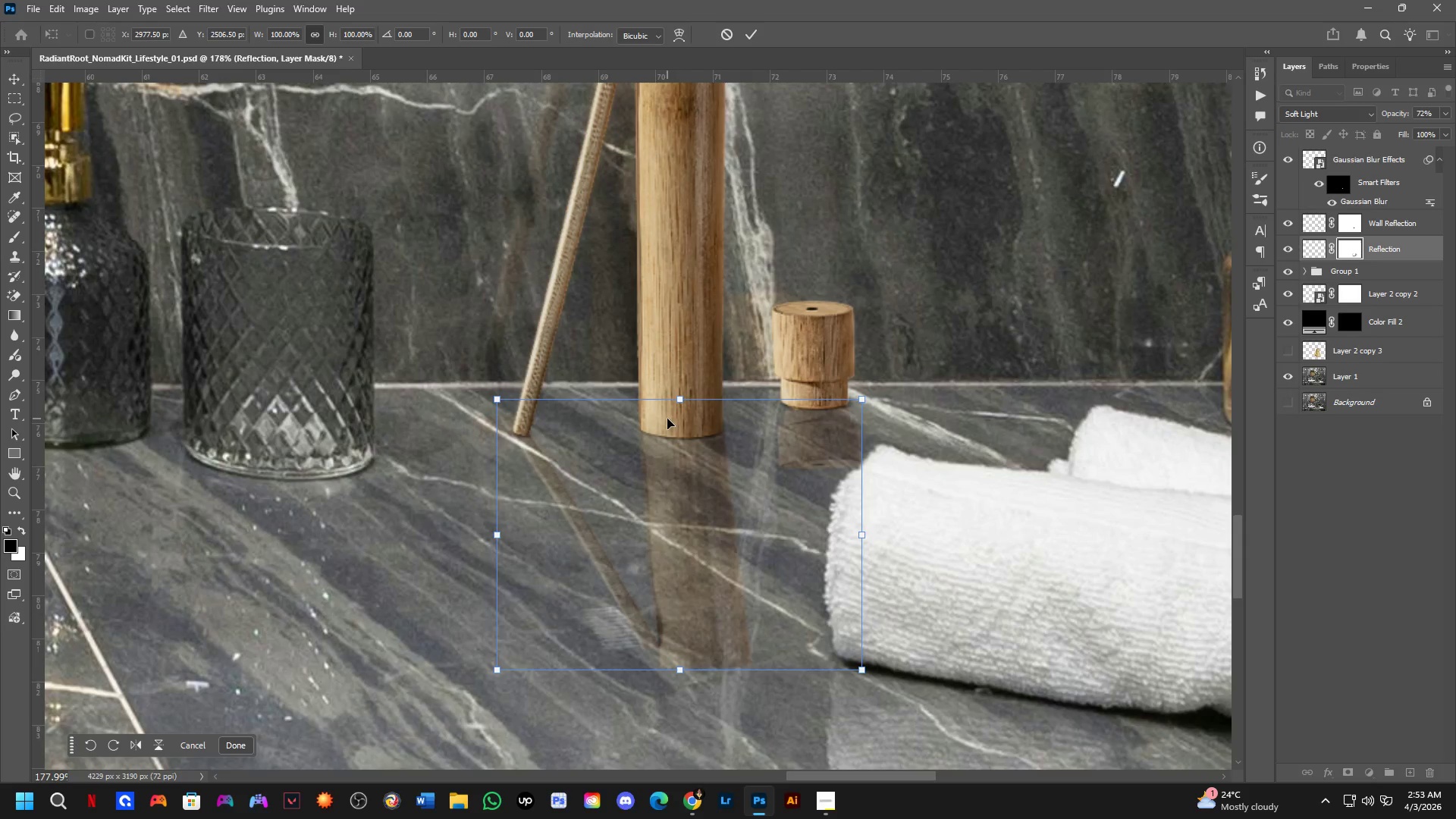 
hold_key(key=AltLeft, duration=0.31)
 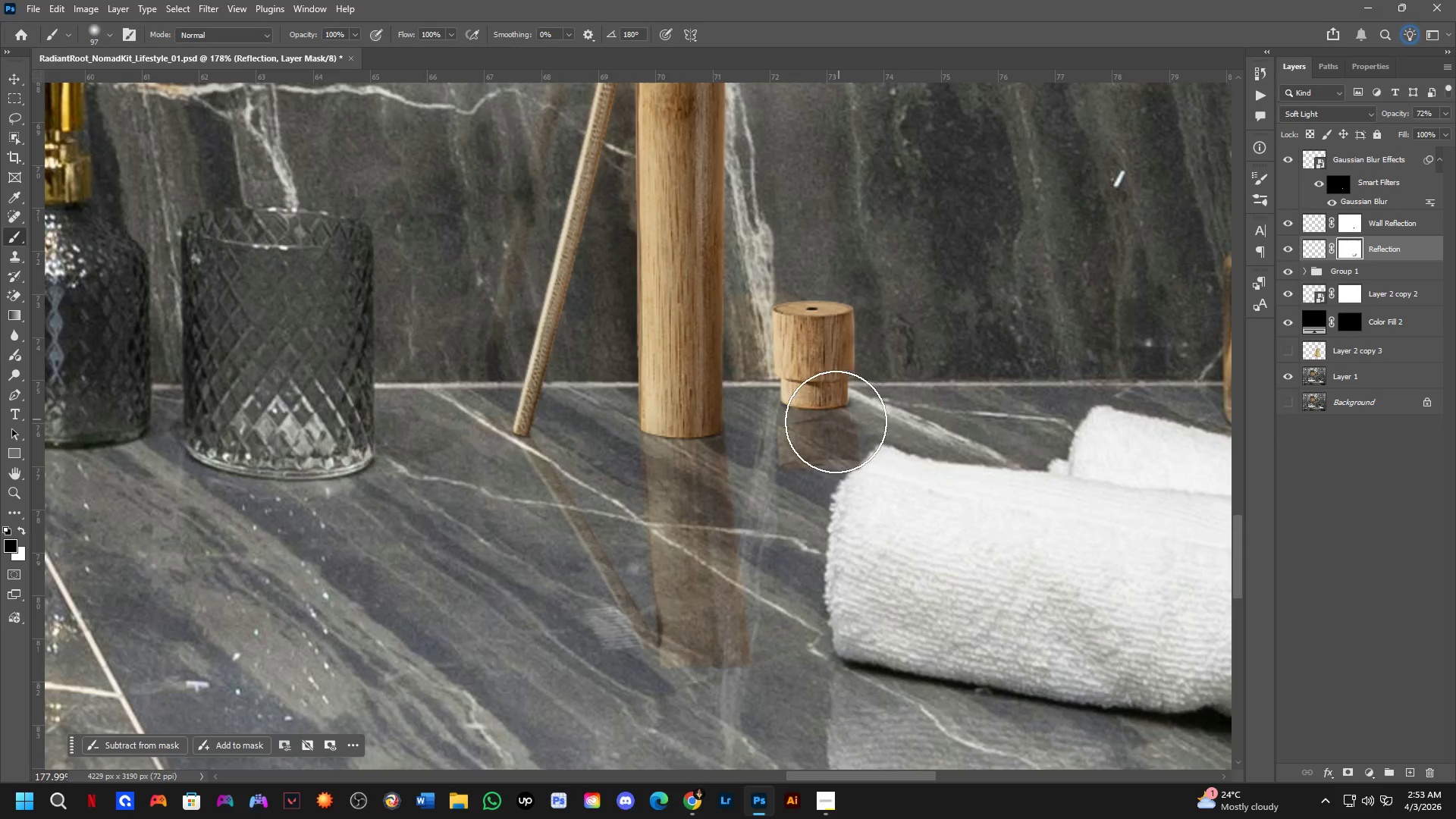 
left_click_drag(start_coordinate=[839, 419], to_coordinate=[836, 577])
 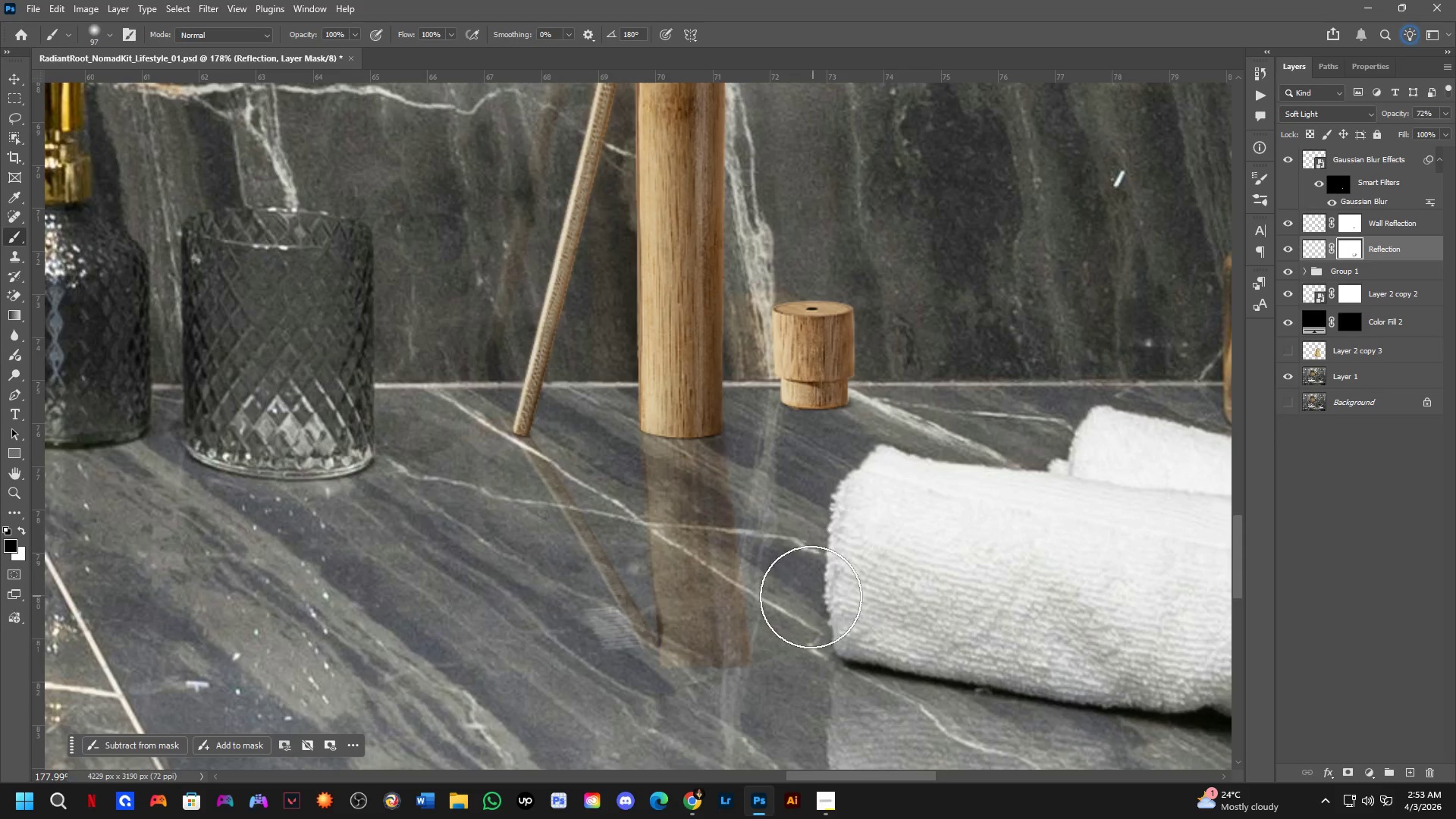 
hold_key(key=Space, duration=0.86)
 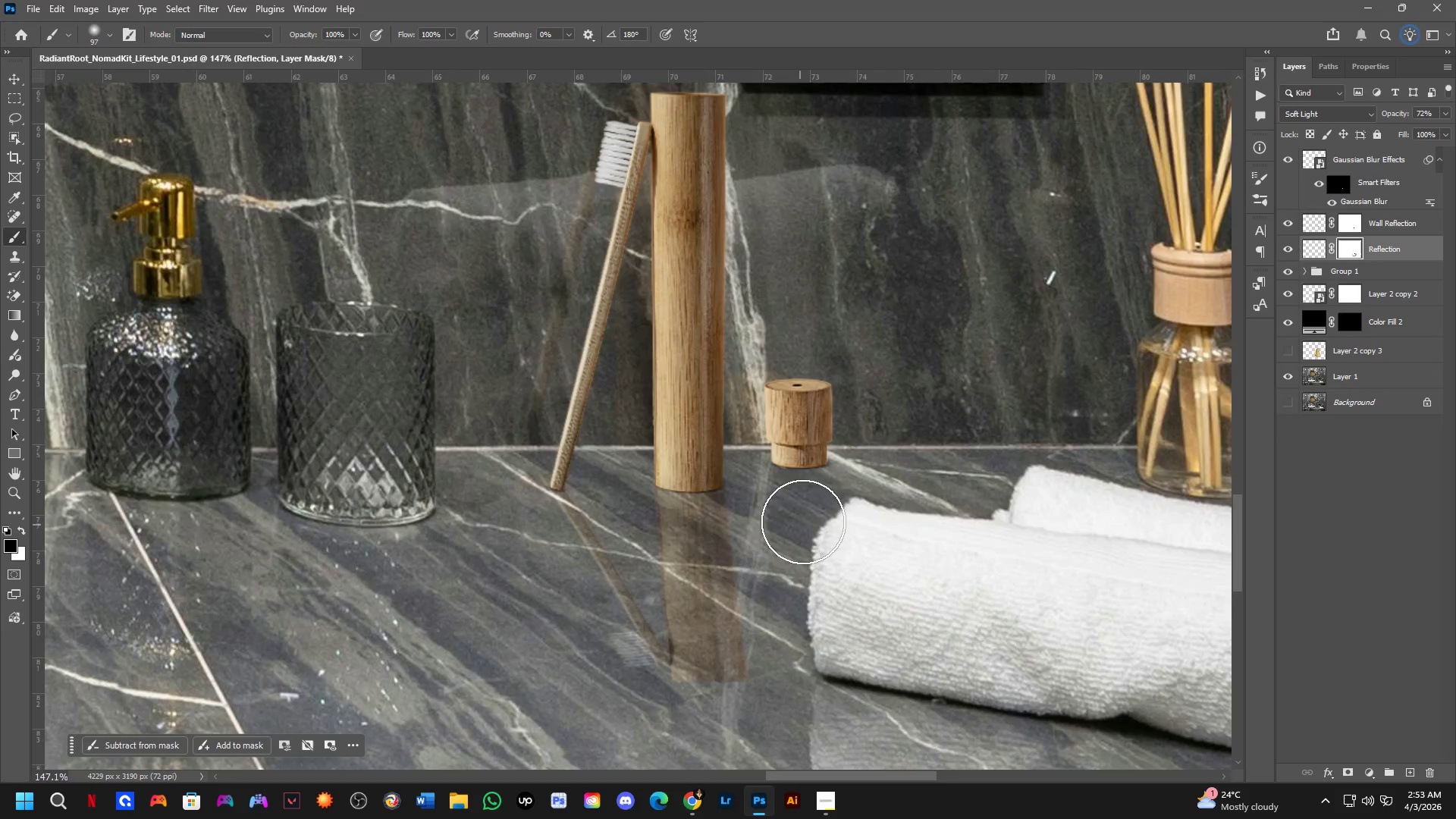 
left_click_drag(start_coordinate=[805, 577], to_coordinate=[799, 584])
 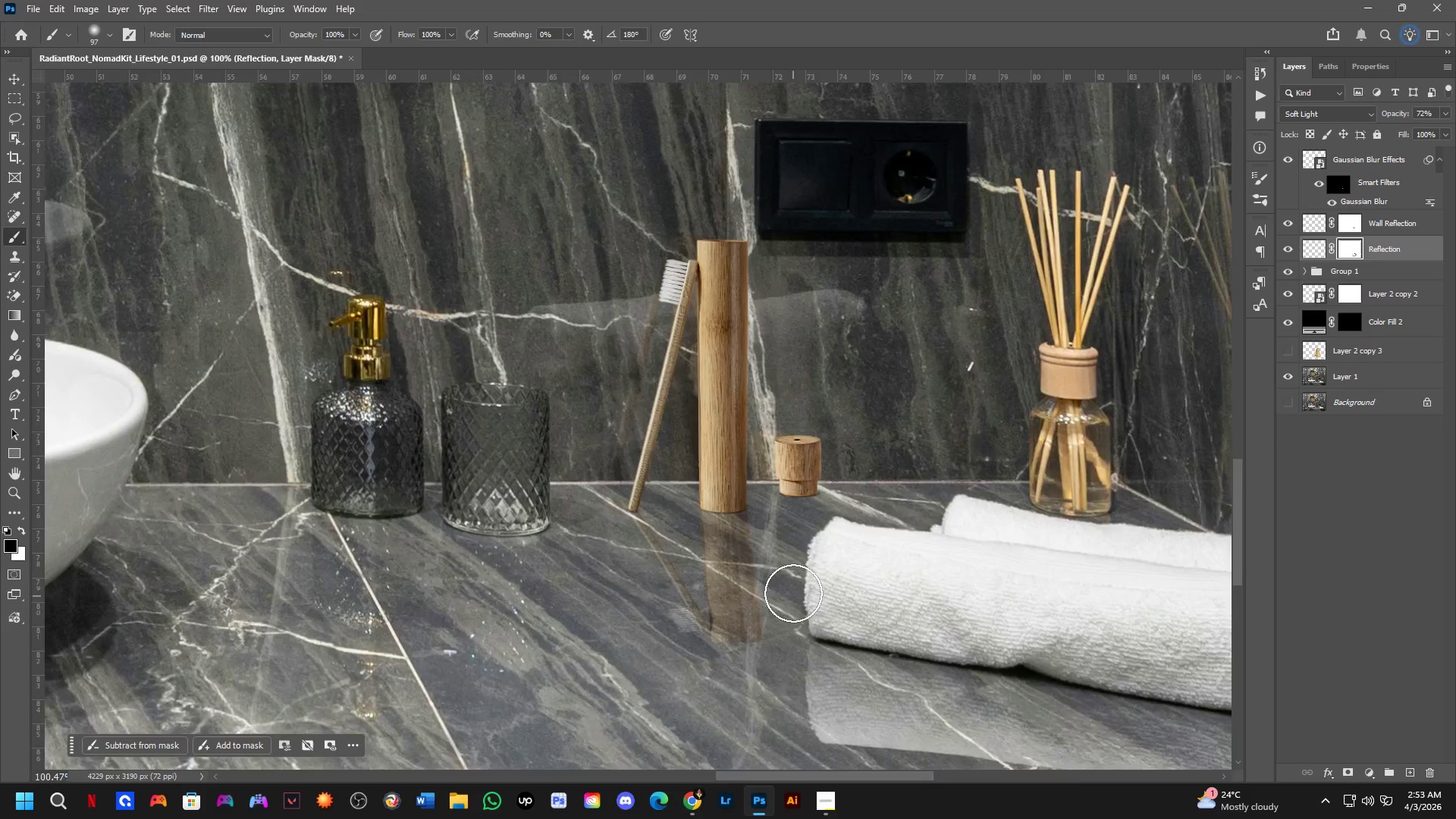 
scroll: coordinate [780, 584], scroll_direction: down, amount: 6.0
 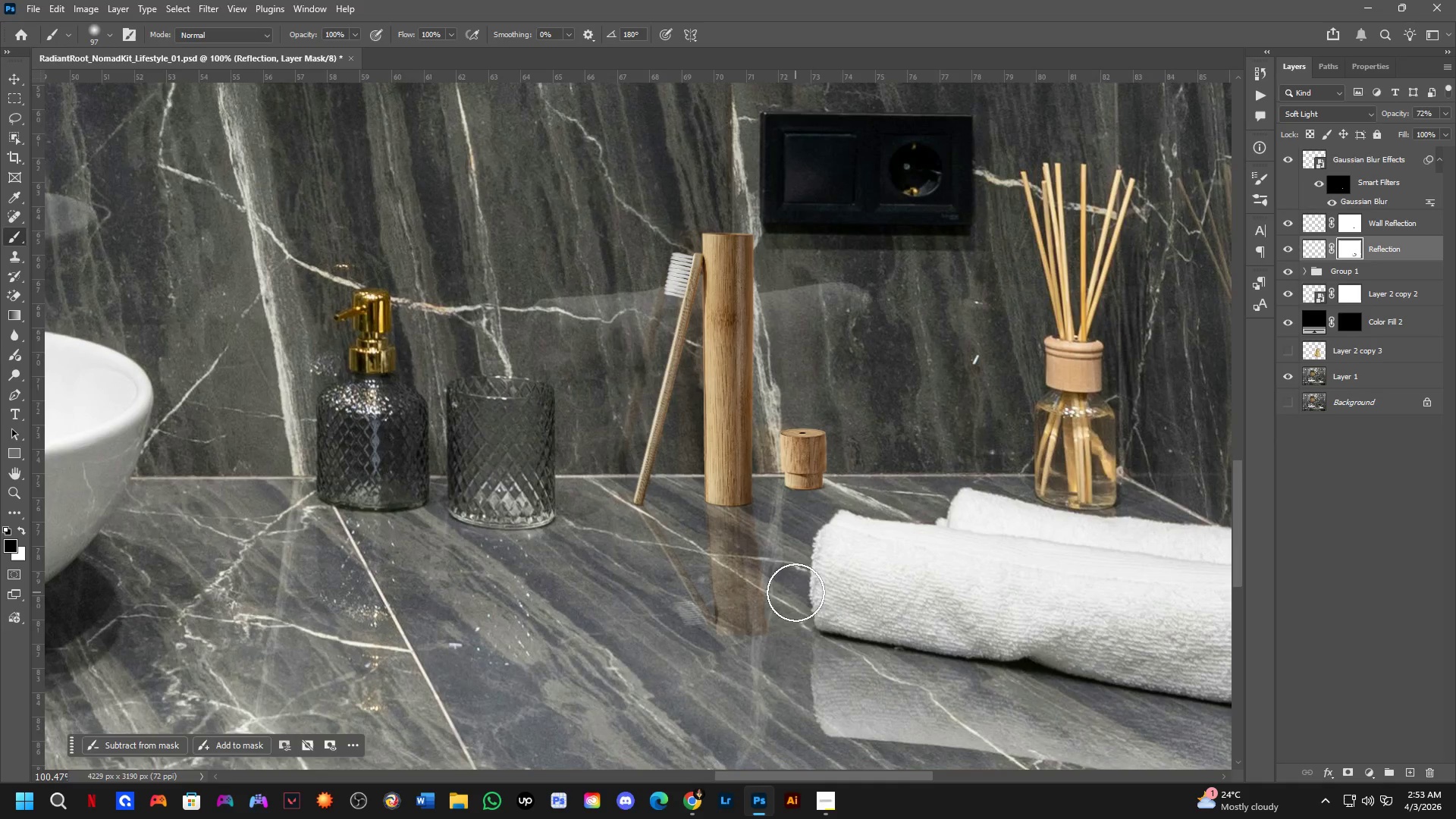 
scroll: coordinate [796, 541], scroll_direction: up, amount: 4.0
 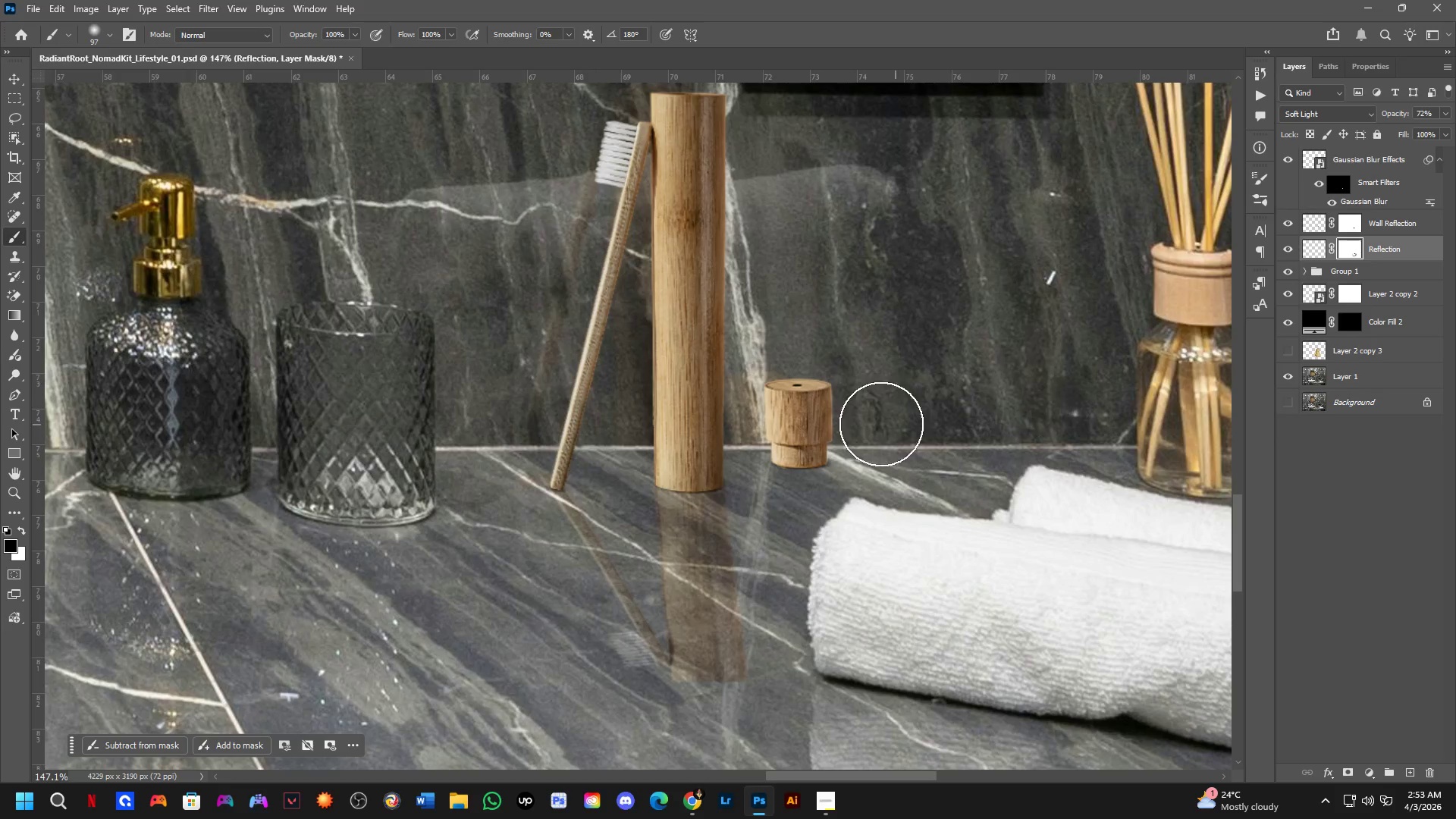 
hold_key(key=ControlLeft, duration=0.36)
left_click([806, 410])
 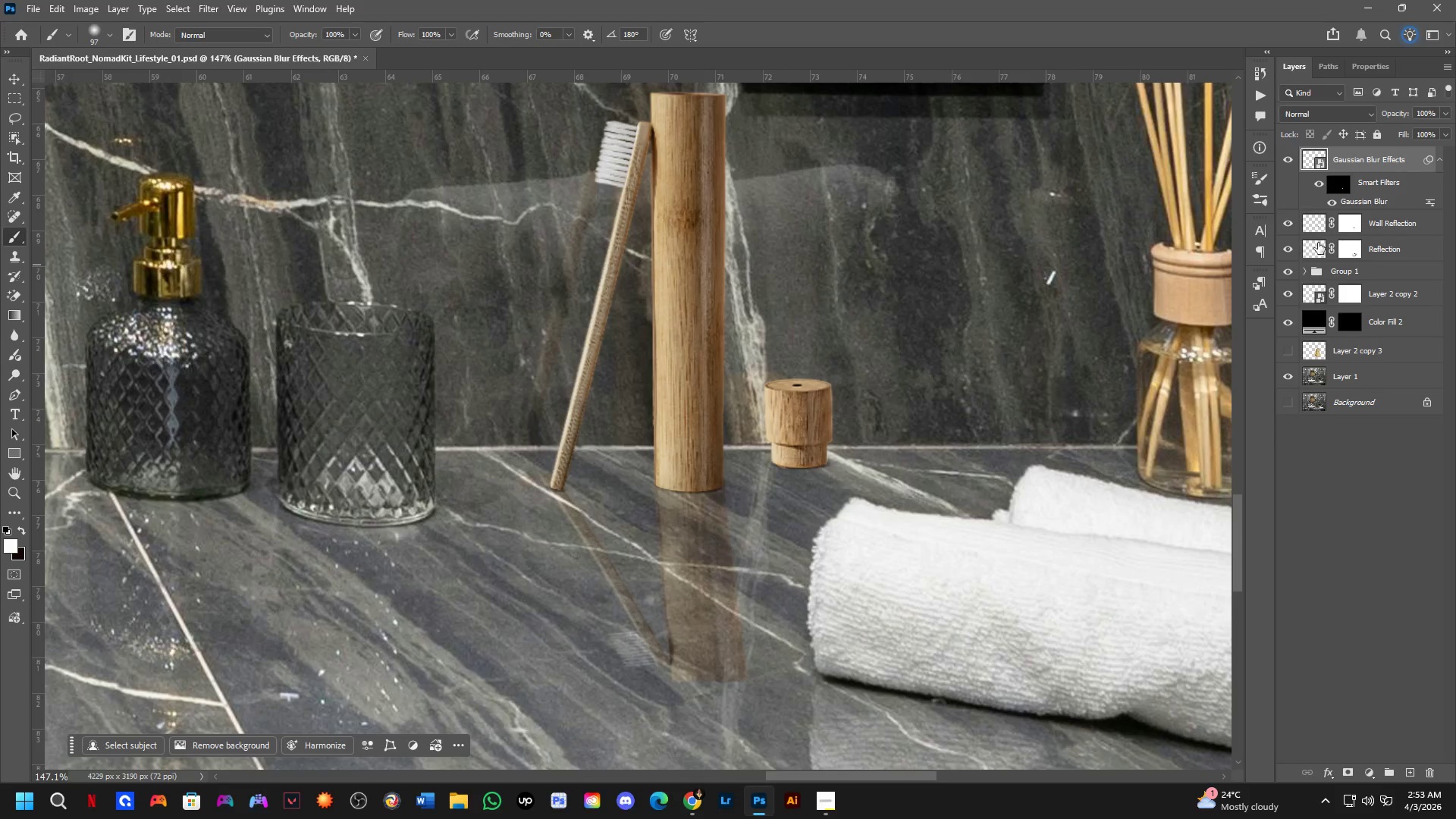 
left_click([1317, 247])
 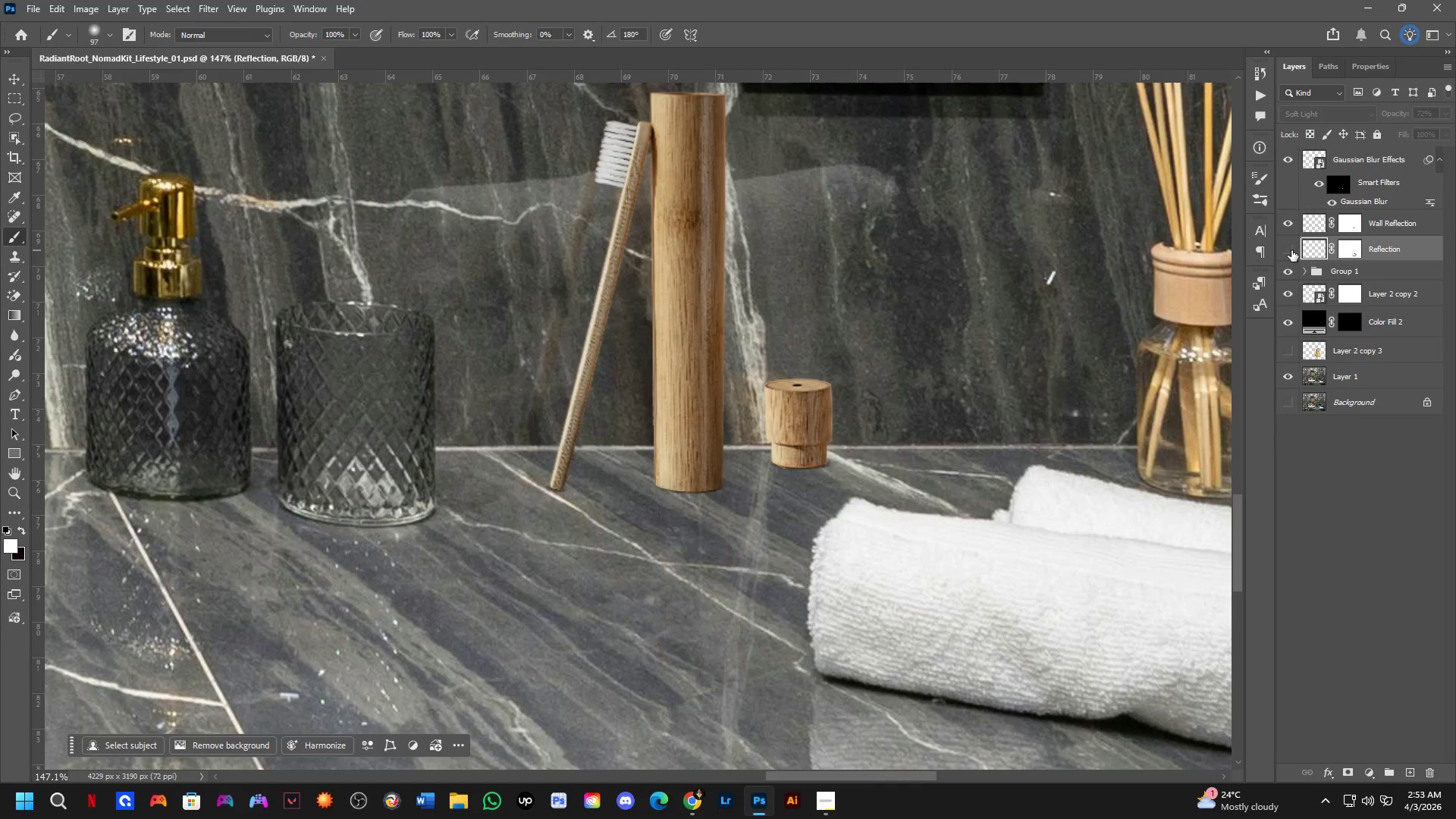 
double_click([1291, 250])
 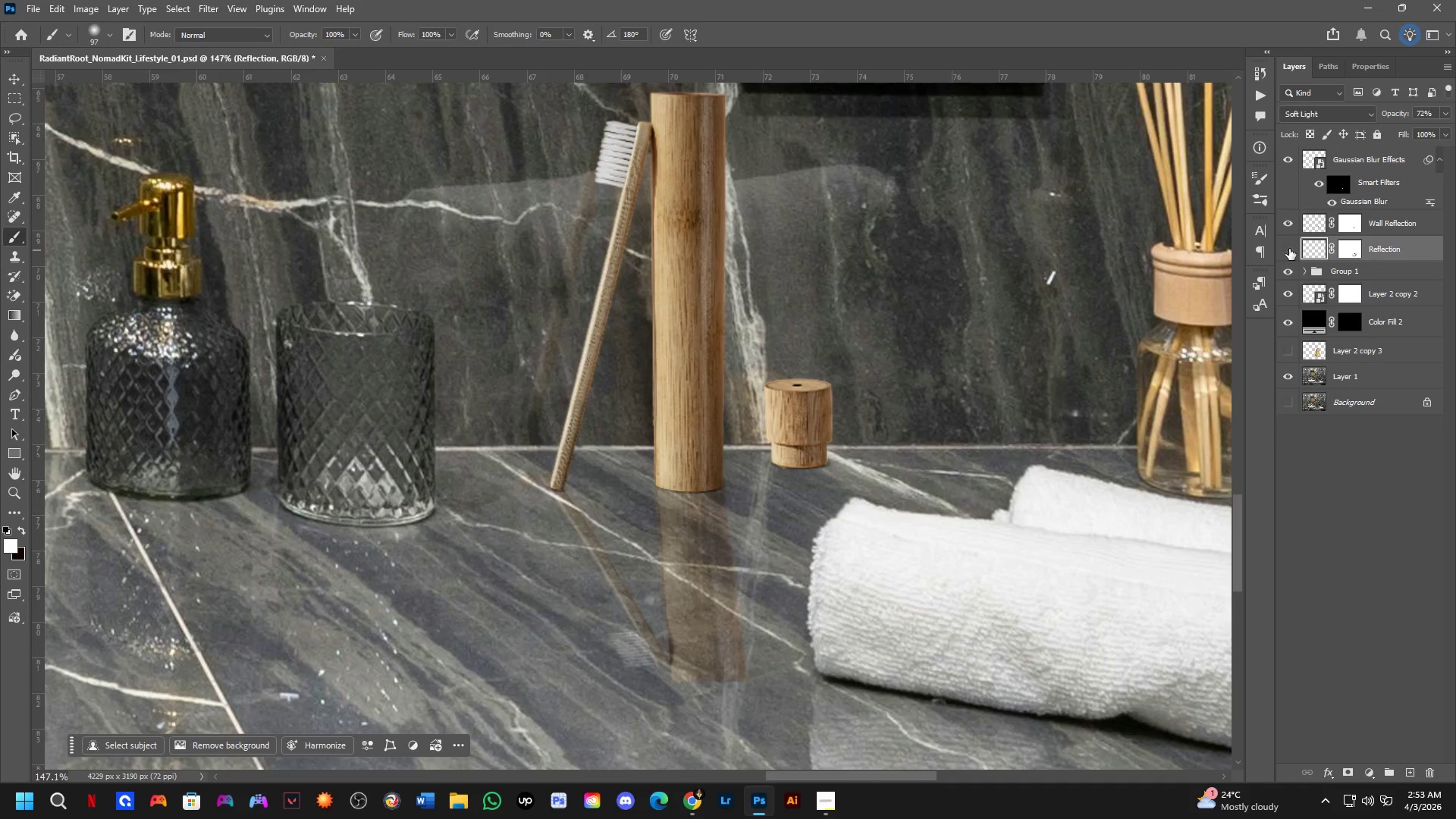 
double_click([1289, 249])
 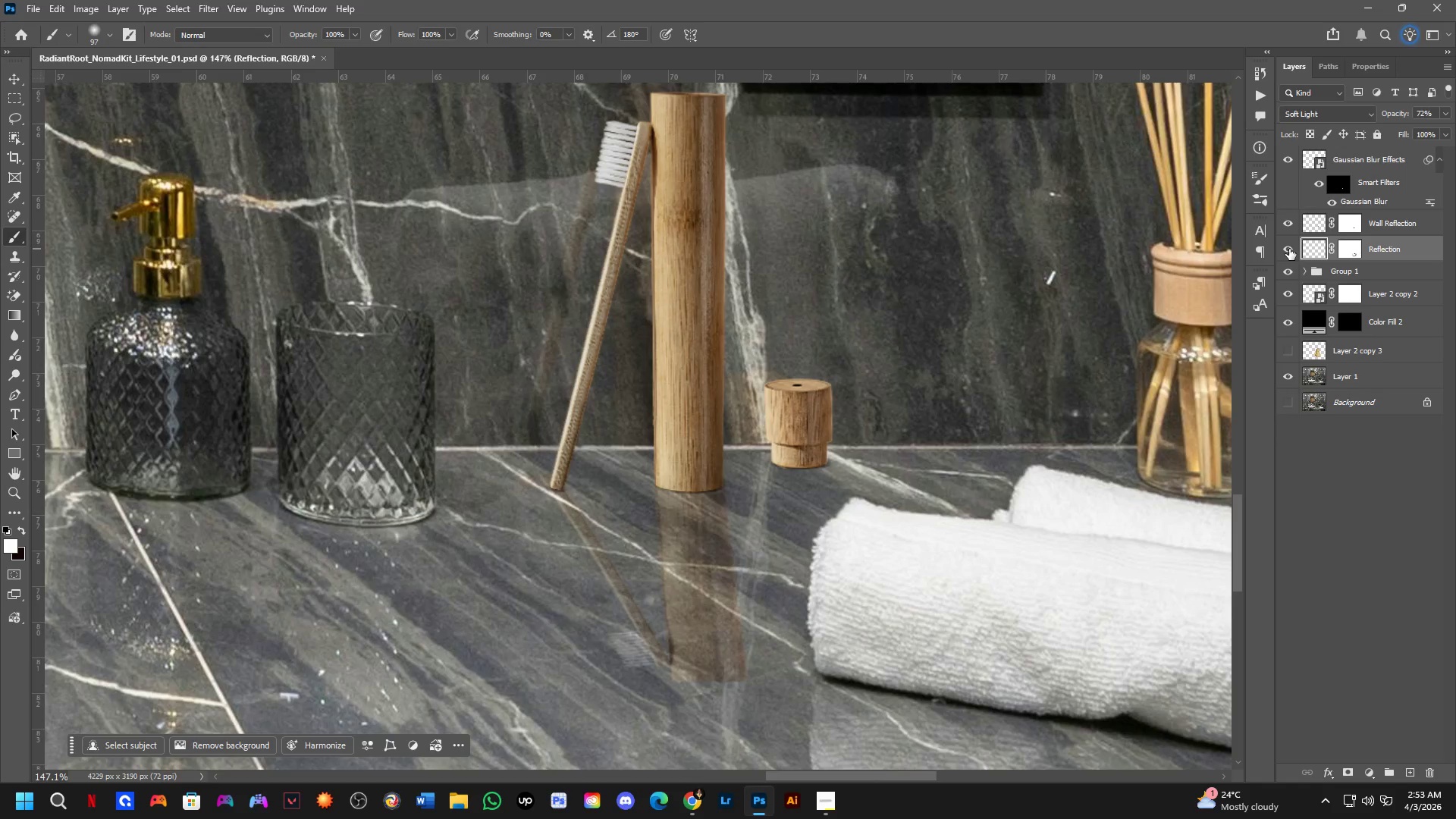 
hold_key(key=ControlLeft, duration=1.44)
 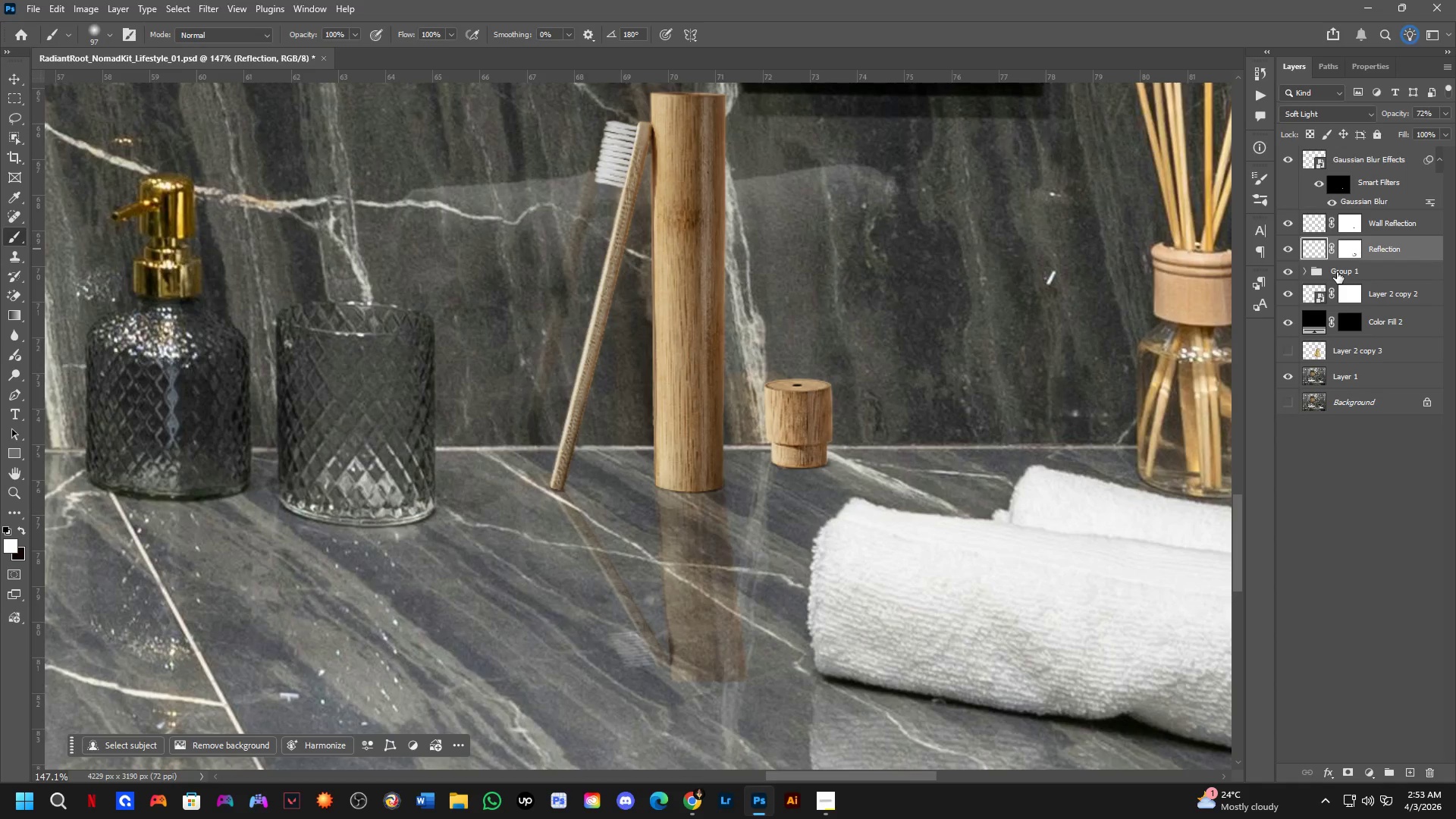 
left_click([1337, 272])
 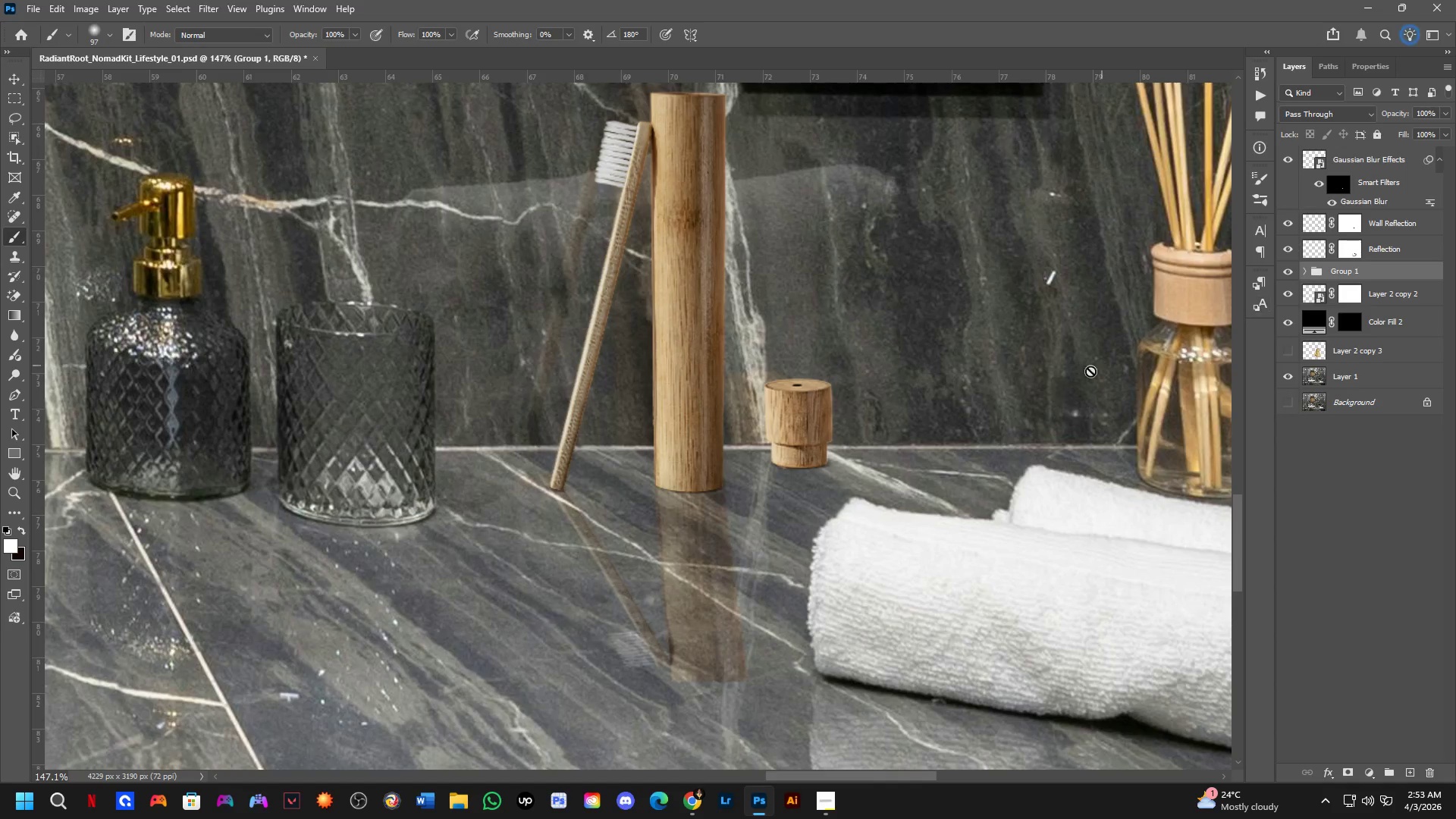 
key(Control+J)
 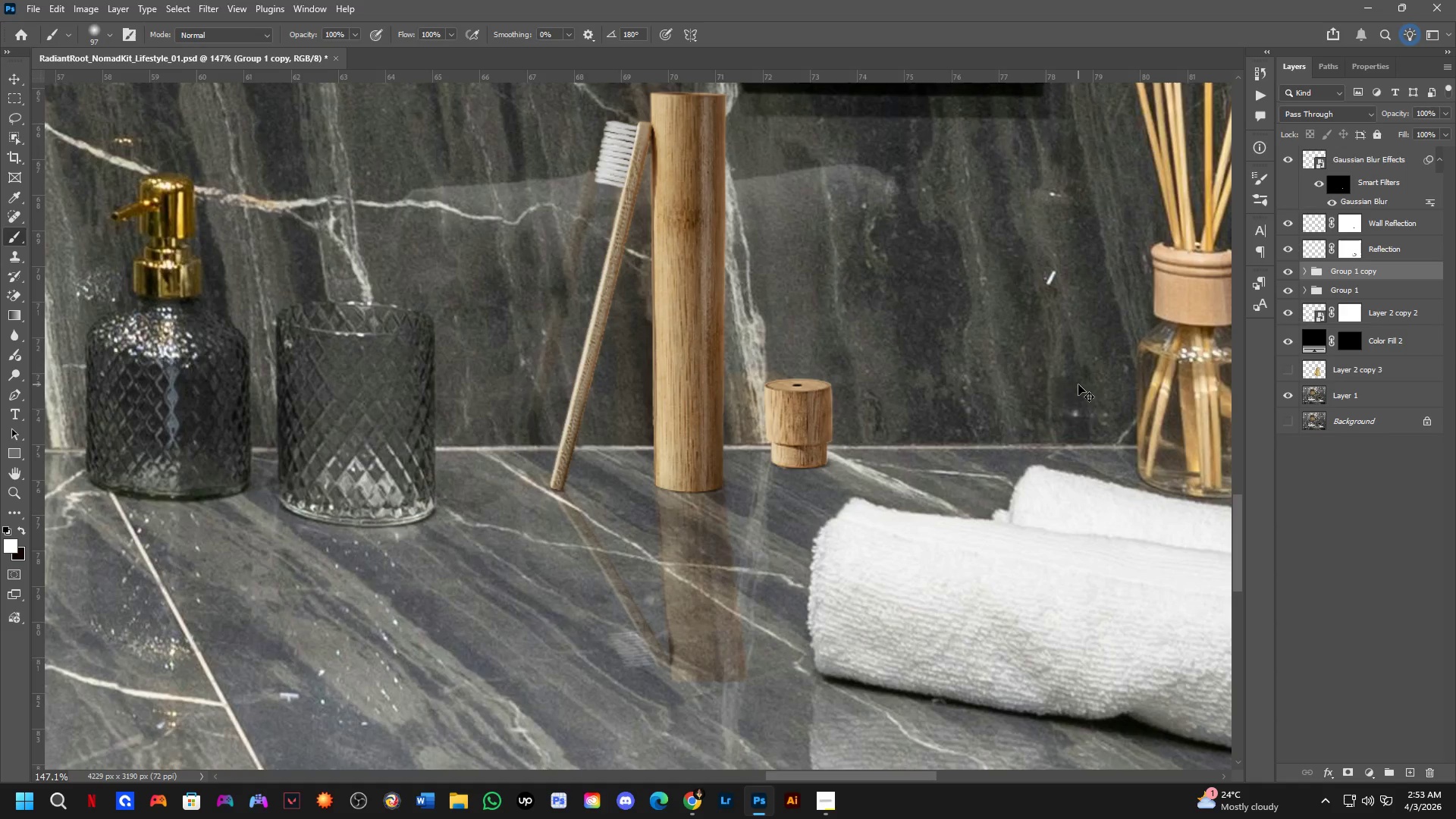 
key(Control+E)
 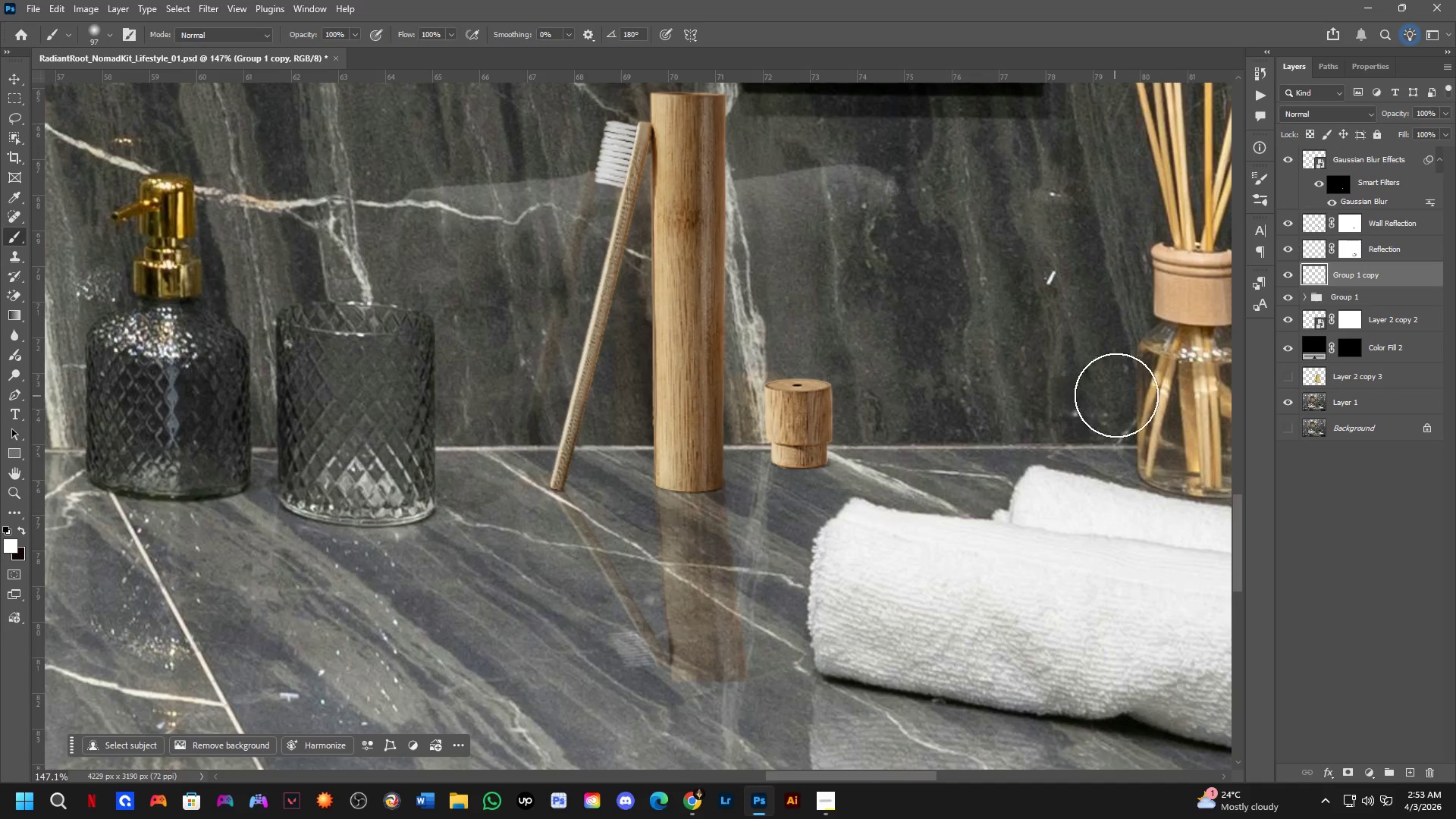 
key(Control+T)
 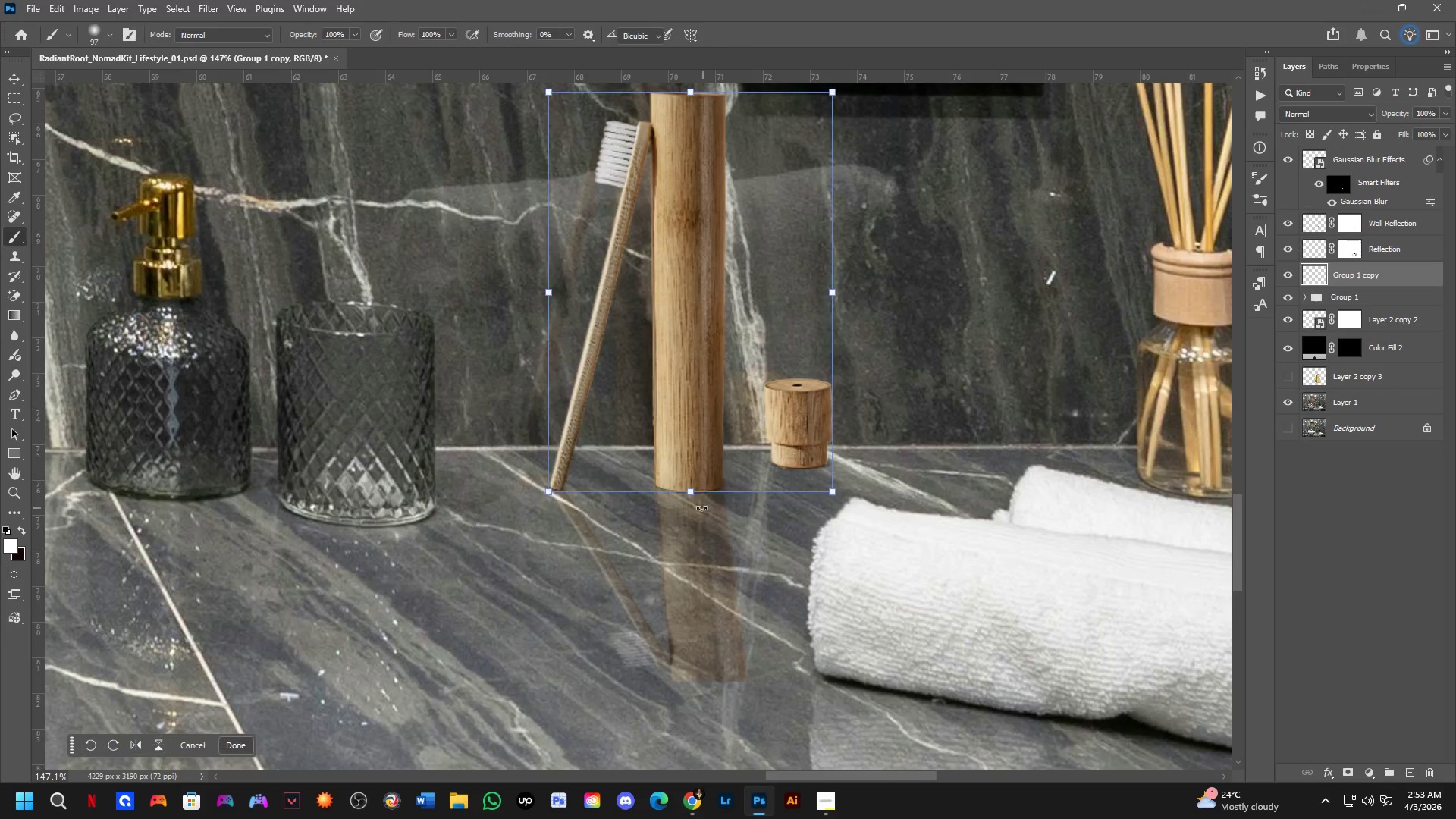 
right_click([700, 505])
 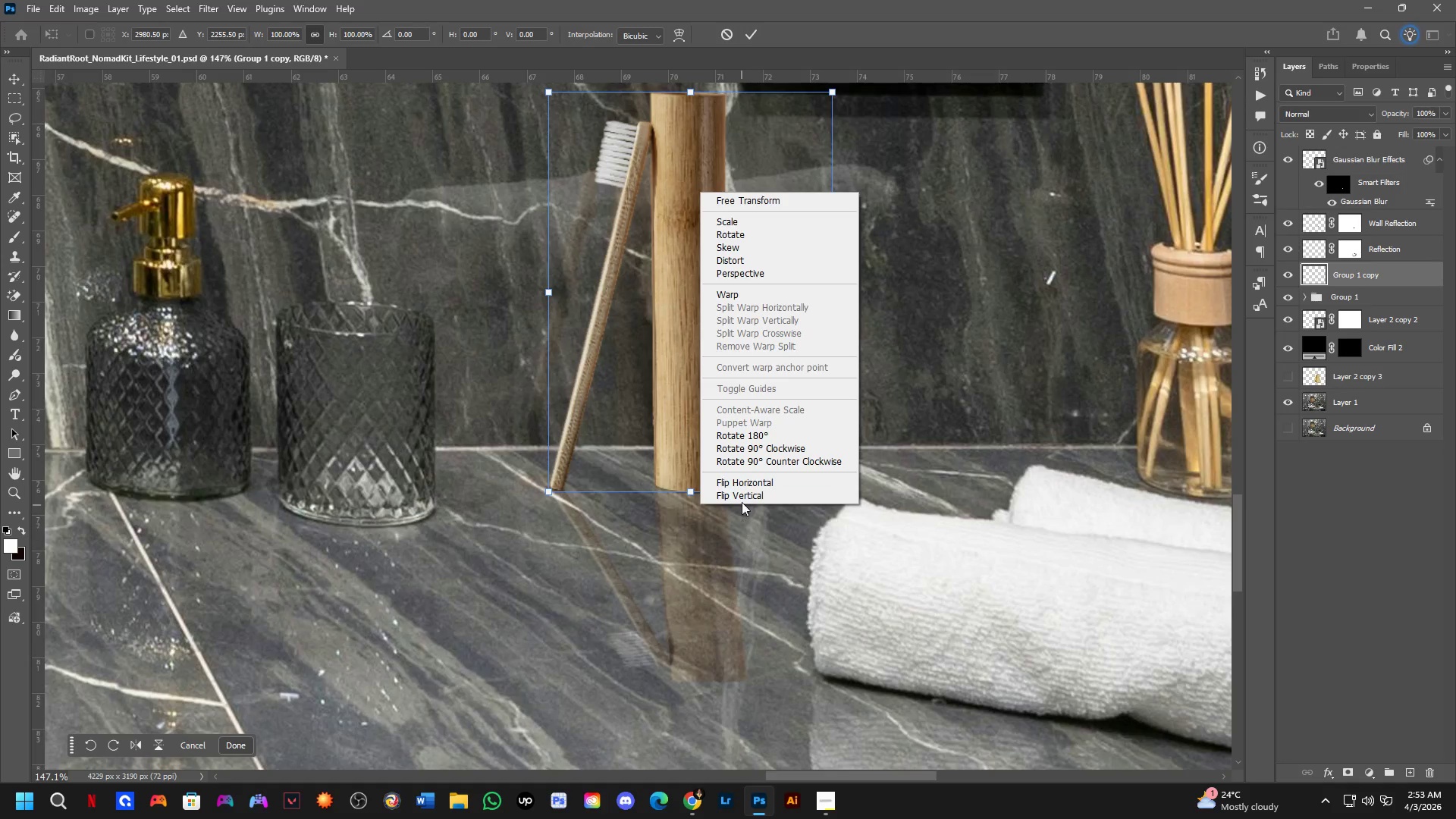 
left_click([745, 478])
 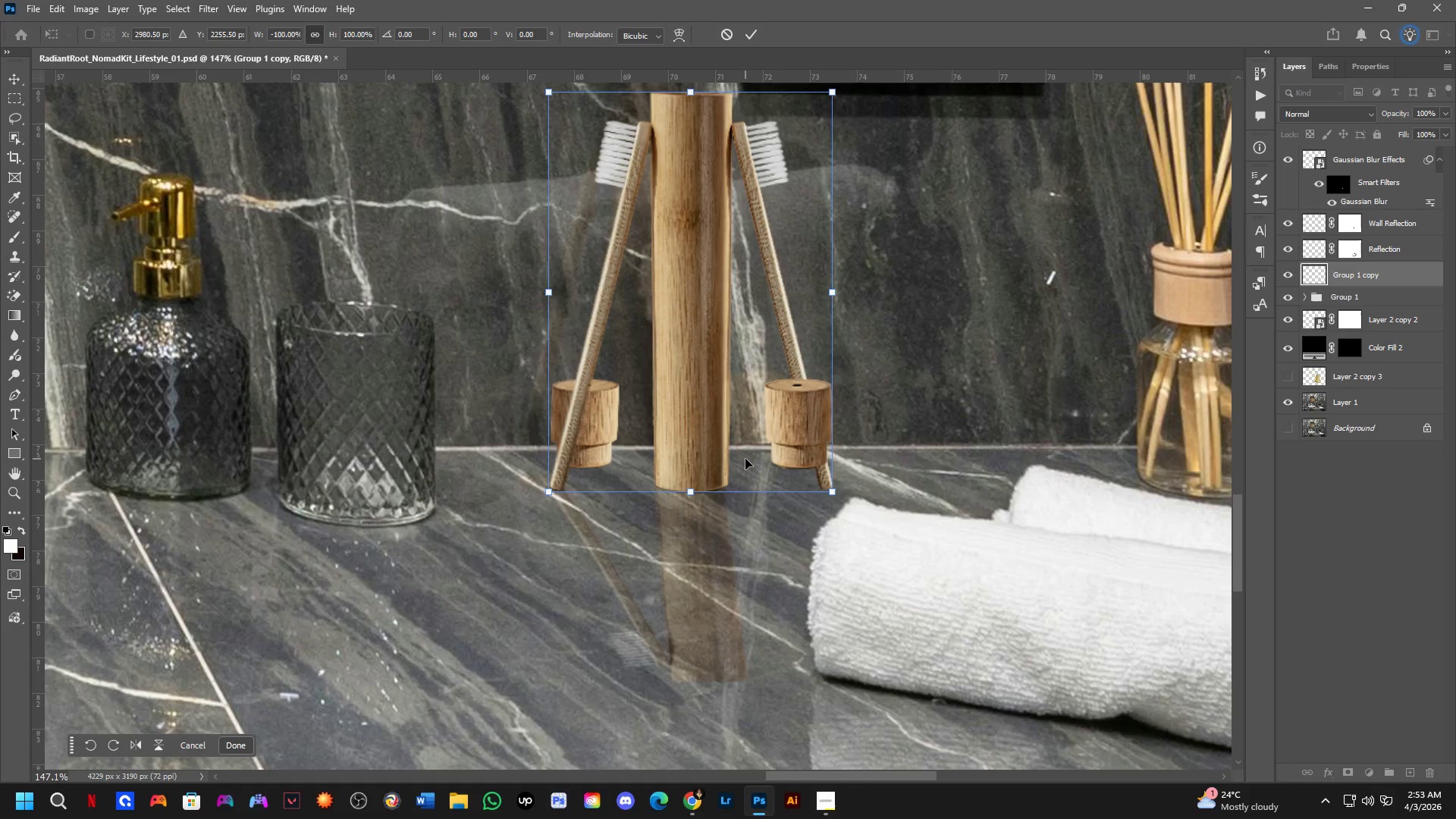 
key(Control+ControlLeft)
 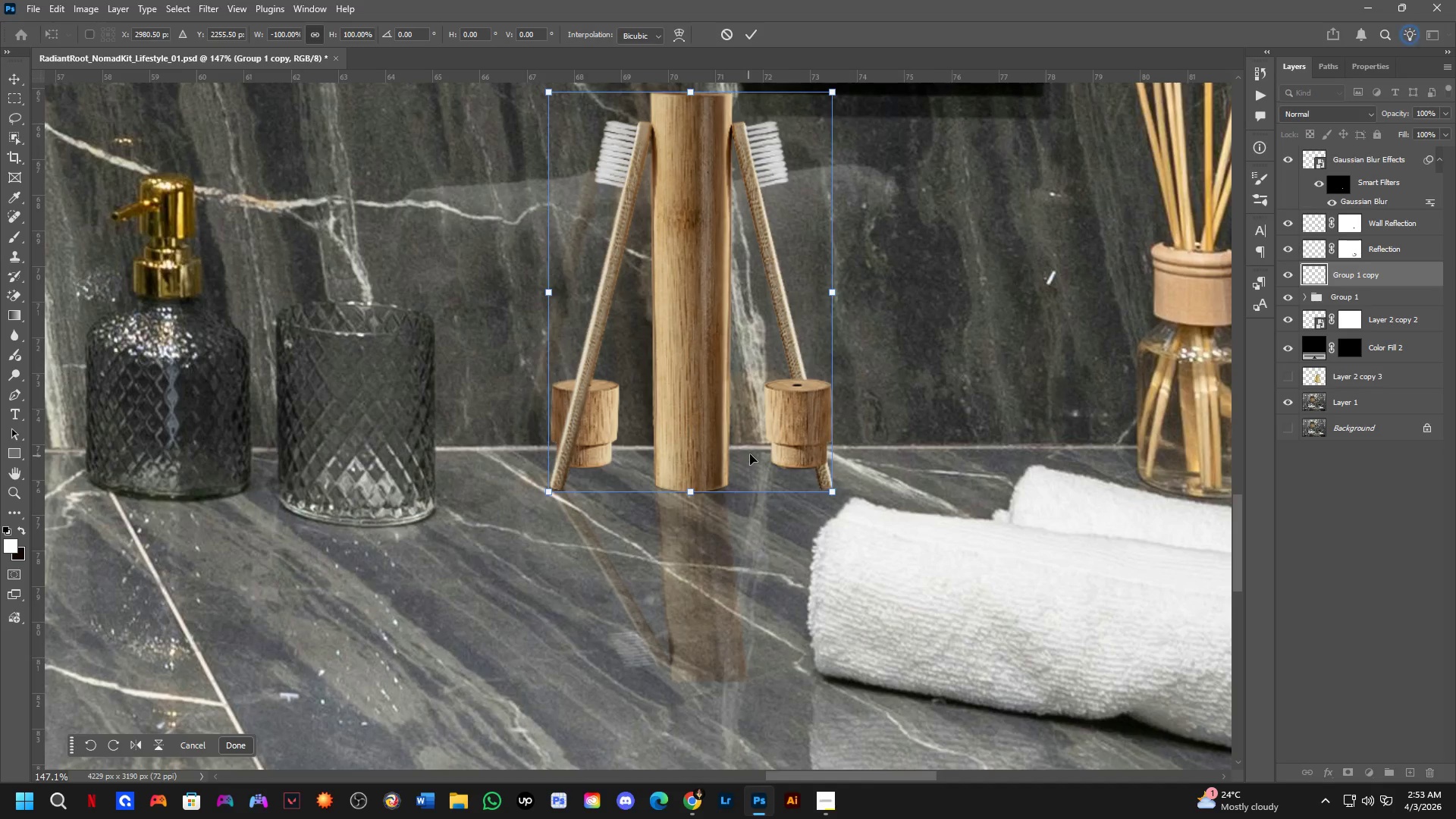 
key(Control+Z)
 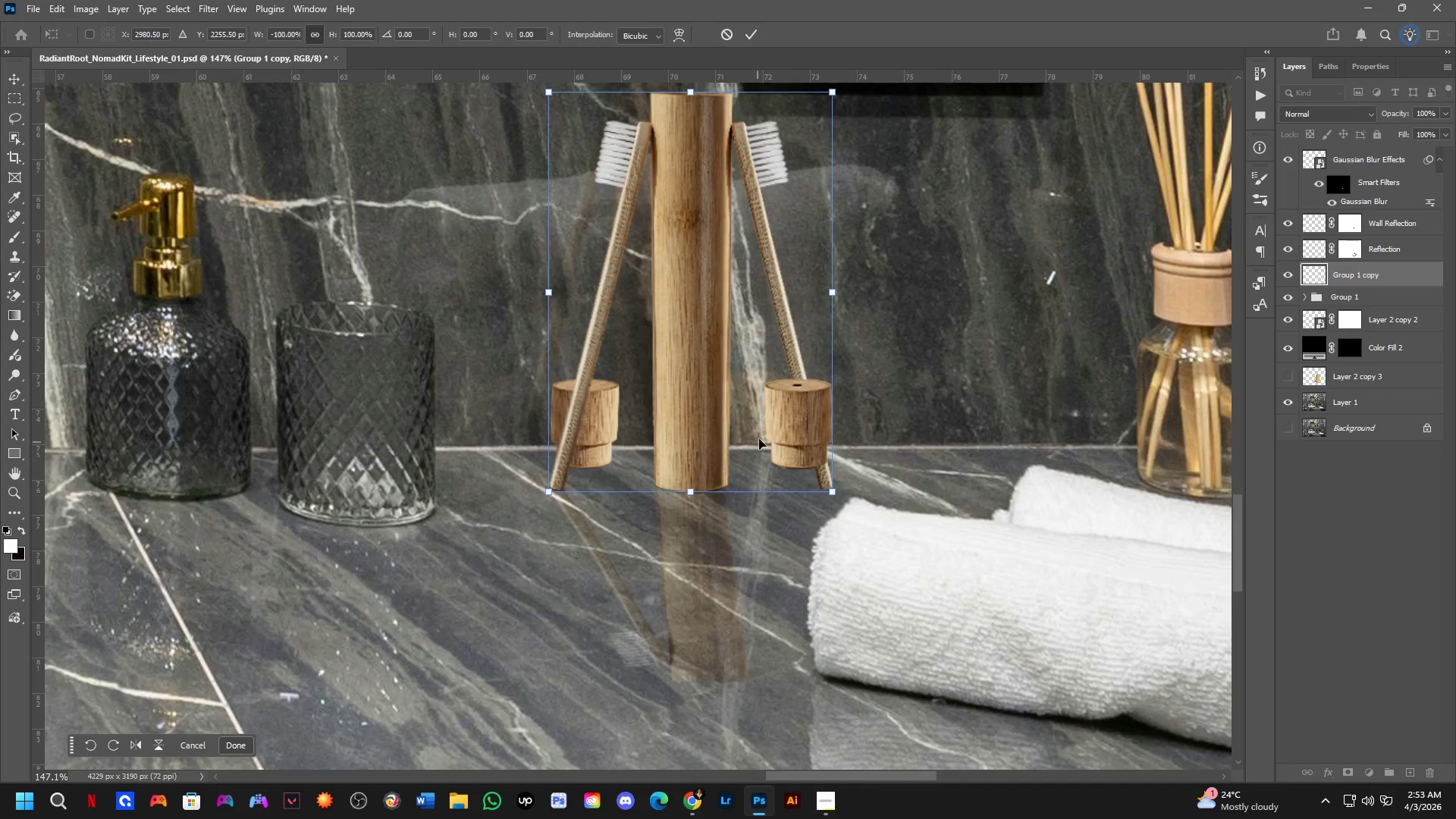 
right_click([761, 435])
 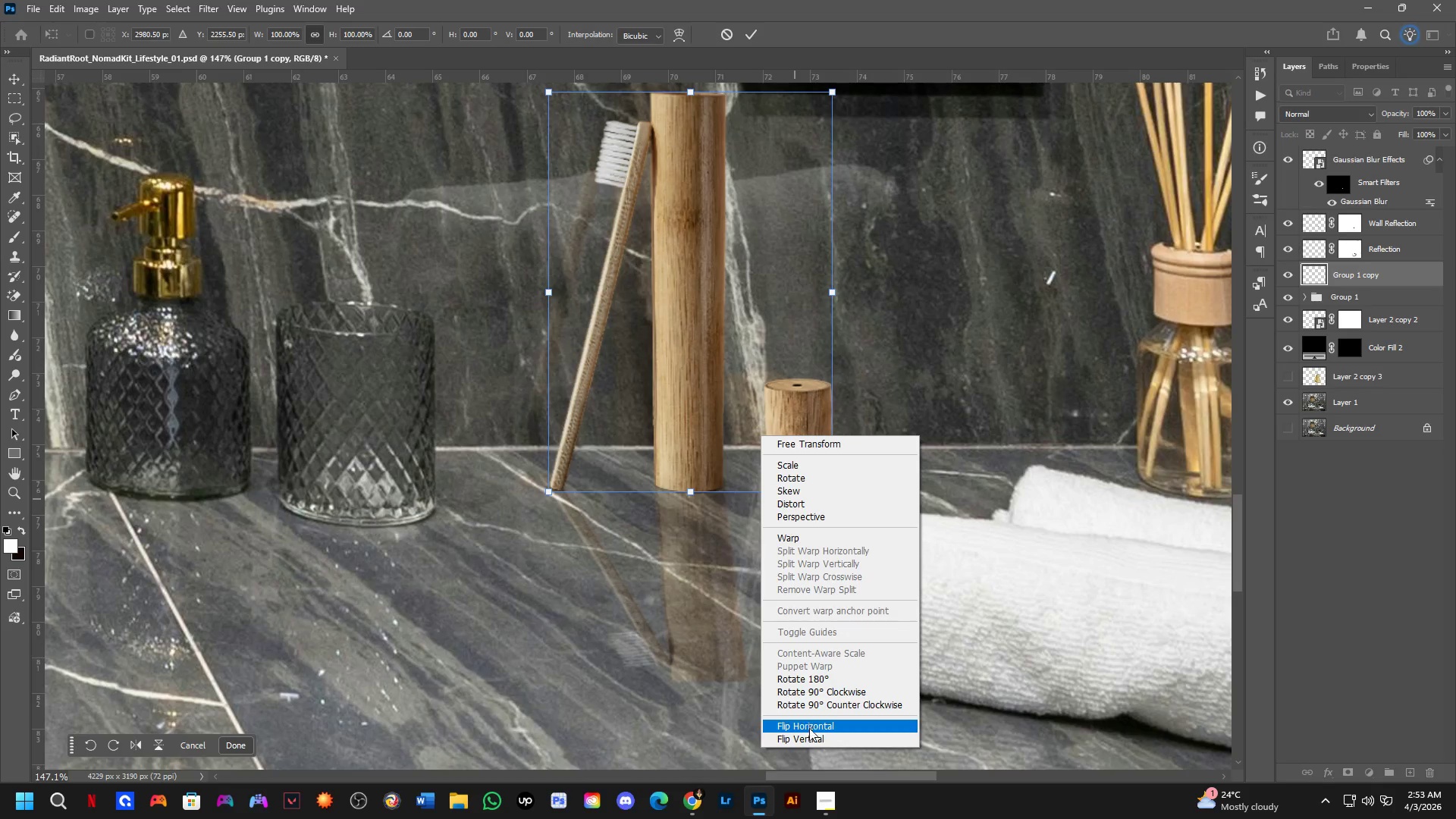 
left_click([810, 738])
 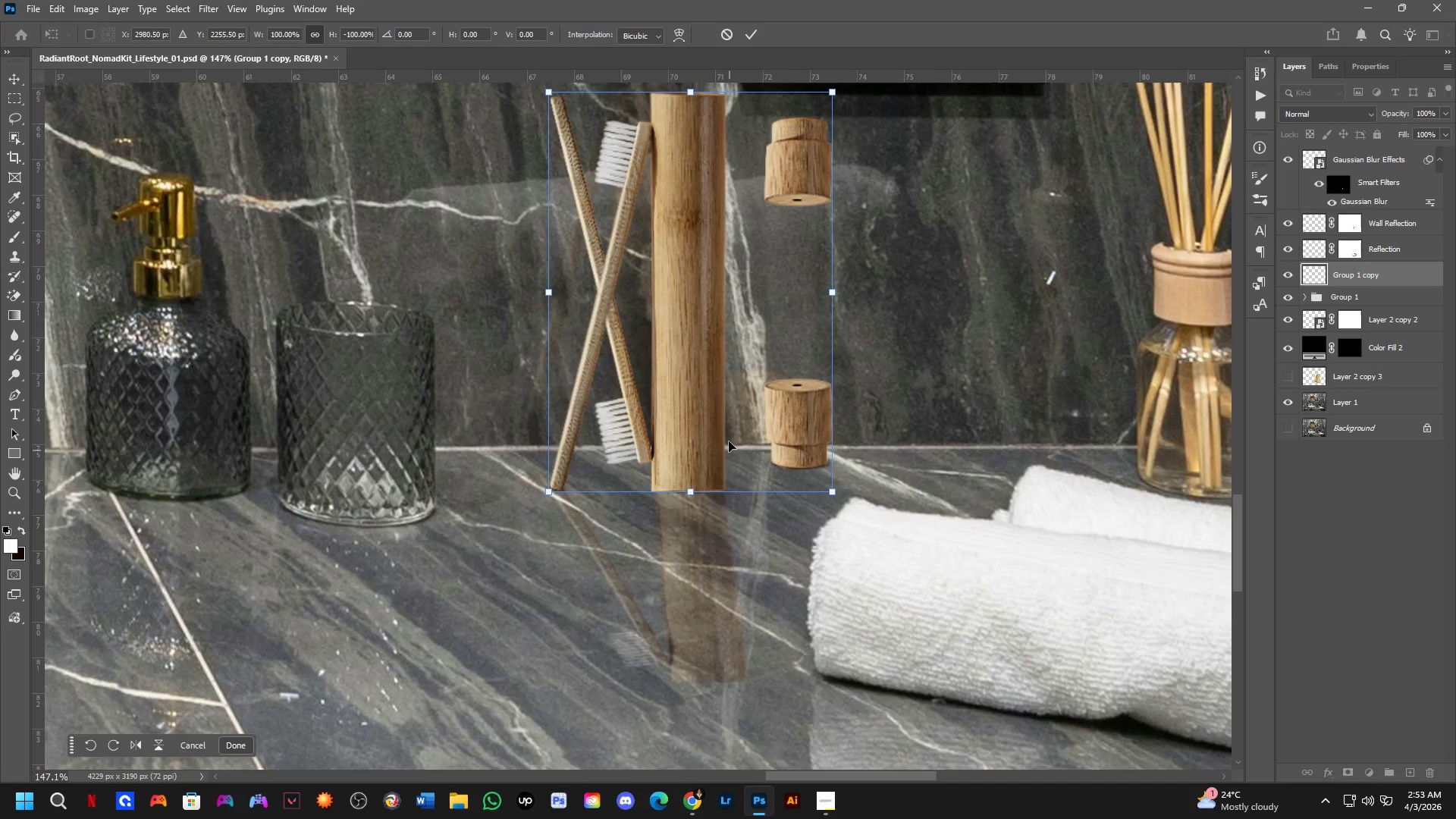 
right_click([726, 423])
 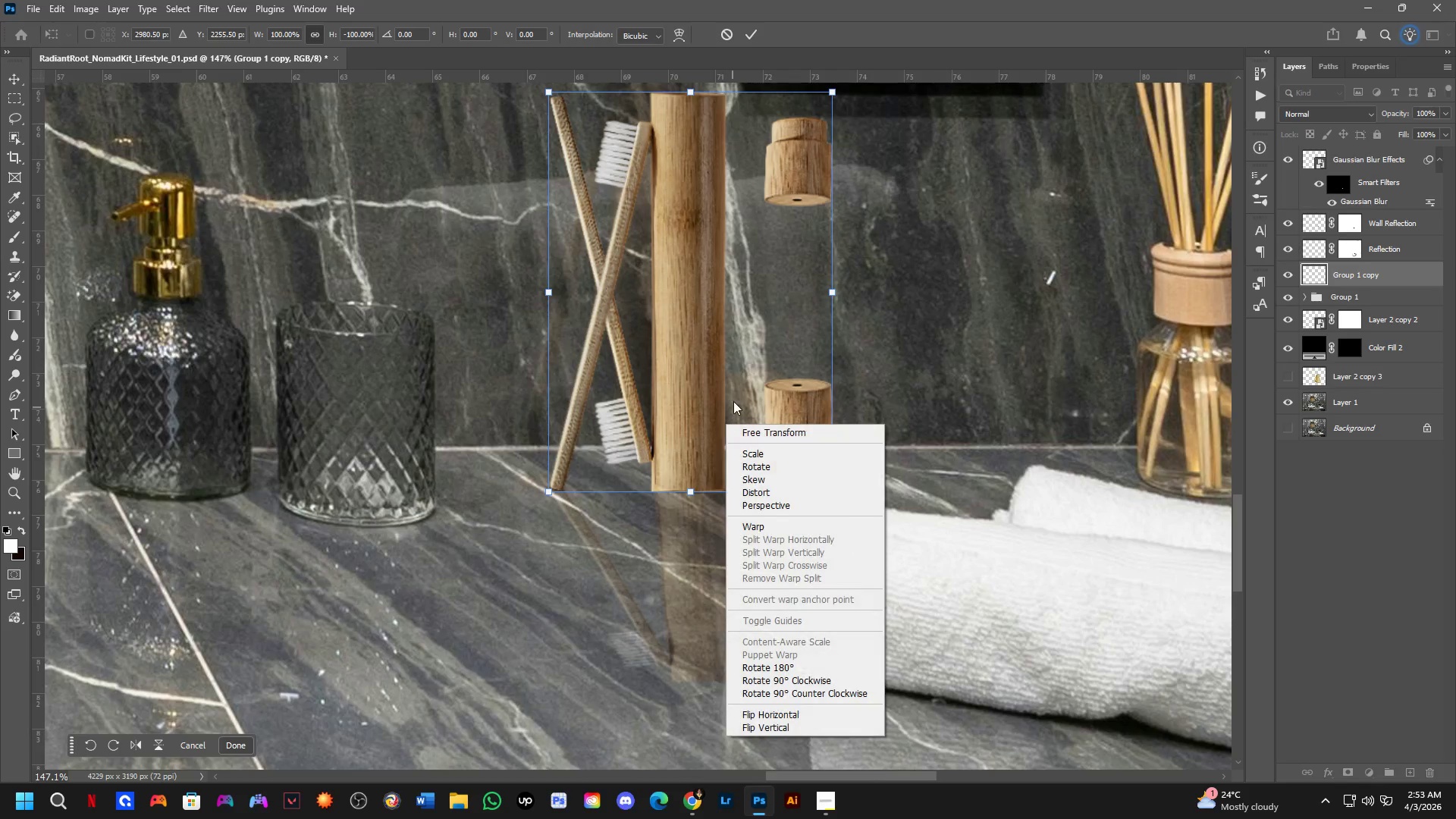 
left_click([733, 397])
 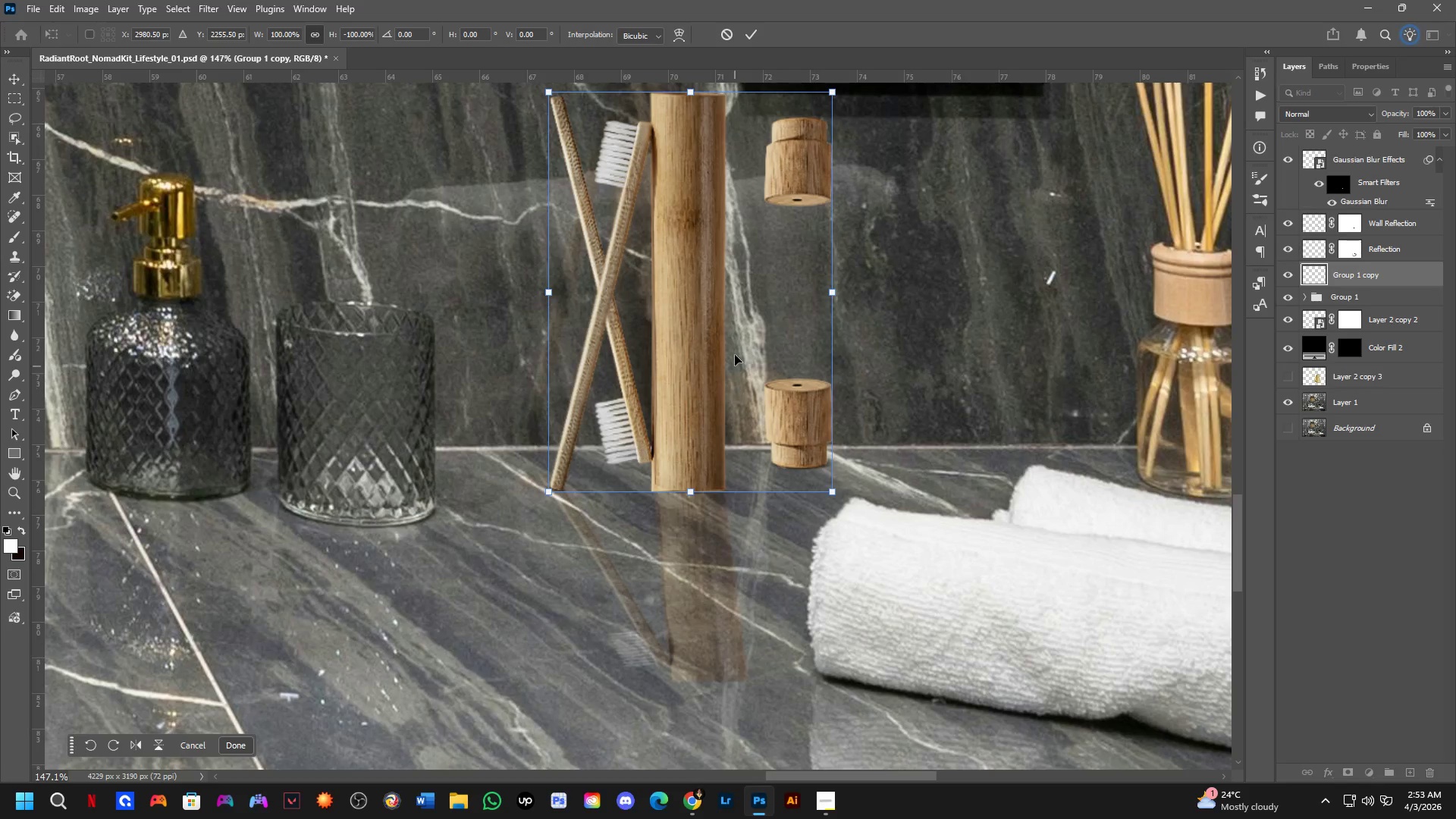 
hold_key(key=ShiftLeft, duration=1.62)
left_click_drag(start_coordinate=[730, 275], to_coordinate=[732, 629])
 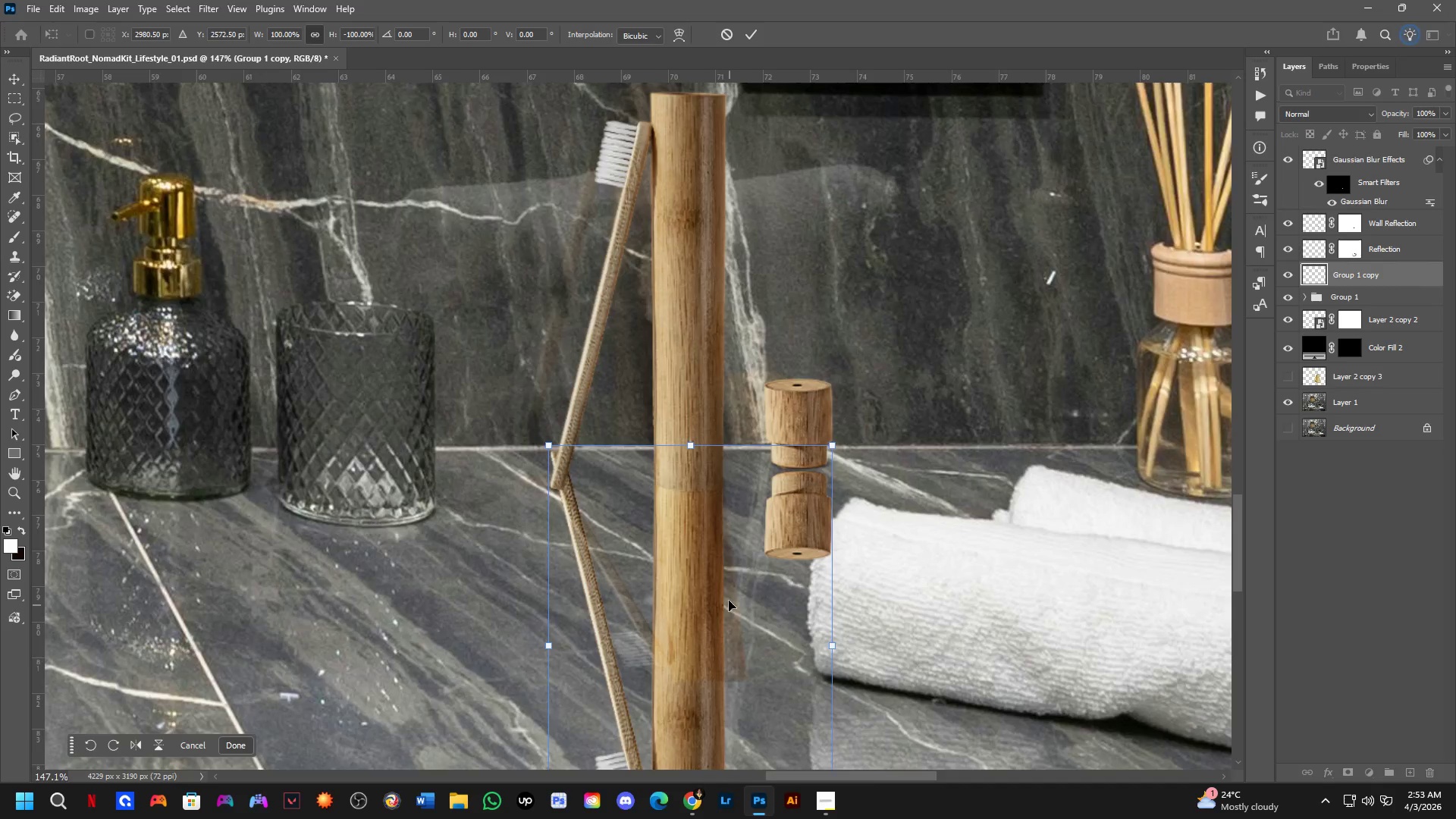 
hold_key(key=Space, duration=0.56)
 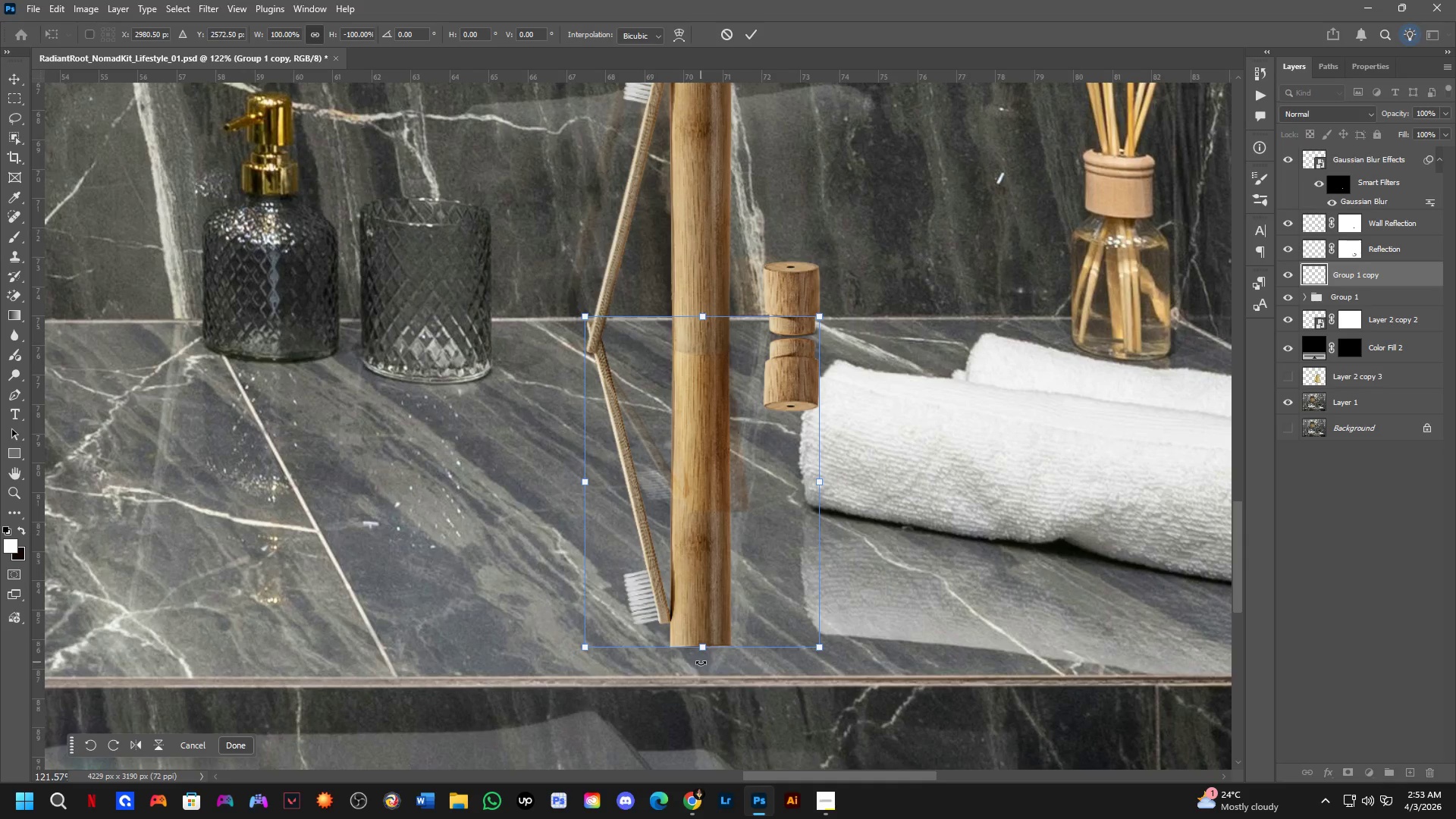 
left_click_drag(start_coordinate=[728, 598], to_coordinate=[733, 444])
 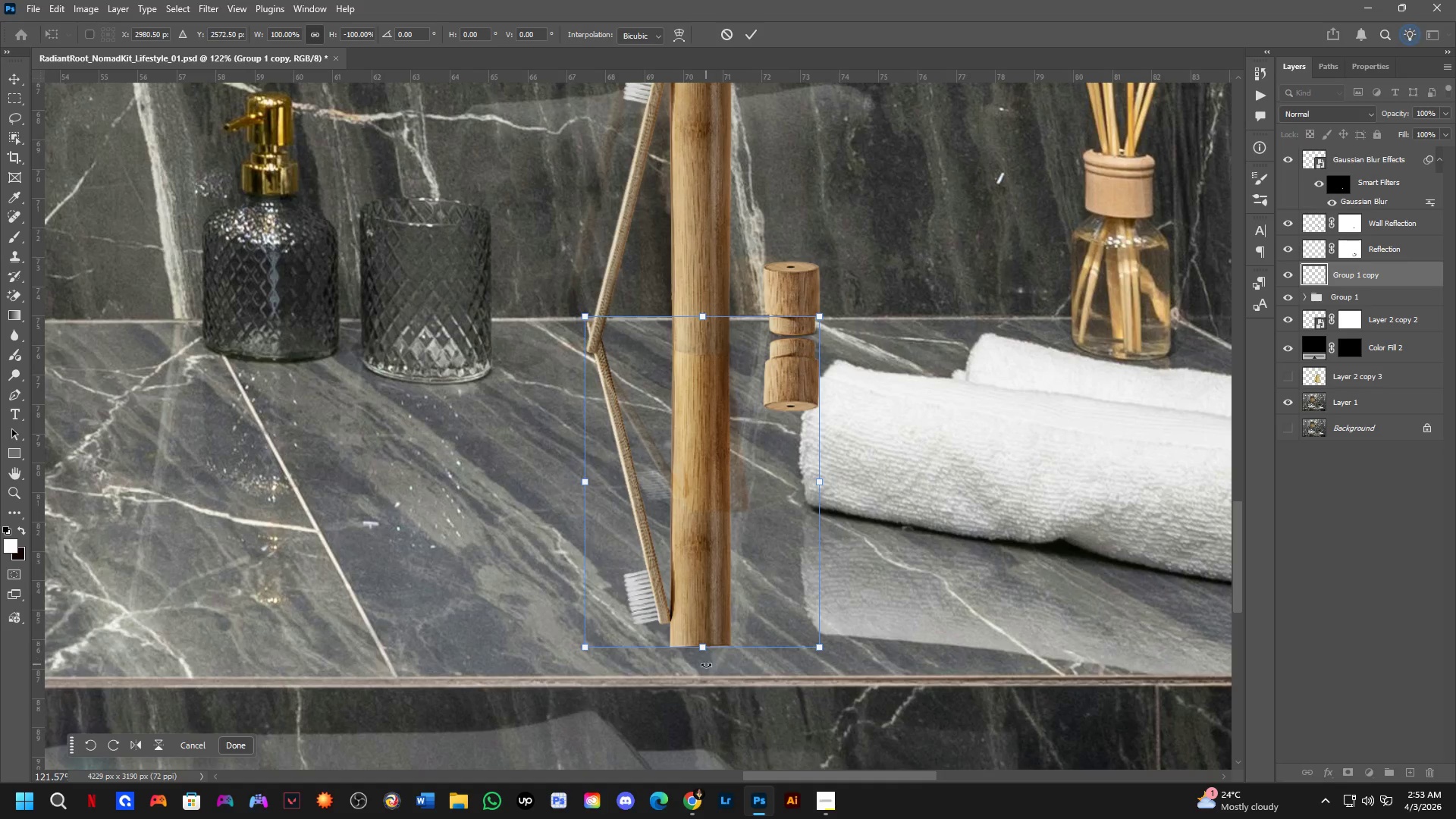 
scroll: coordinate [727, 594], scroll_direction: down, amount: 2.0
 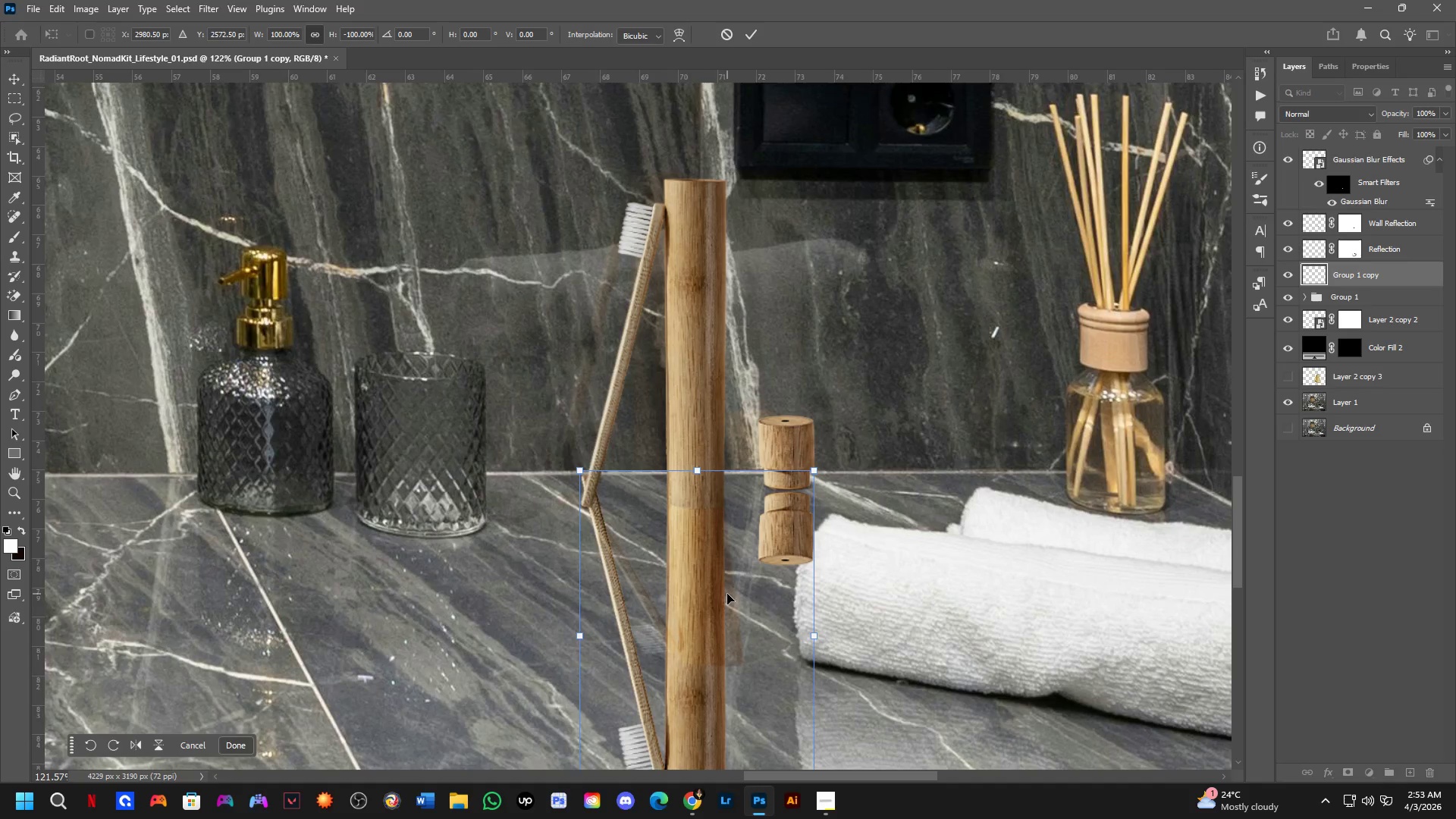 
hold_key(key=ControlLeft, duration=1.91)
left_click_drag(start_coordinate=[708, 648], to_coordinate=[733, 643])
 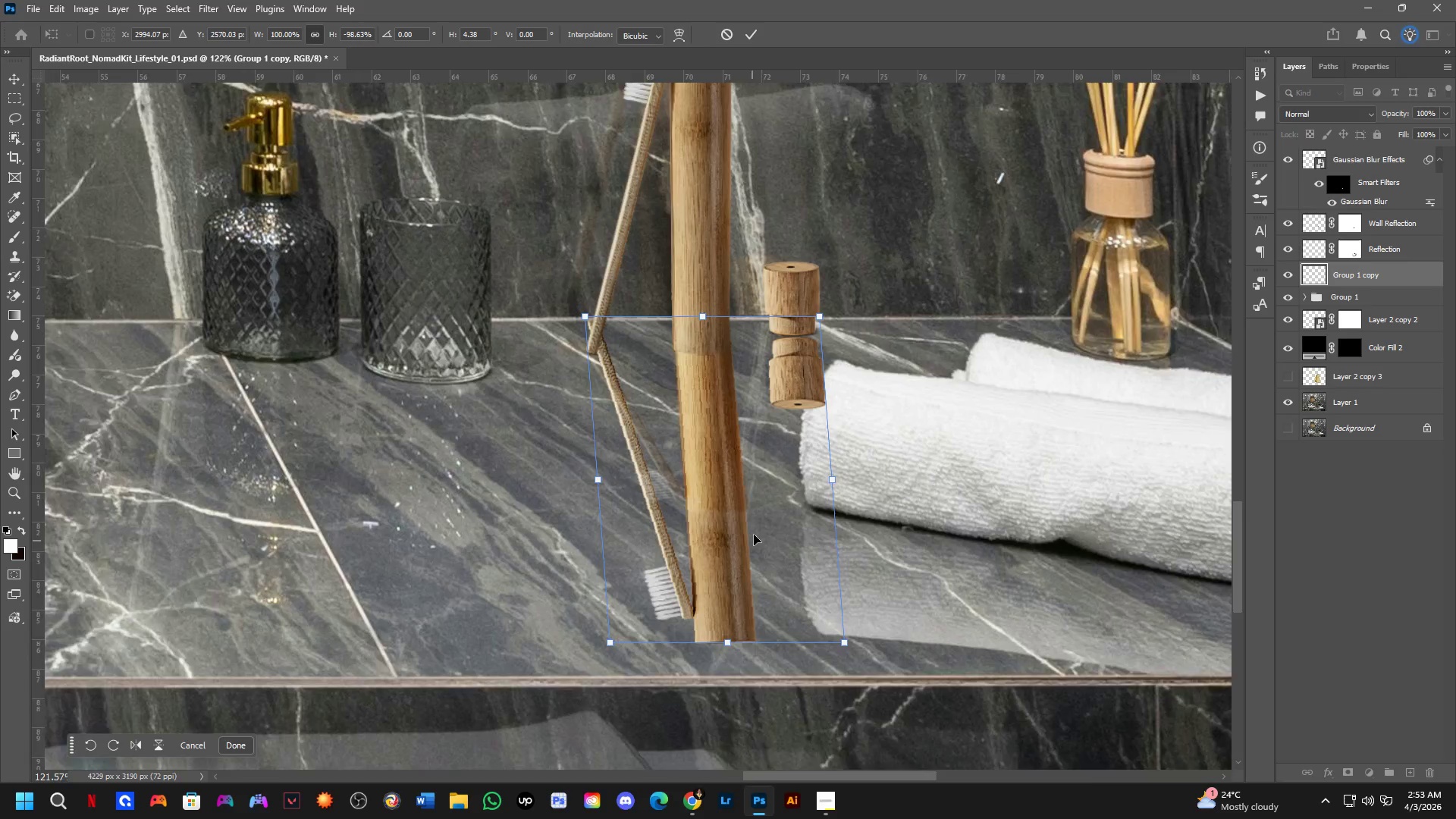 
hold_key(key=ControlLeft, duration=2.62)
left_click_drag(start_coordinate=[754, 523], to_coordinate=[752, 508])
 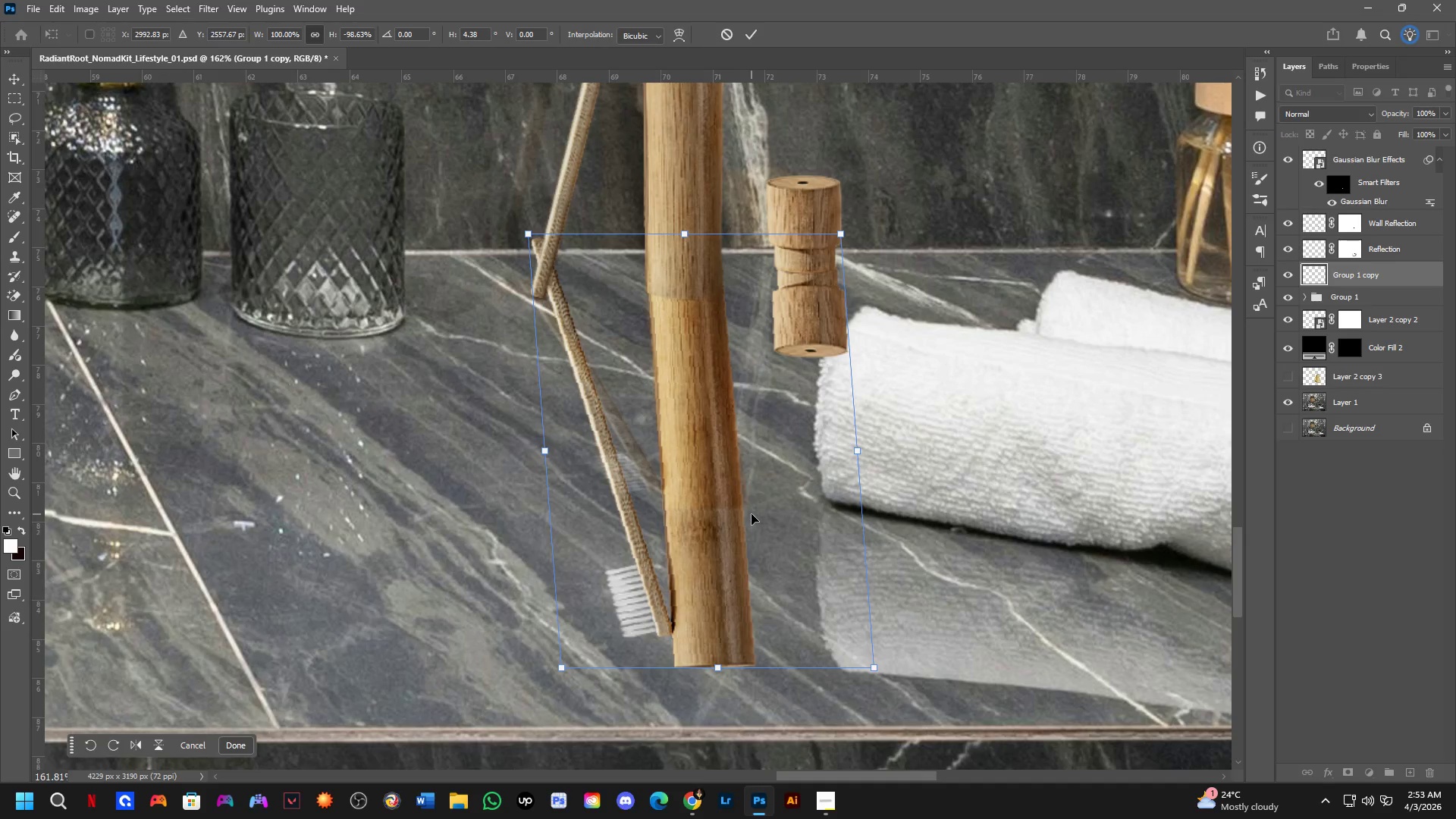 
scroll: coordinate [754, 524], scroll_direction: up, amount: 3.0
 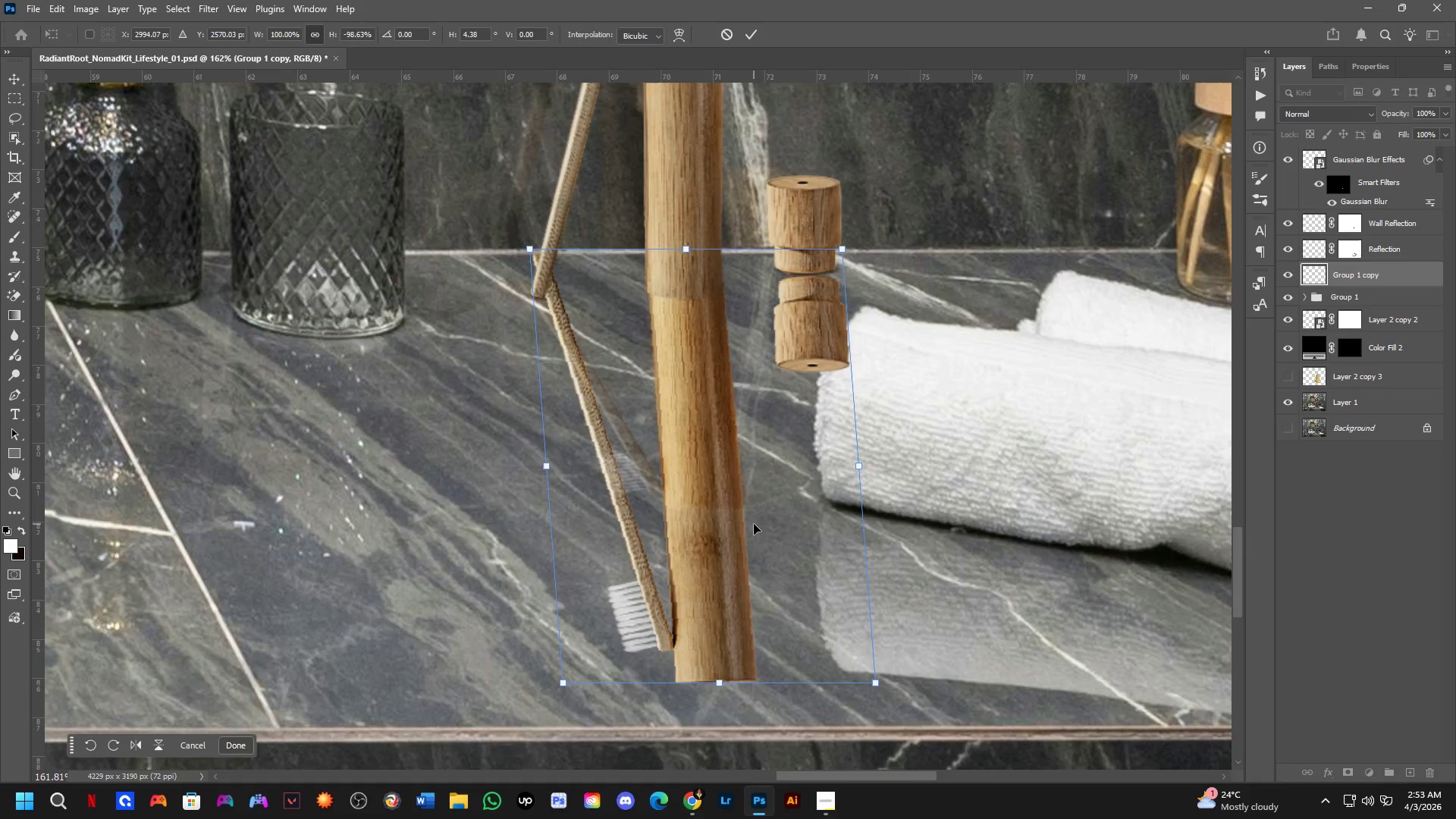 
key(NumpadEnter)
 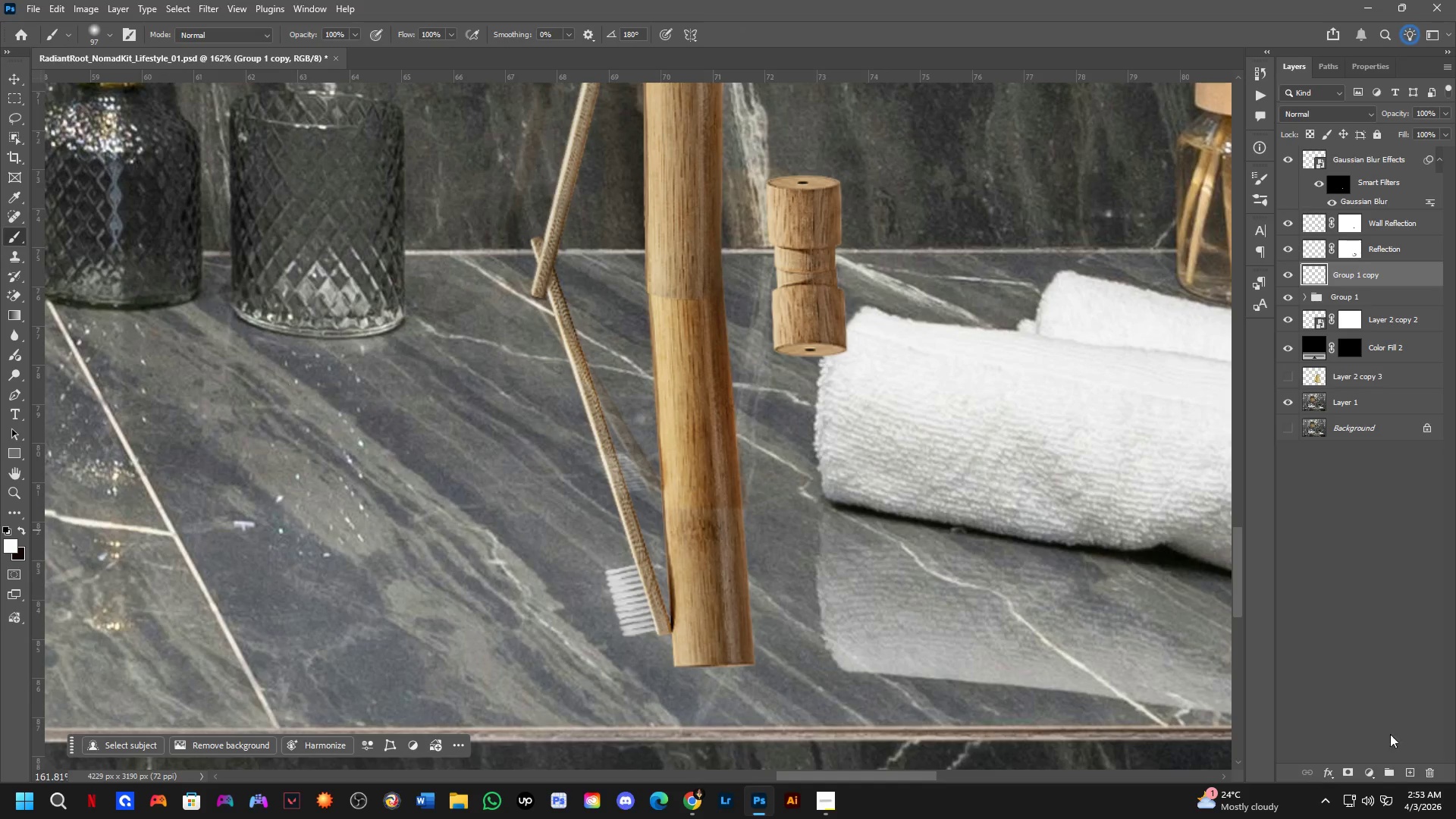 
left_click([1342, 774])
 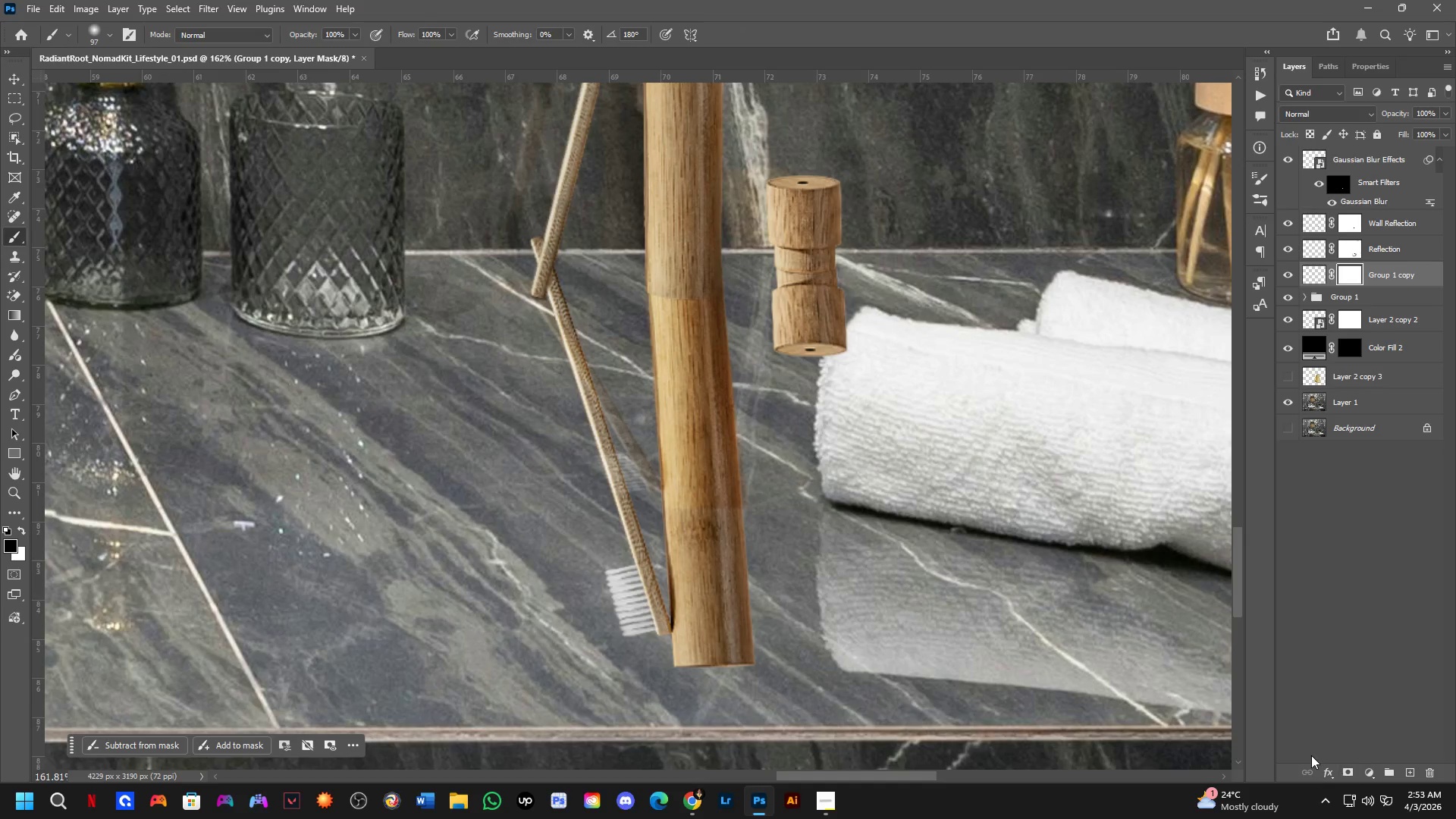 
key(Control+I)
 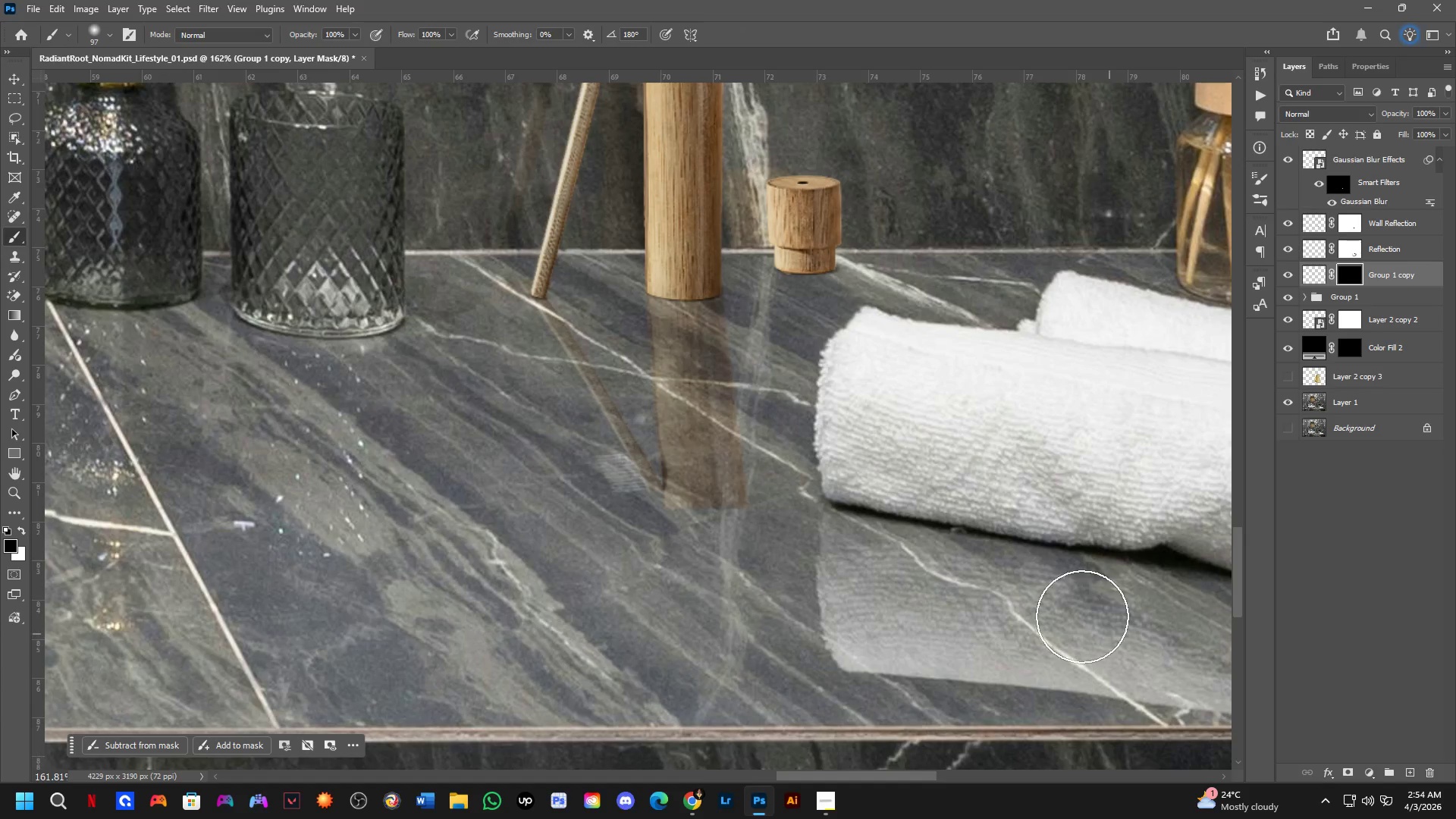 
left_click_drag(start_coordinate=[776, 219], to_coordinate=[758, 212])
 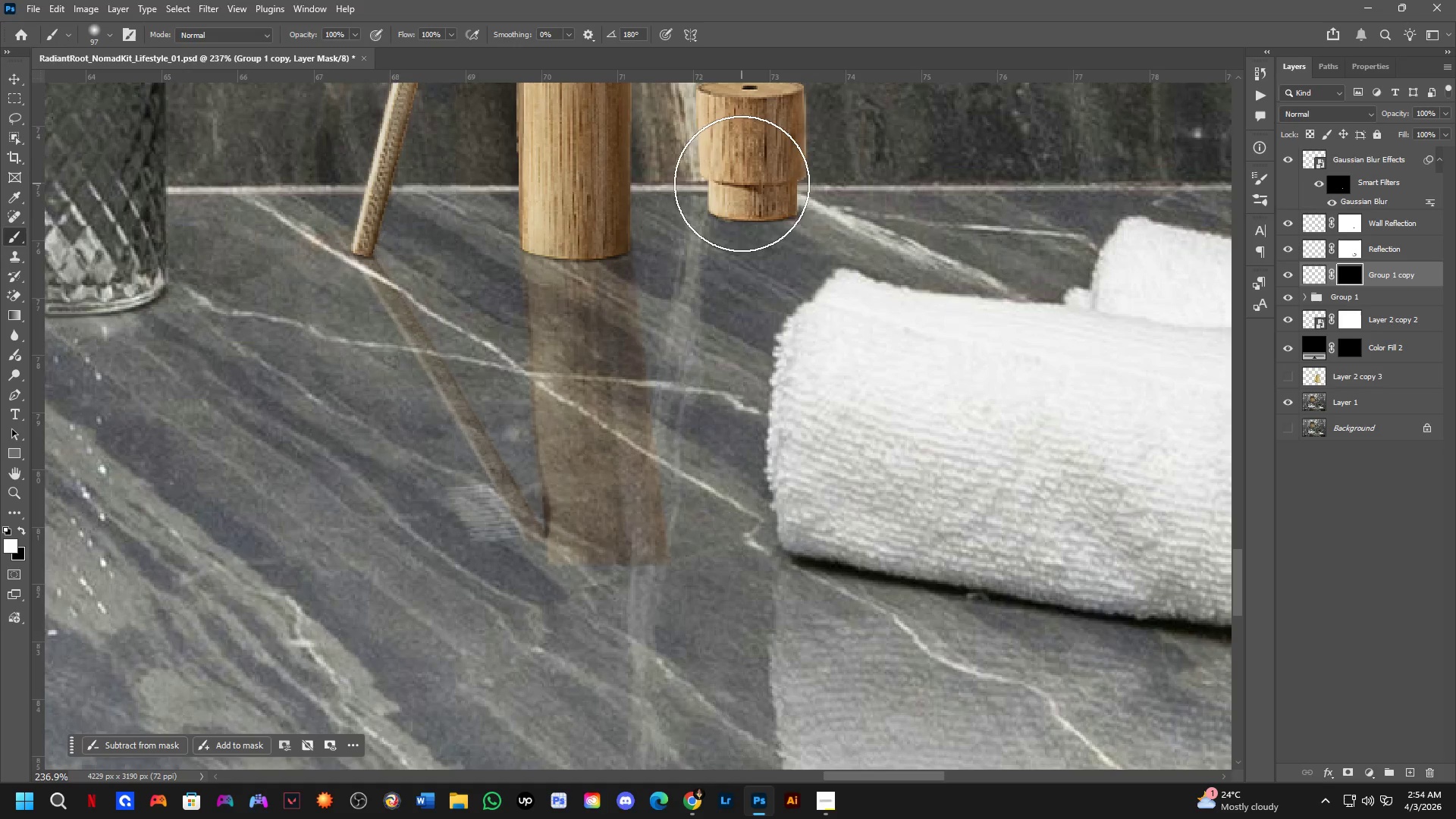 
scroll: coordinate [905, 374], scroll_direction: up, amount: 4.0
 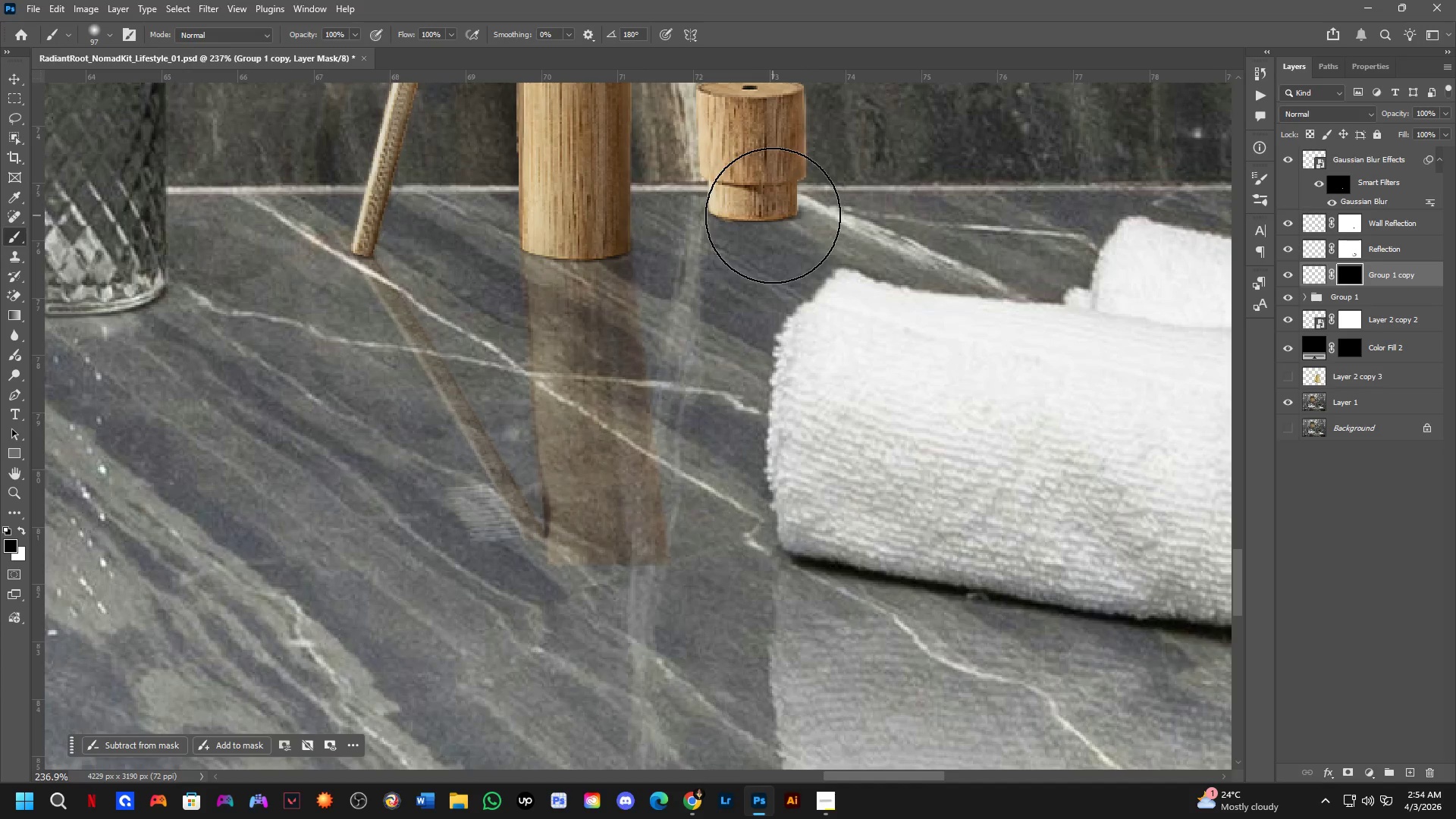 
key(X)
 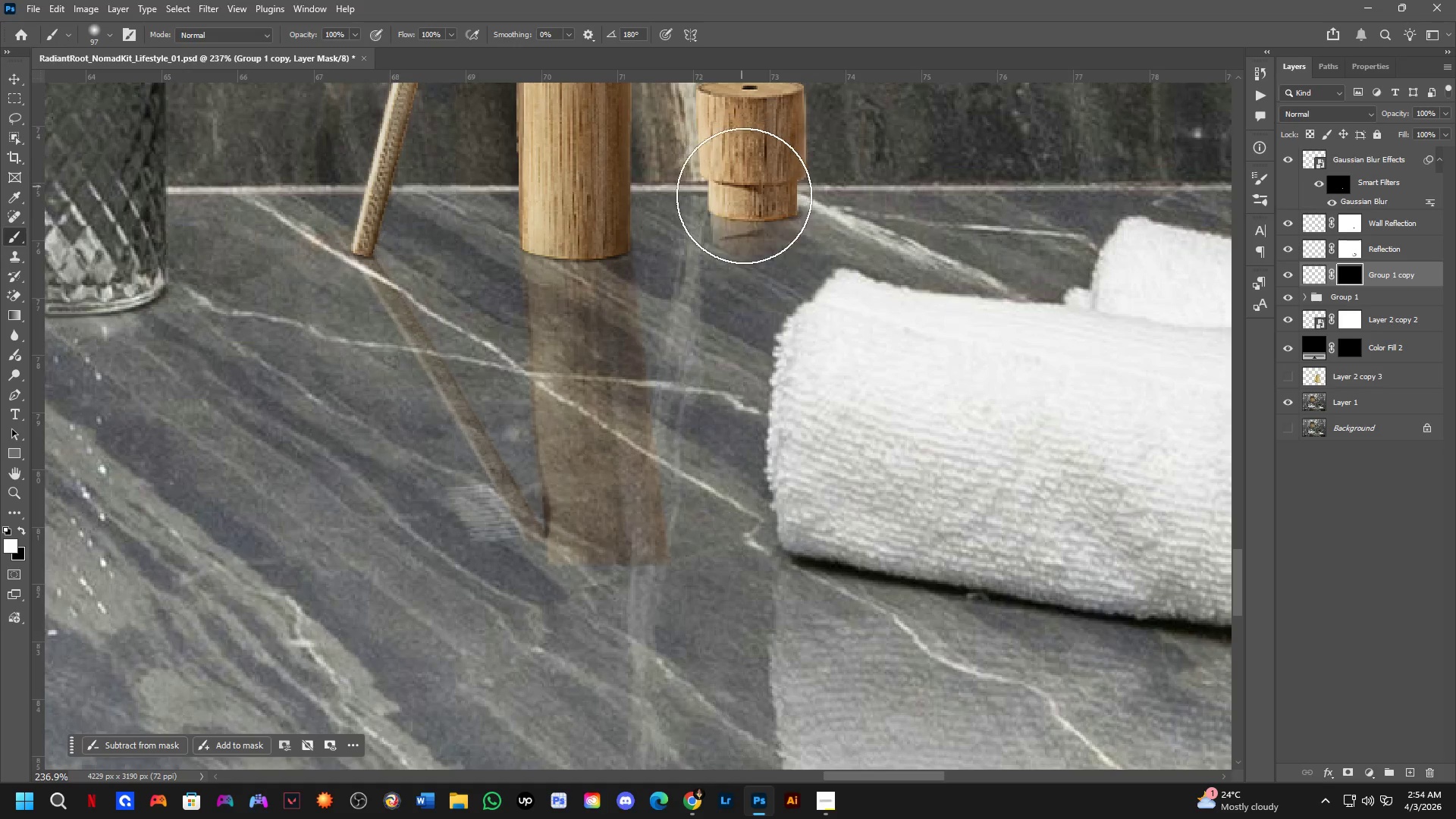 
left_click_drag(start_coordinate=[742, 184], to_coordinate=[788, 344])
 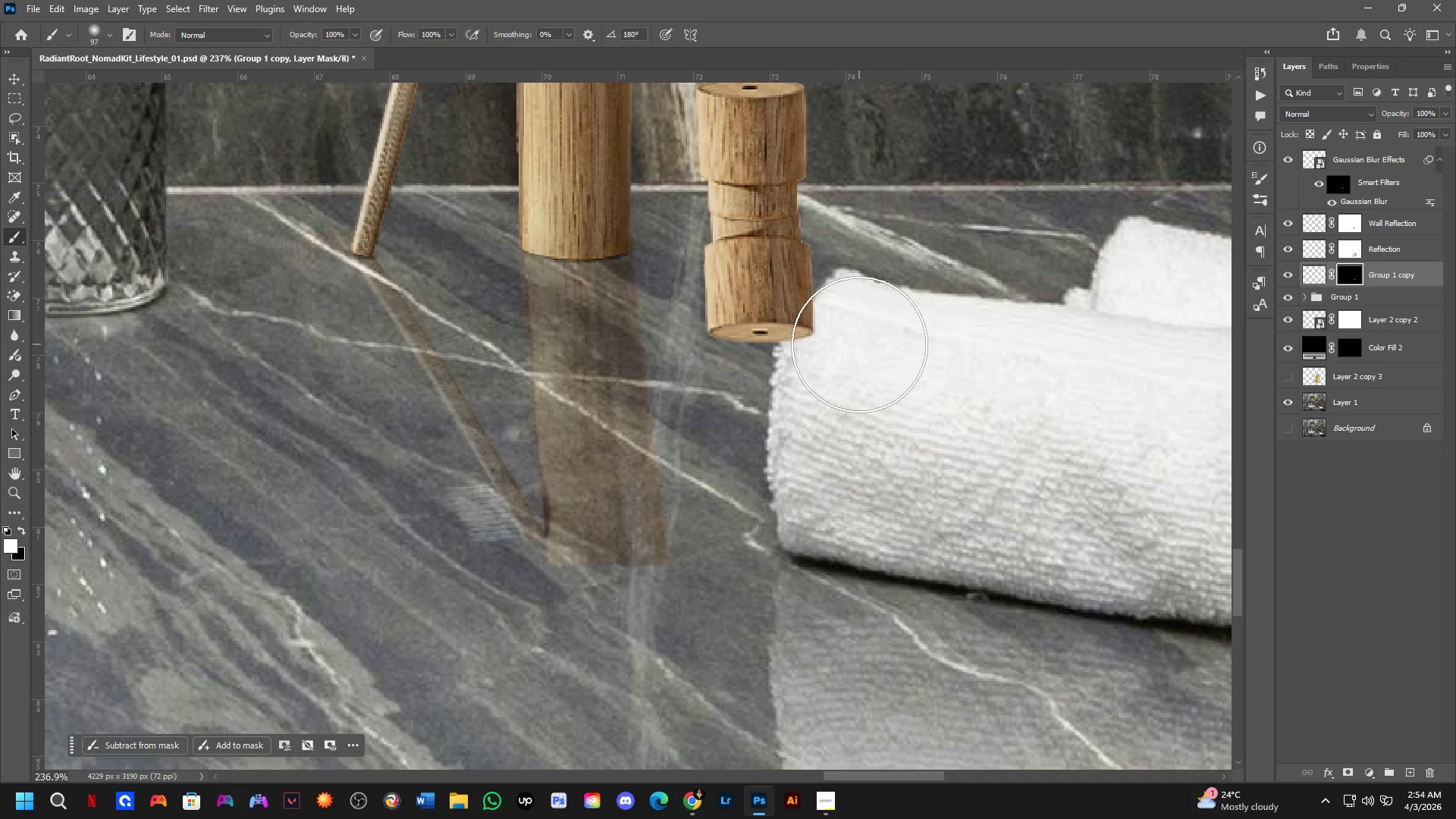 
hold_key(key=AltLeft, duration=0.92)
 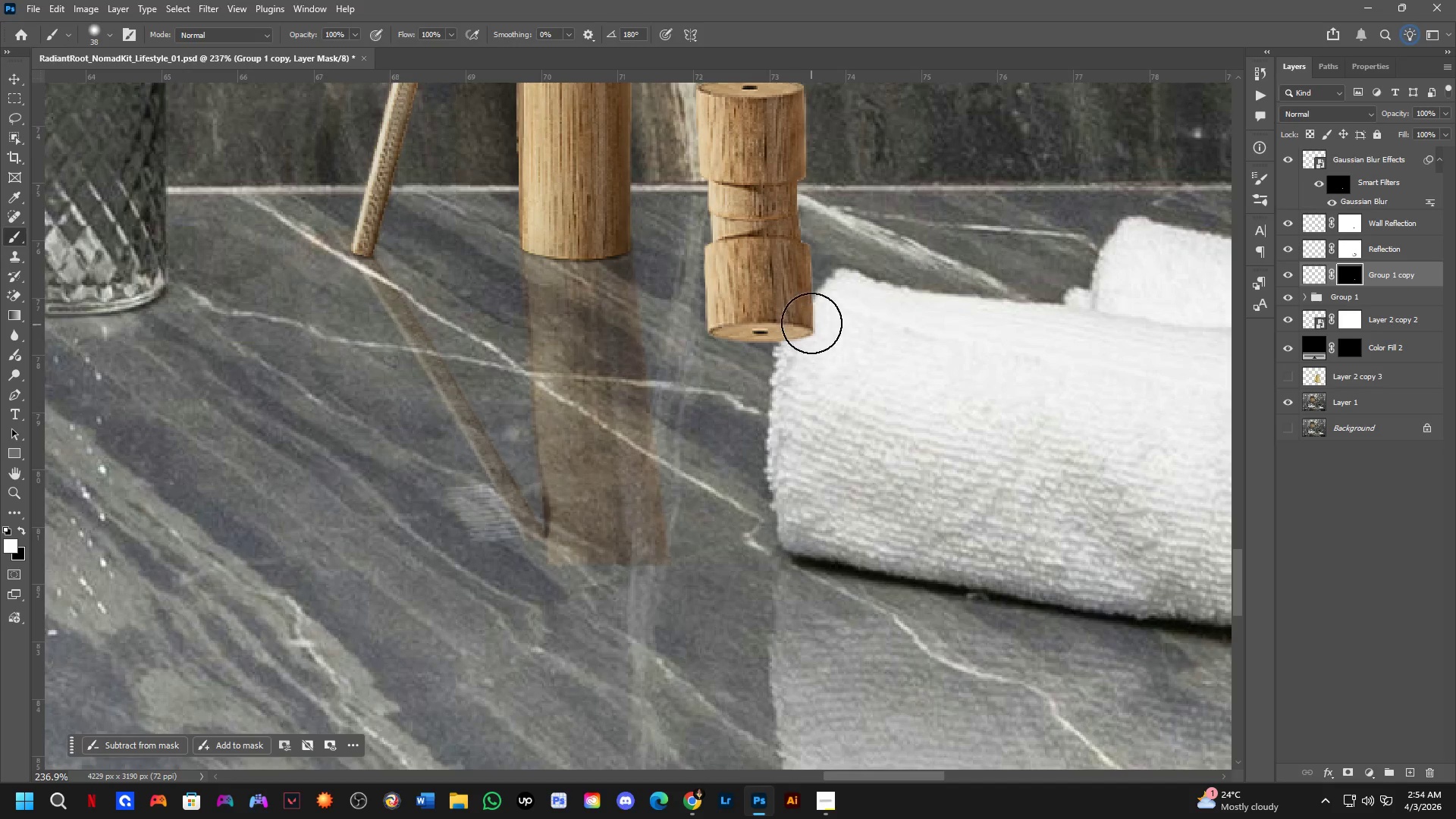 
key(Alt+AltLeft)
 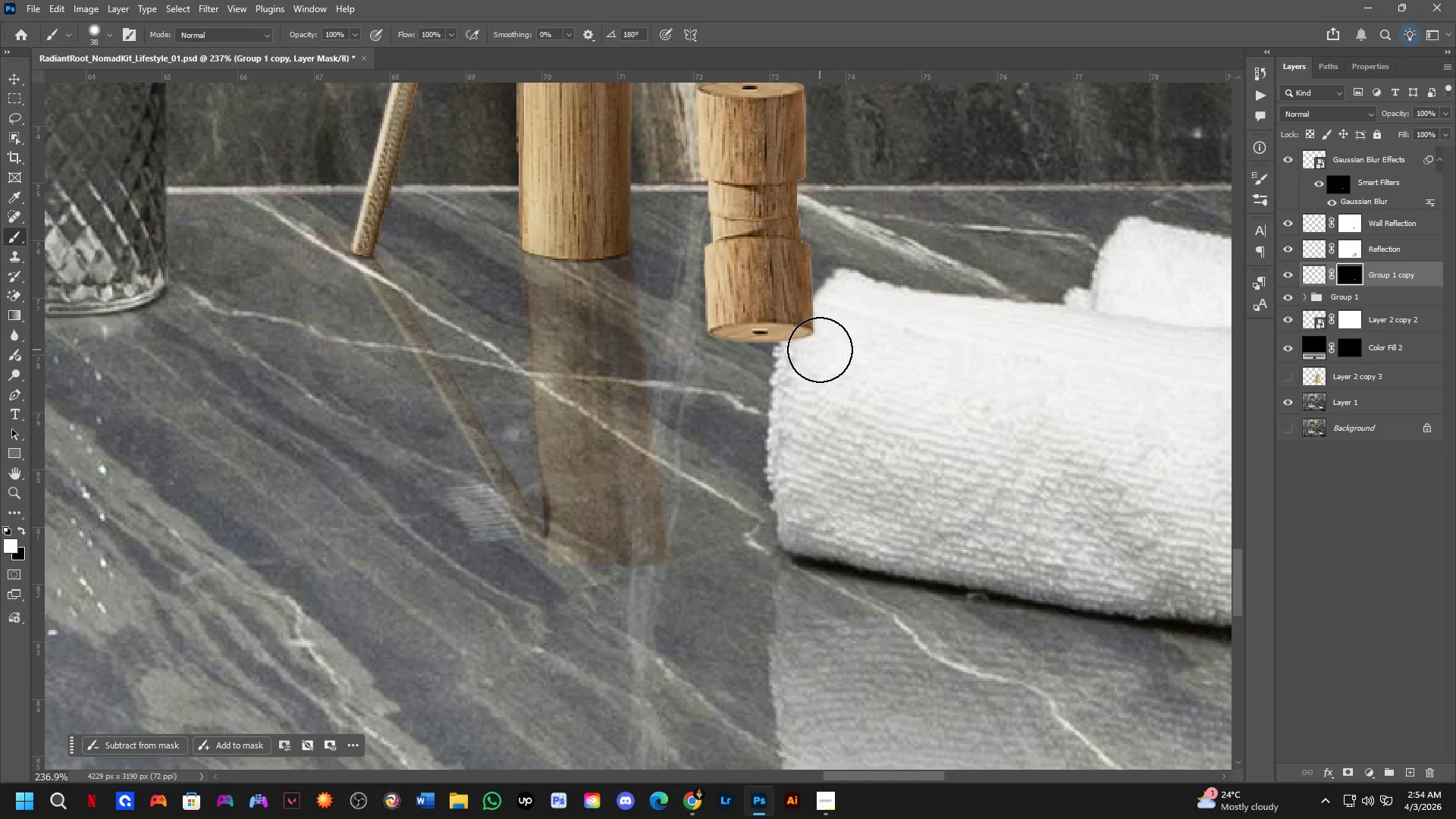 
hold_key(key=AltLeft, duration=0.52)
 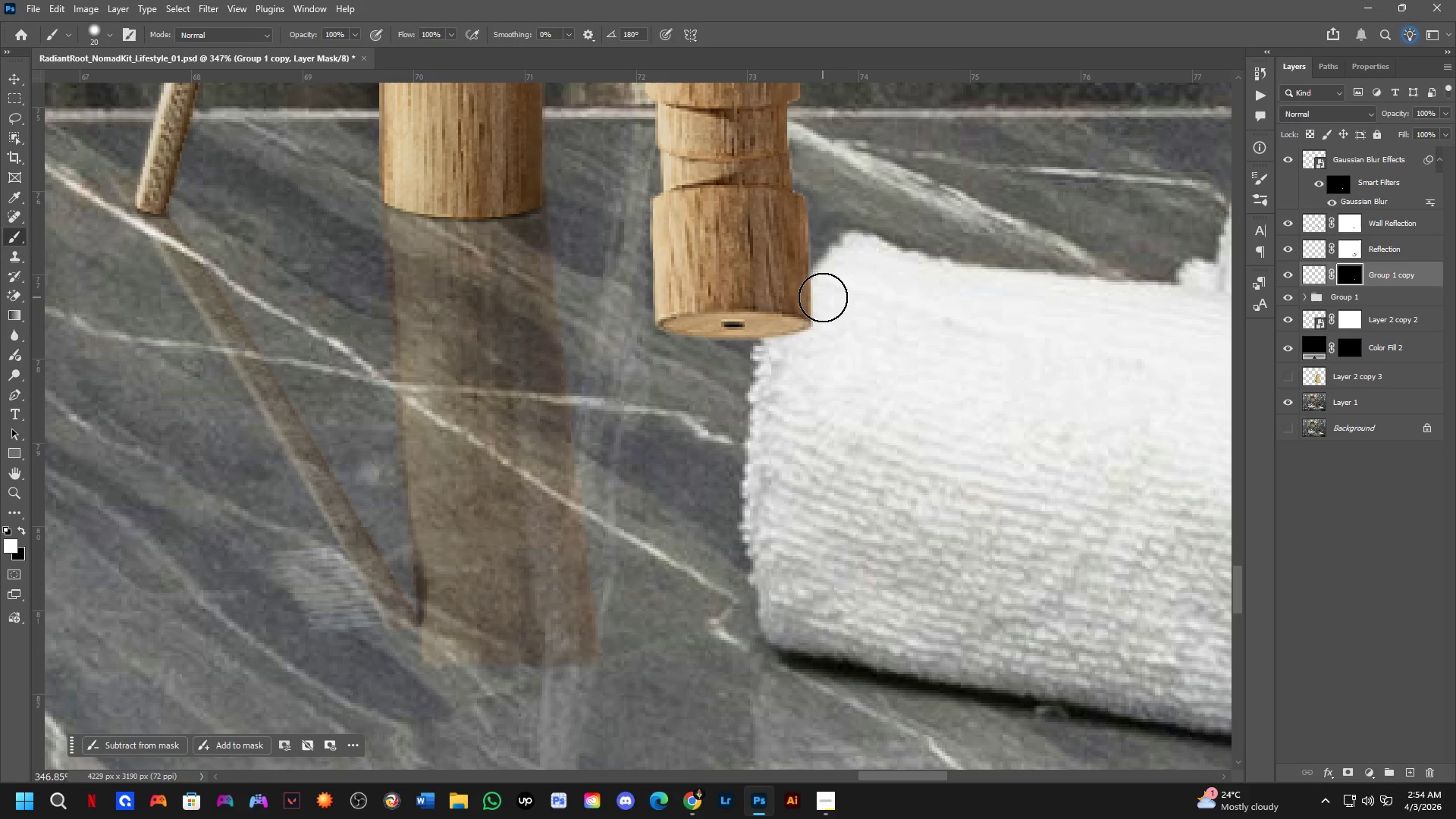 
scroll: coordinate [817, 348], scroll_direction: up, amount: 4.0
 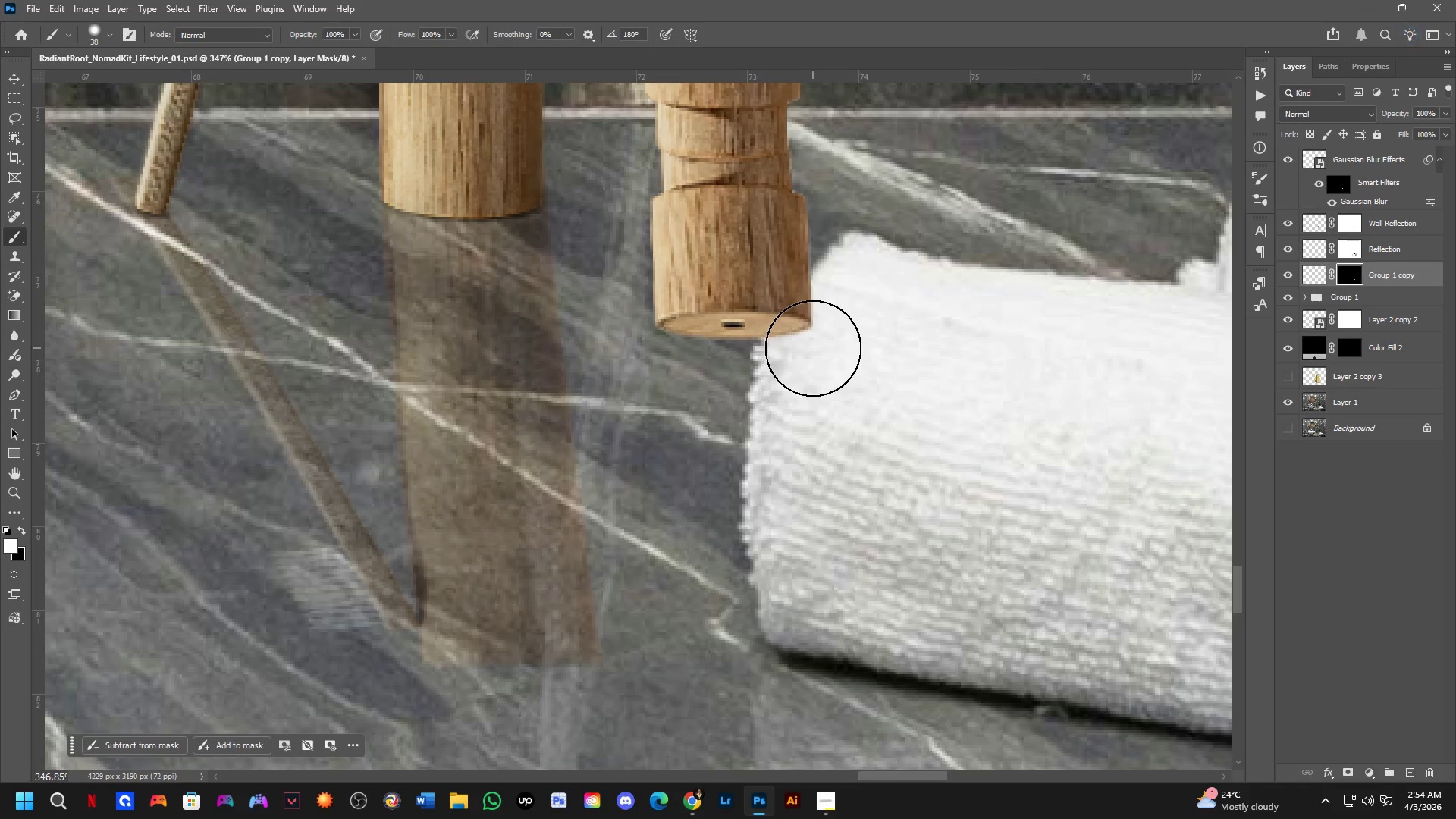 
left_click_drag(start_coordinate=[823, 300], to_coordinate=[802, 342])
 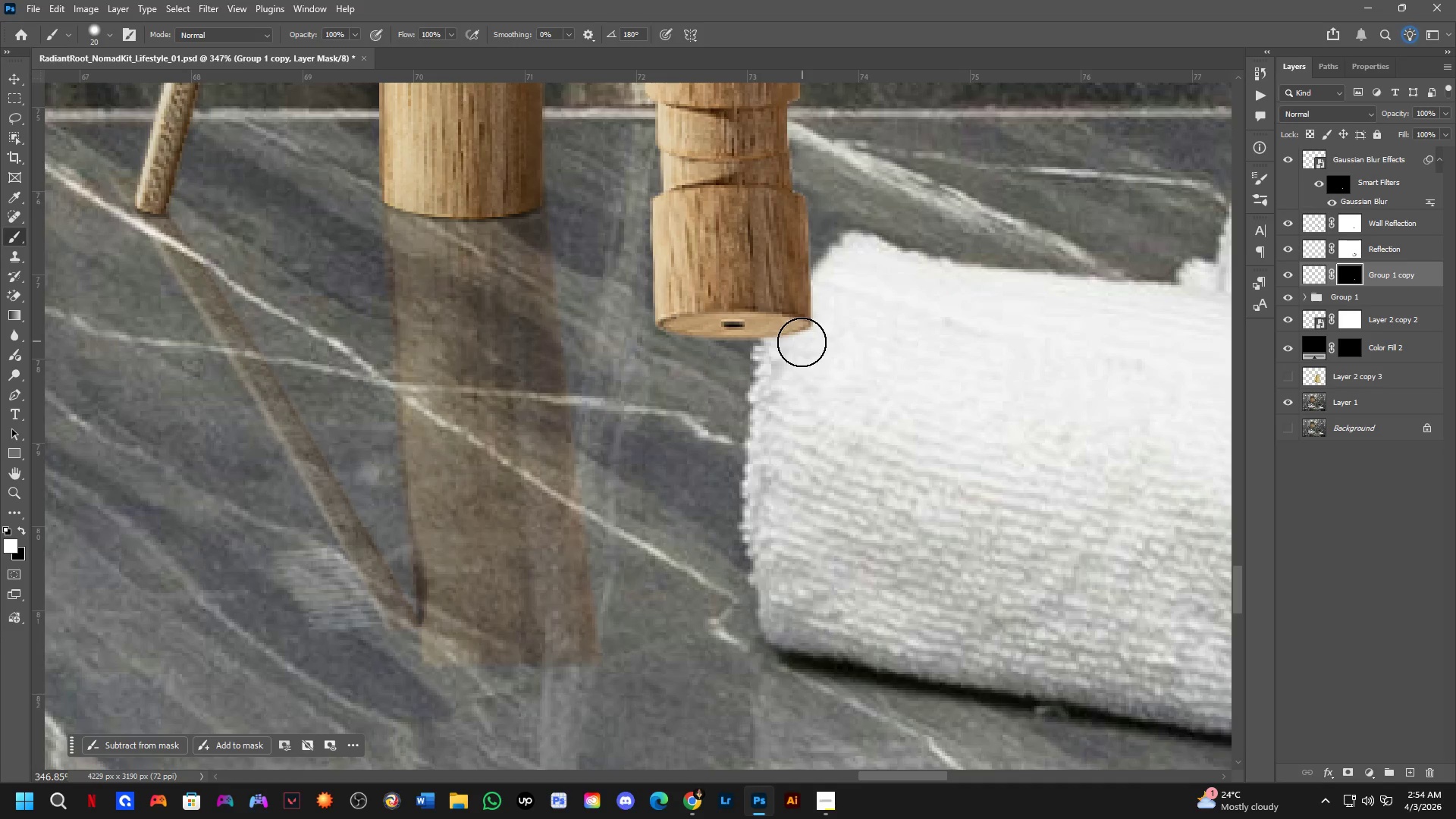 
key(X)
 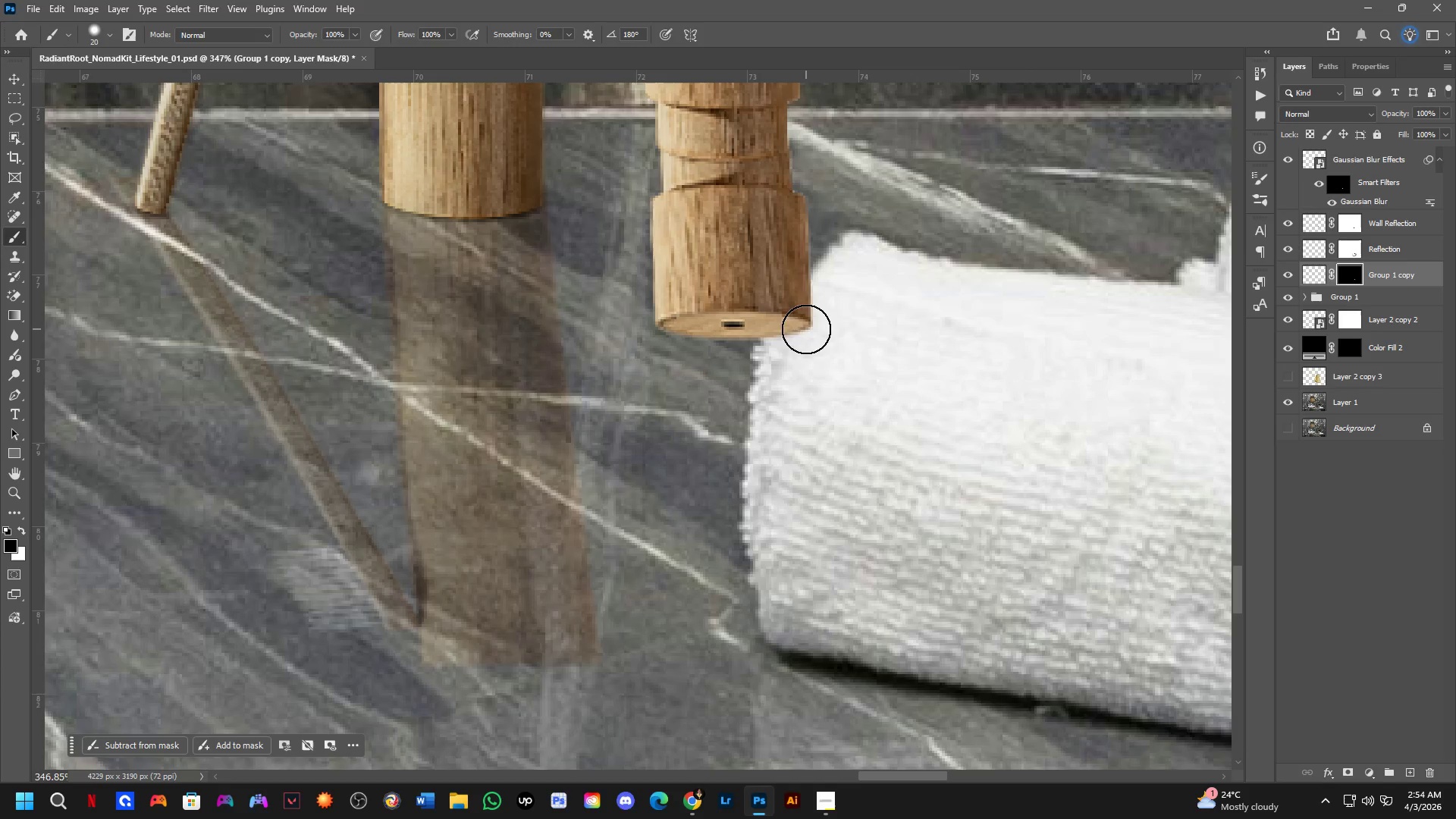 
left_click_drag(start_coordinate=[806, 329], to_coordinate=[827, 287])
 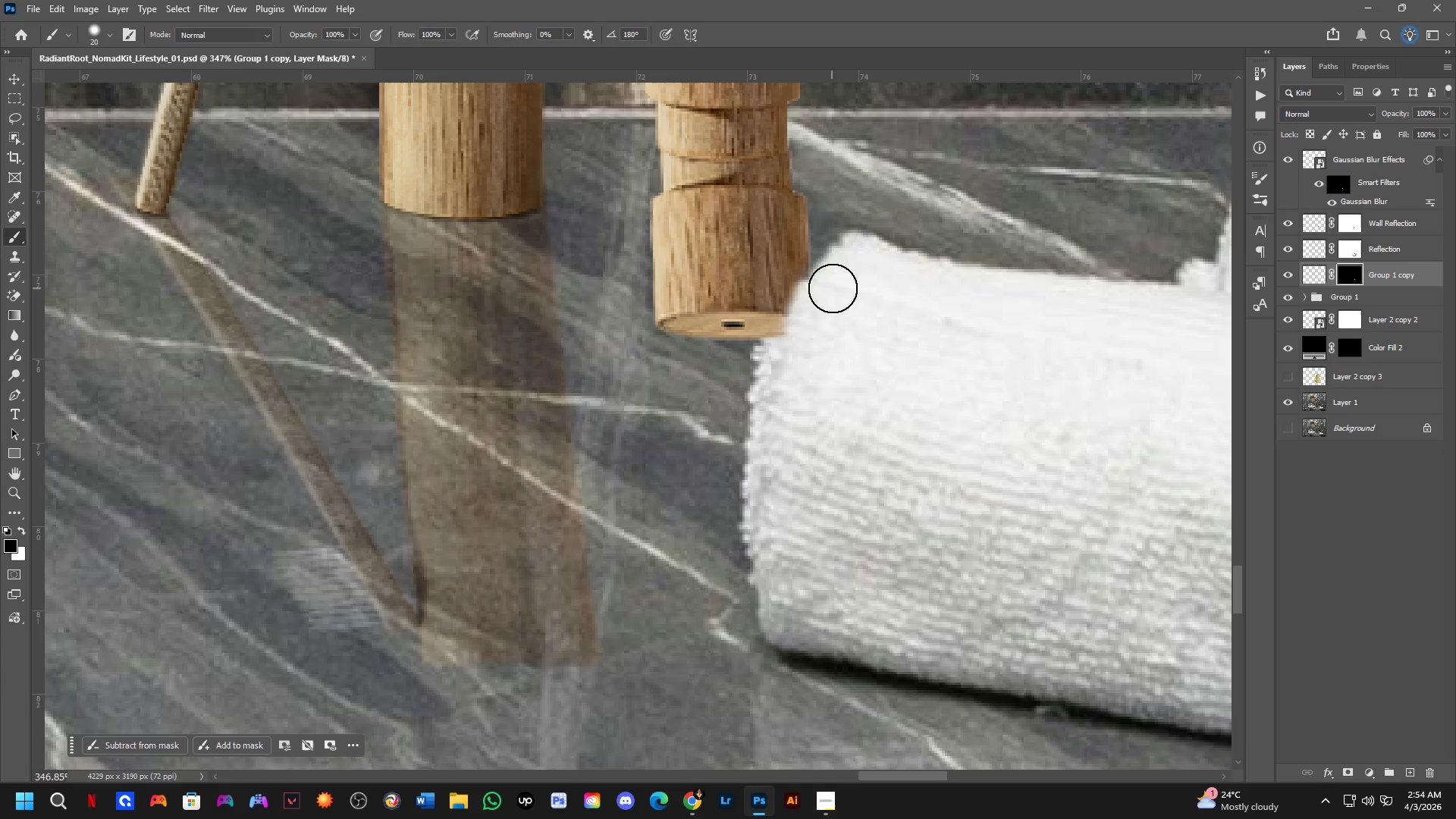 
key(Control+ControlLeft)
 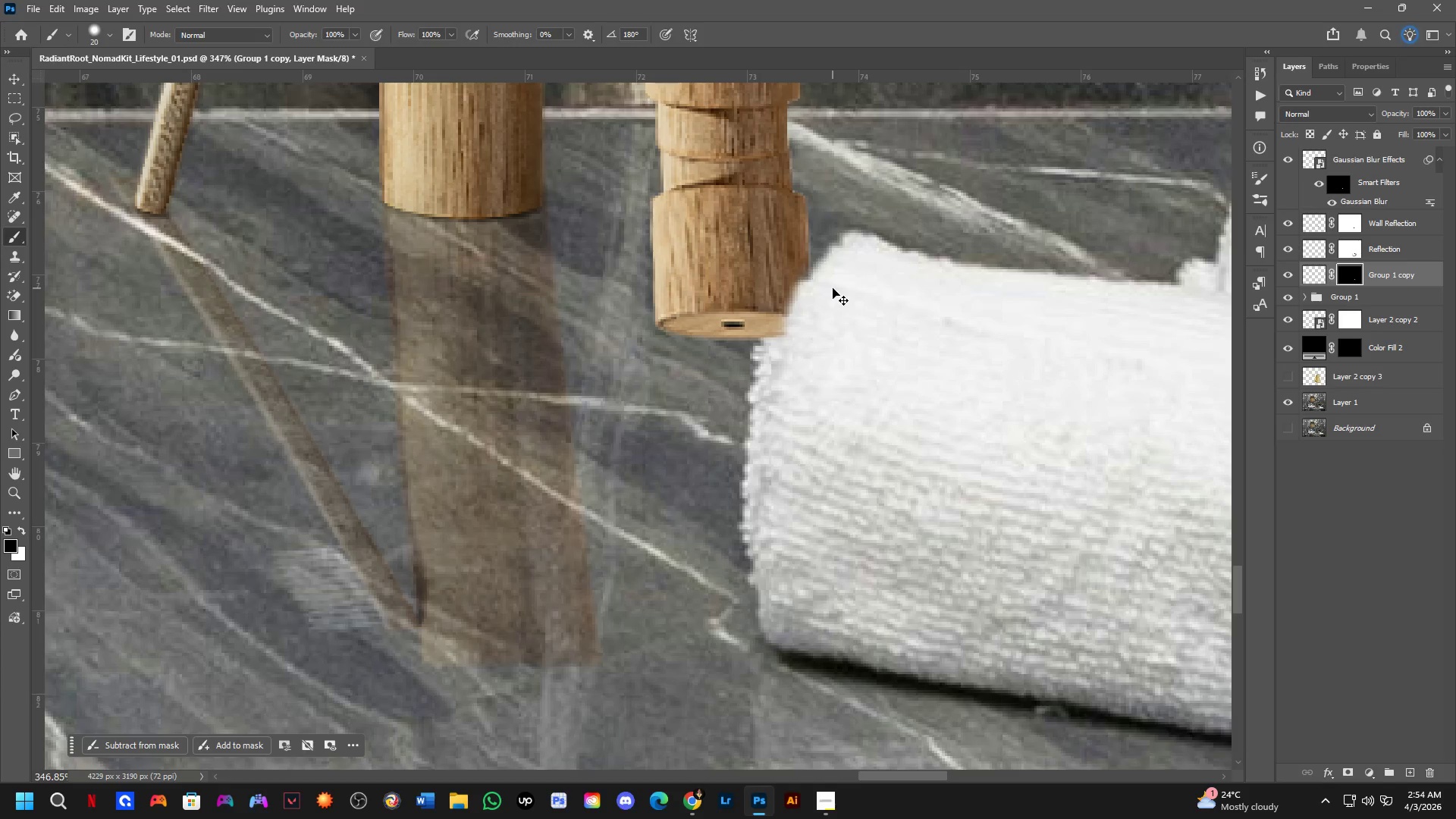 
key(Control+Z)
 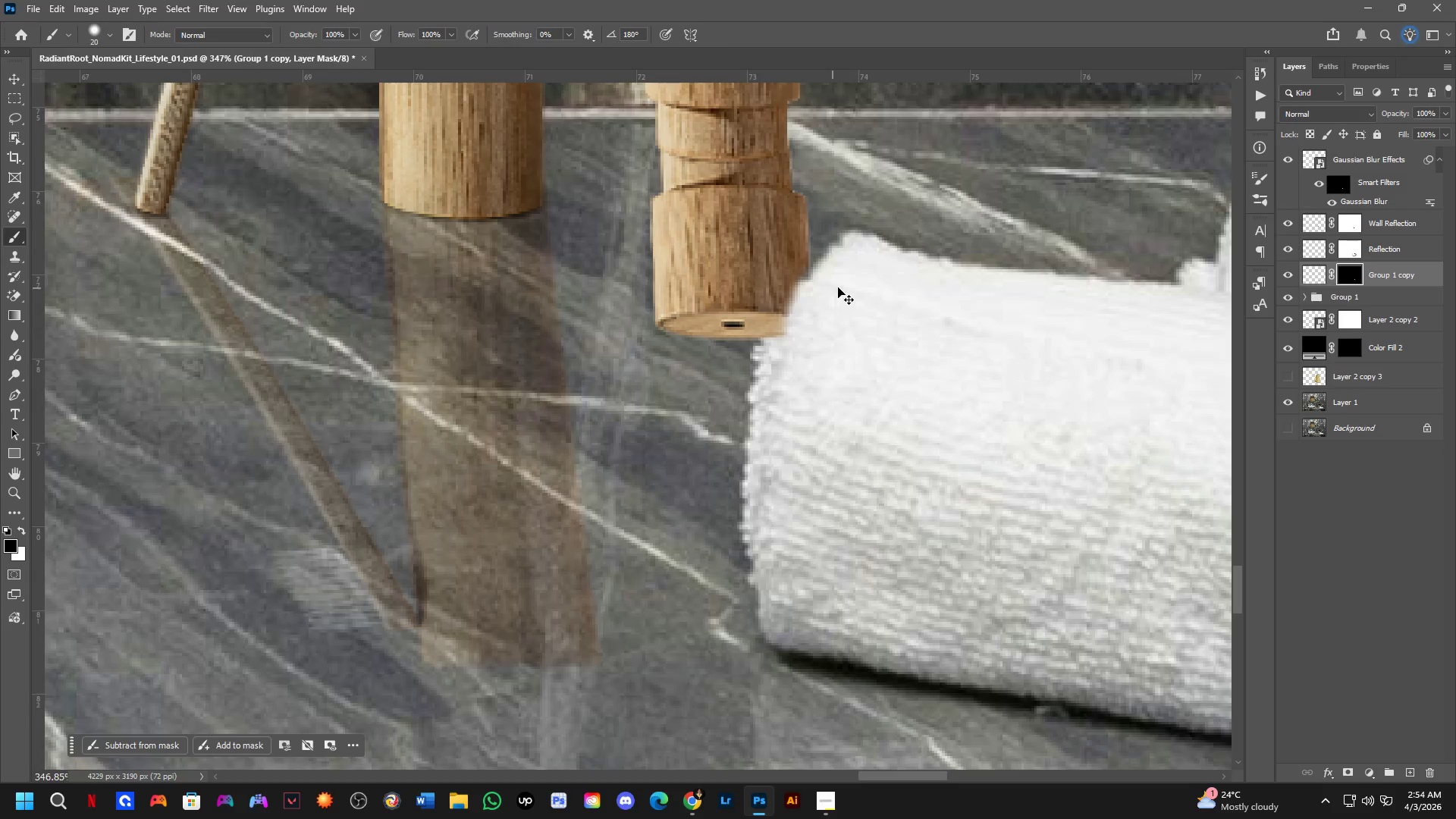 
hold_key(key=AltLeft, duration=0.31)
 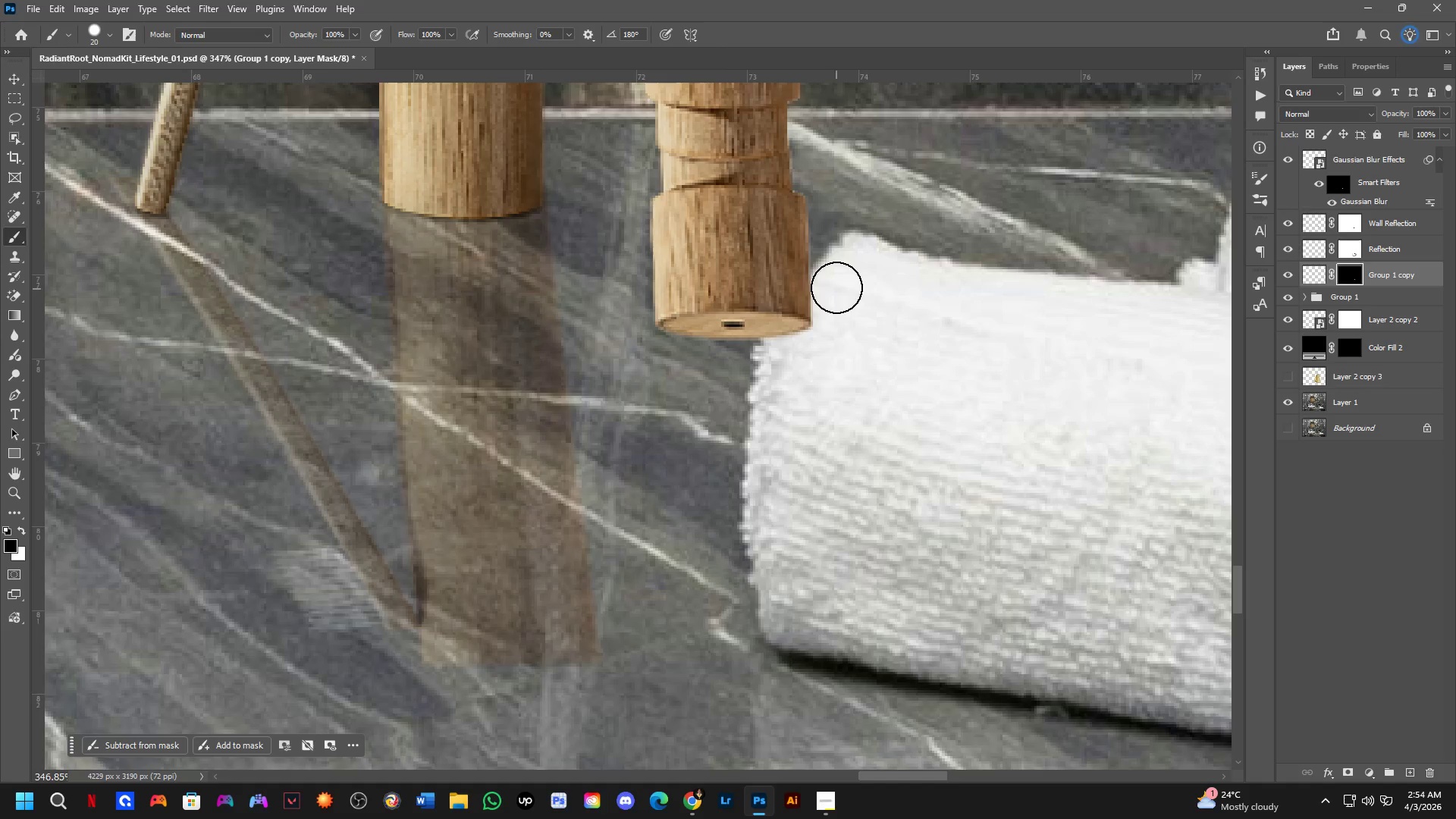 
left_click_drag(start_coordinate=[836, 287], to_coordinate=[798, 314])
 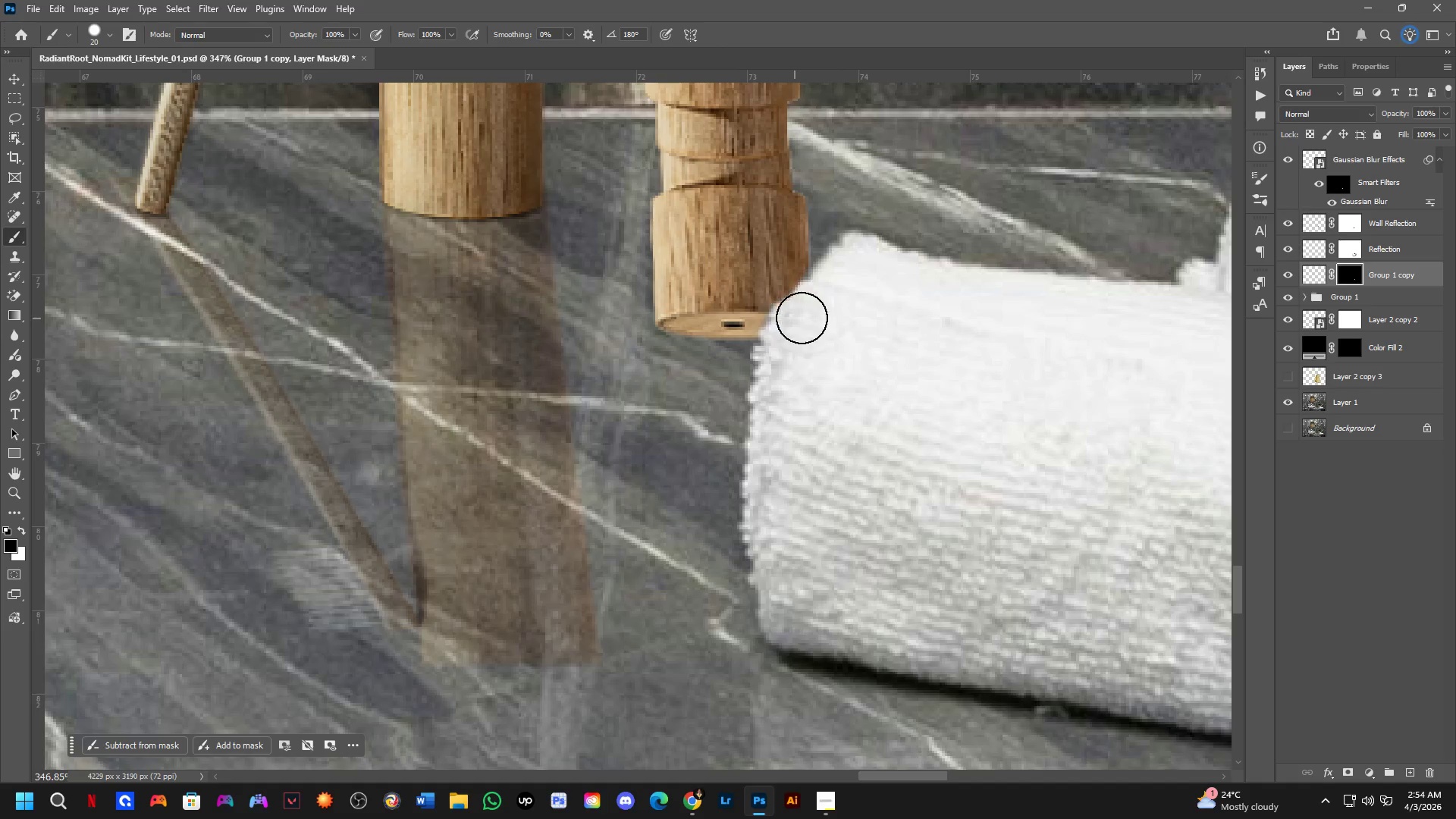 
key(Alt+AltLeft)
 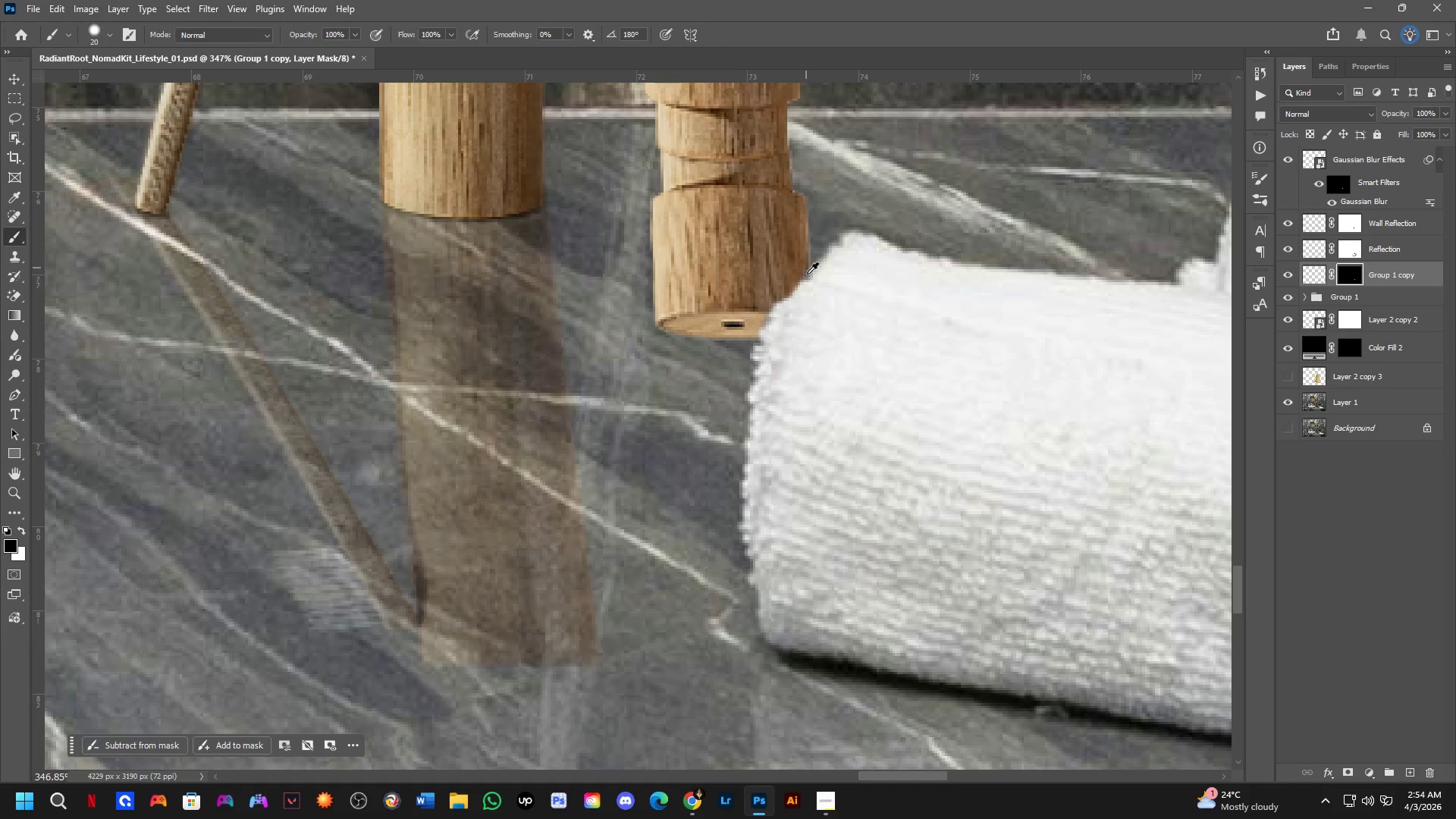 
left_click_drag(start_coordinate=[817, 318], to_coordinate=[802, 320])
 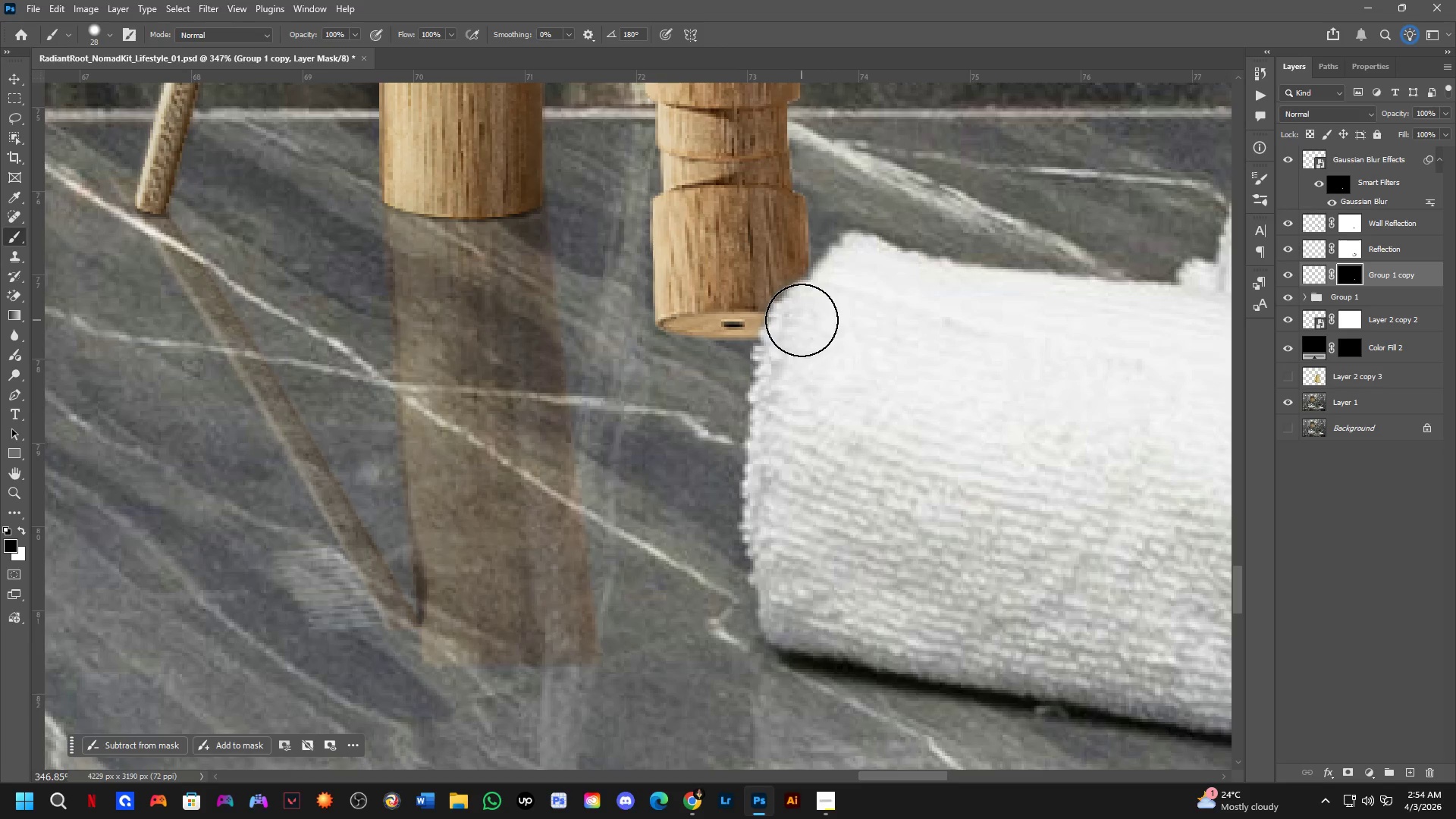 
left_click_drag(start_coordinate=[801, 326], to_coordinate=[792, 352])
 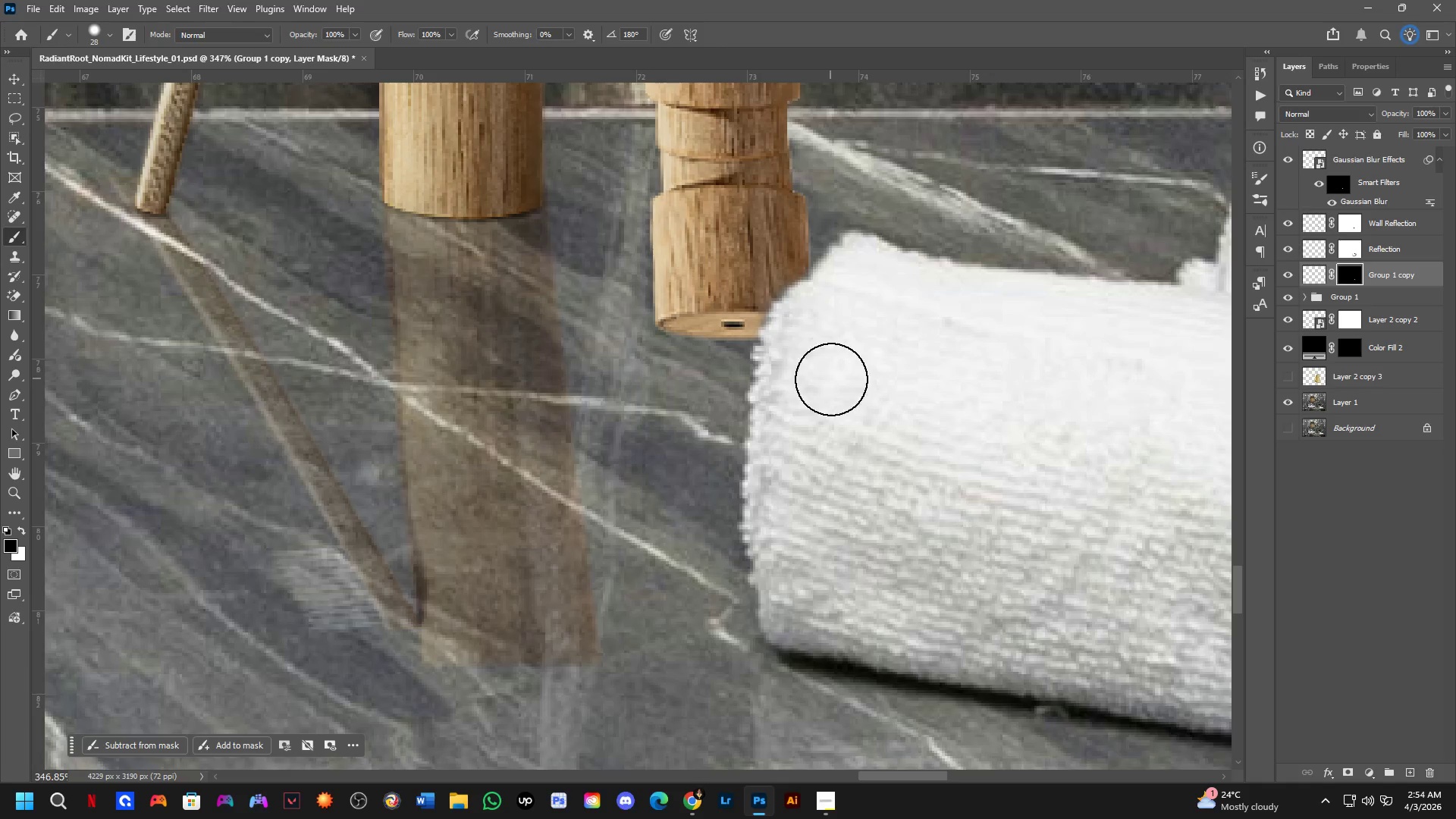 
scroll: coordinate [837, 388], scroll_direction: down, amount: 1.0
 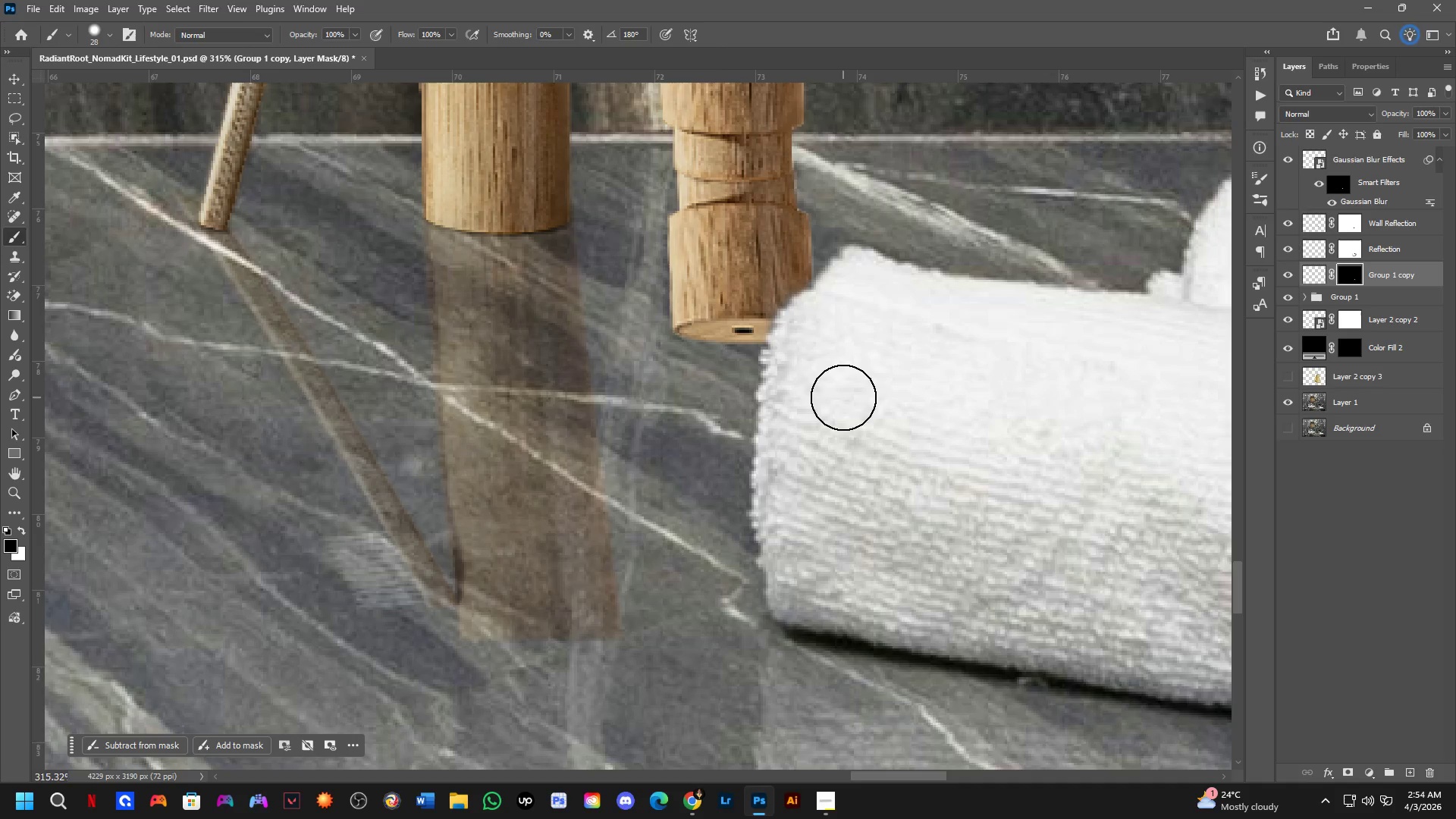 
wait(17.16)
 